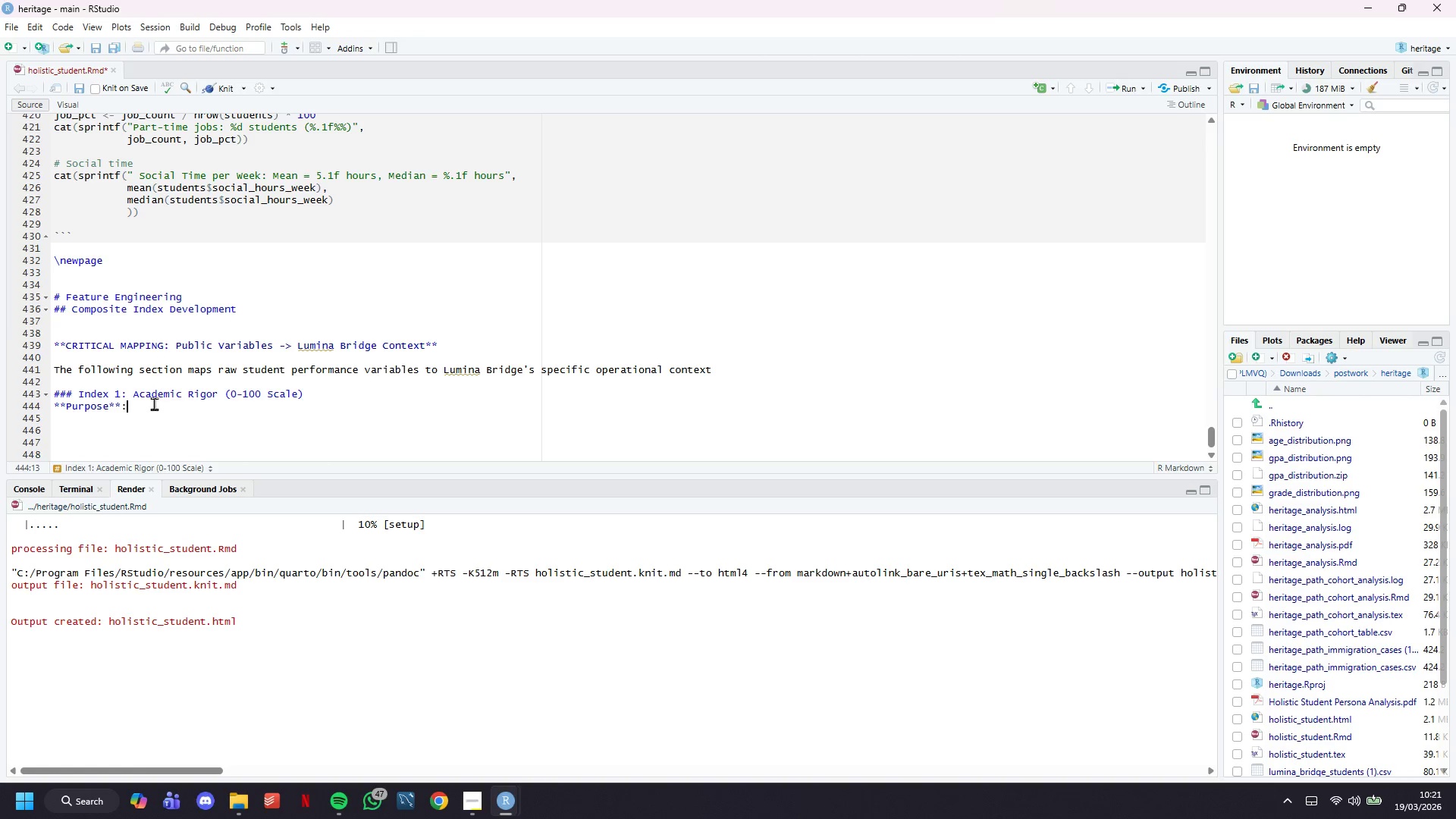 
wait(8.08)
 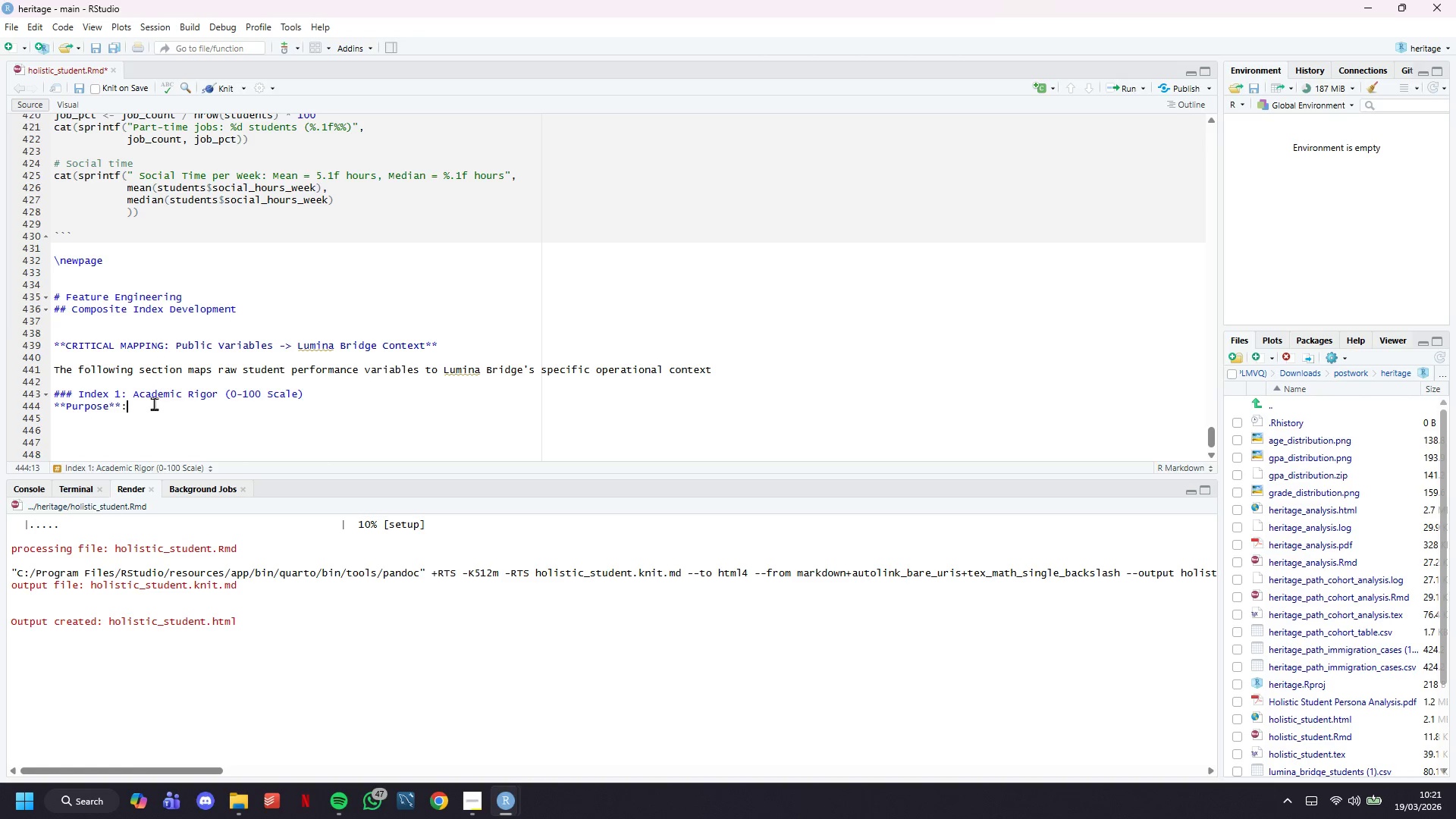 
type( Quantifies a student's readiness and intensity in test )
 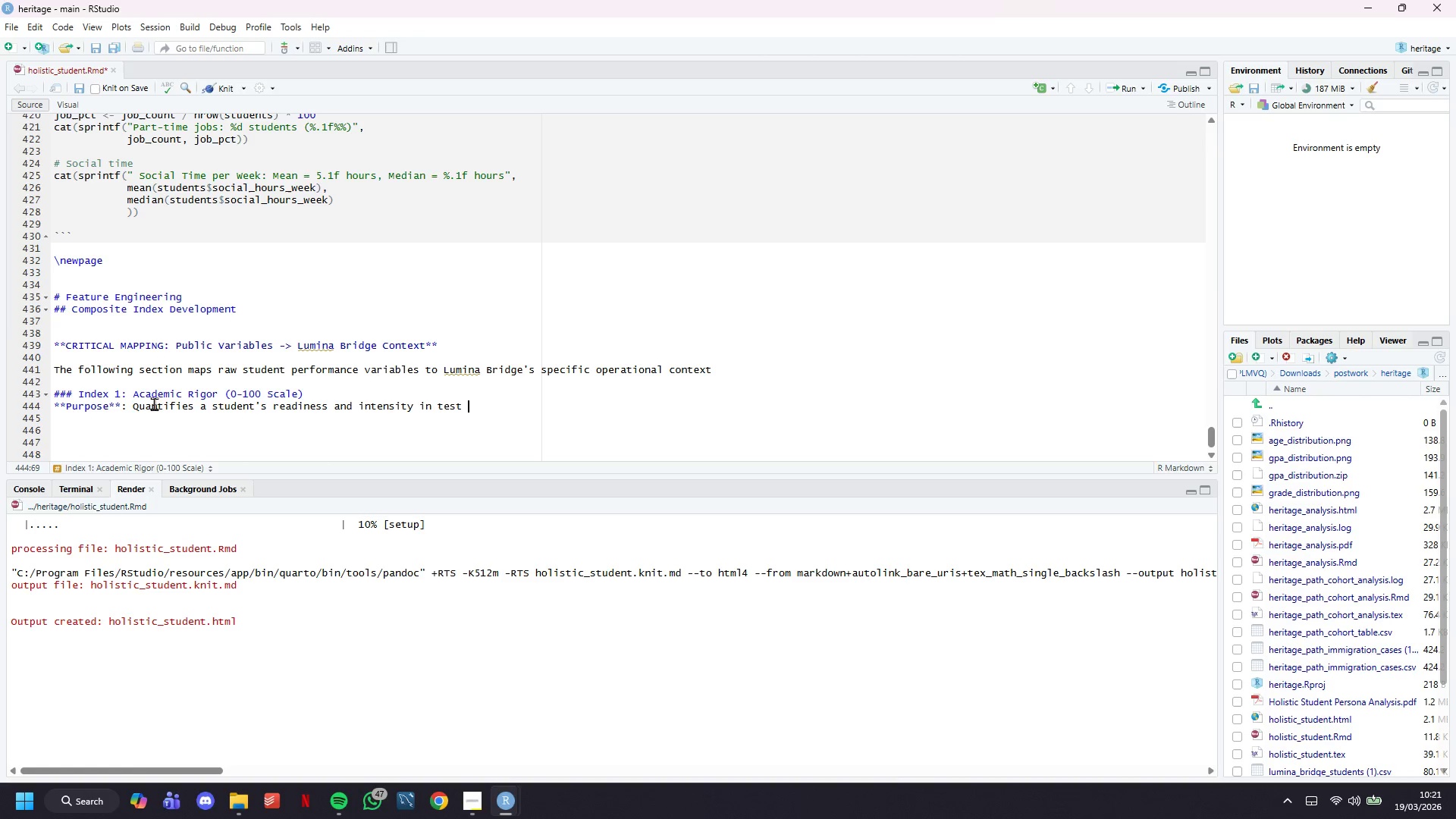 
type(prep programs.)
 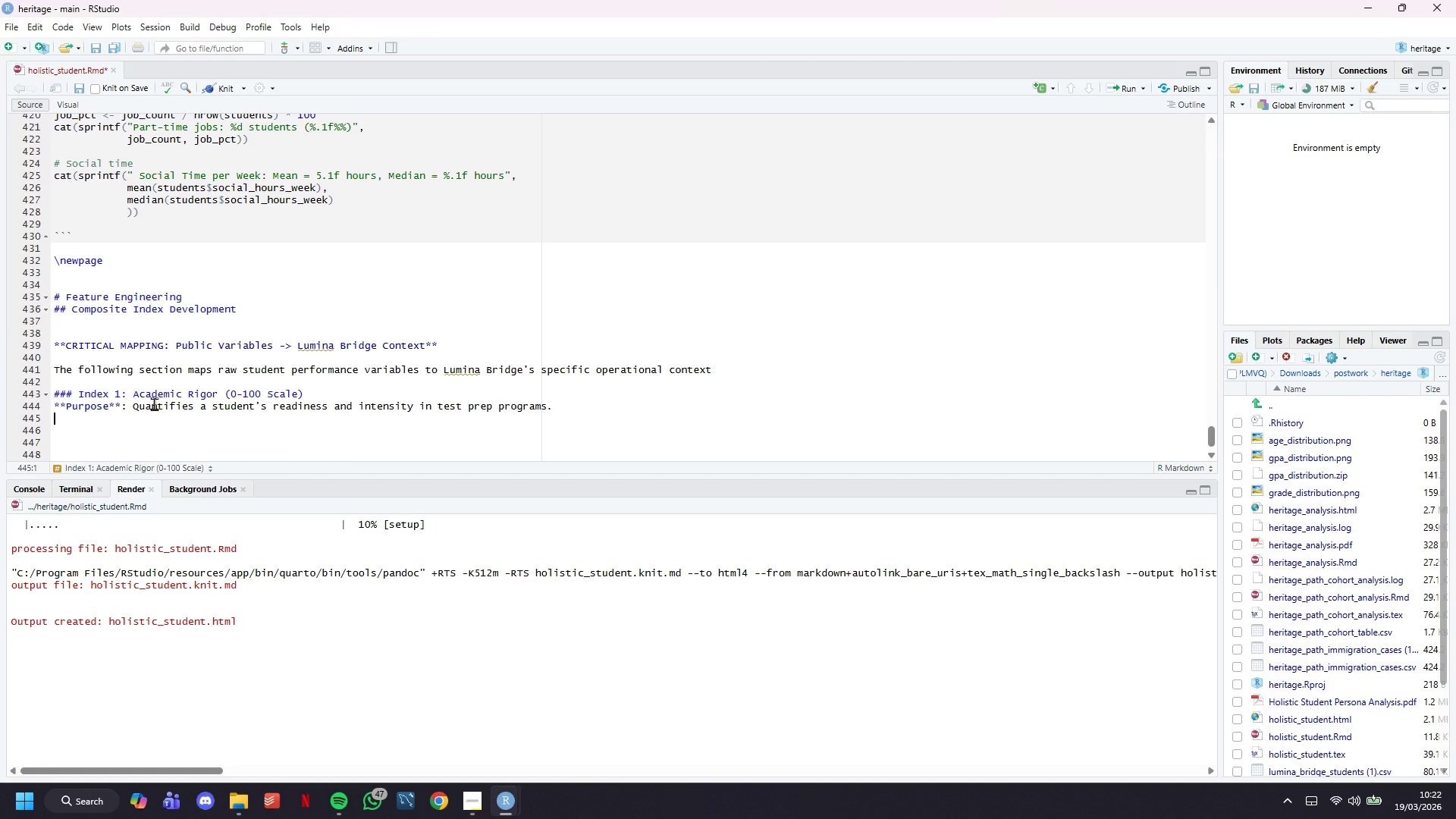 
key(Enter)
 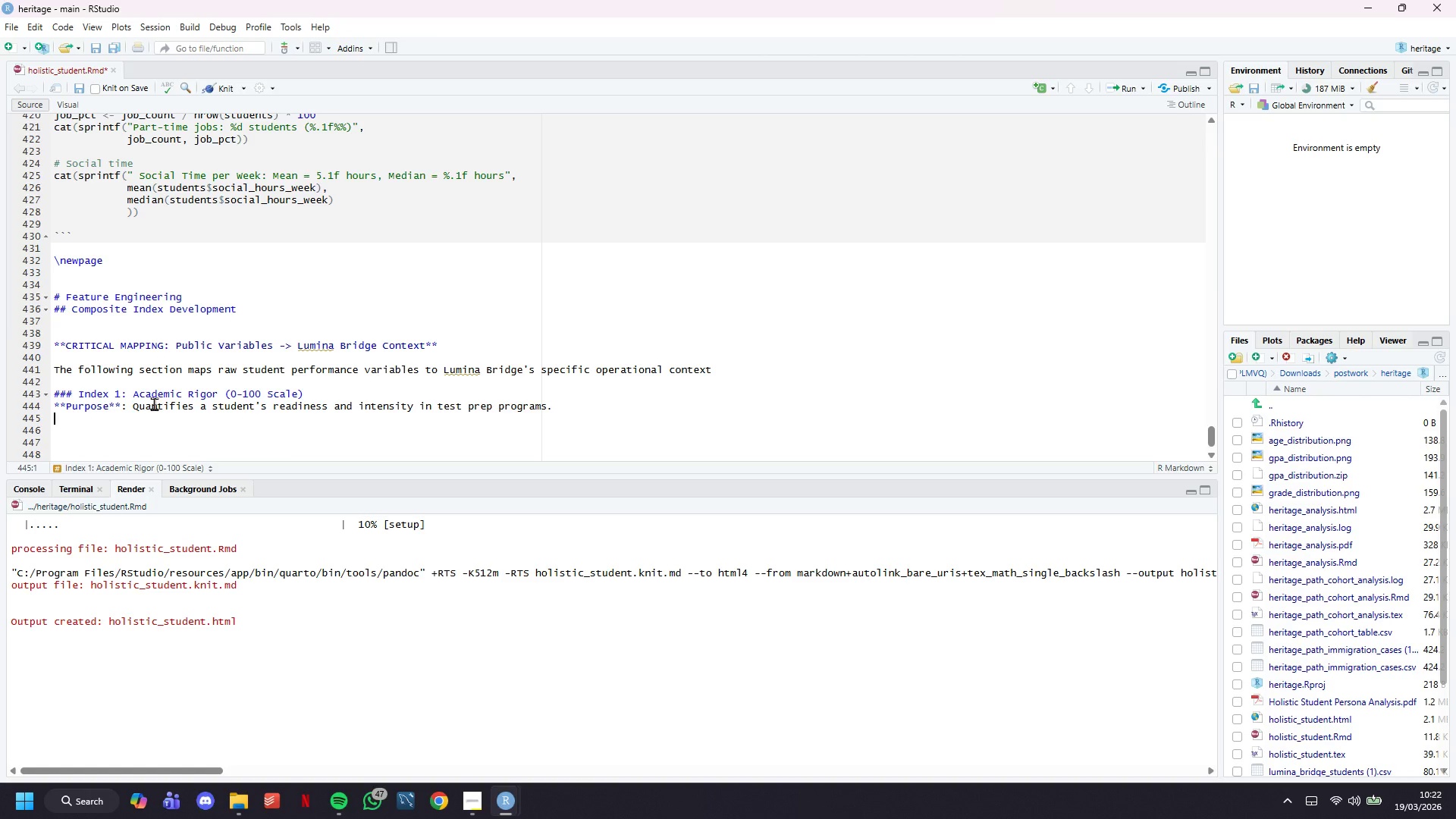 
key(Enter)
 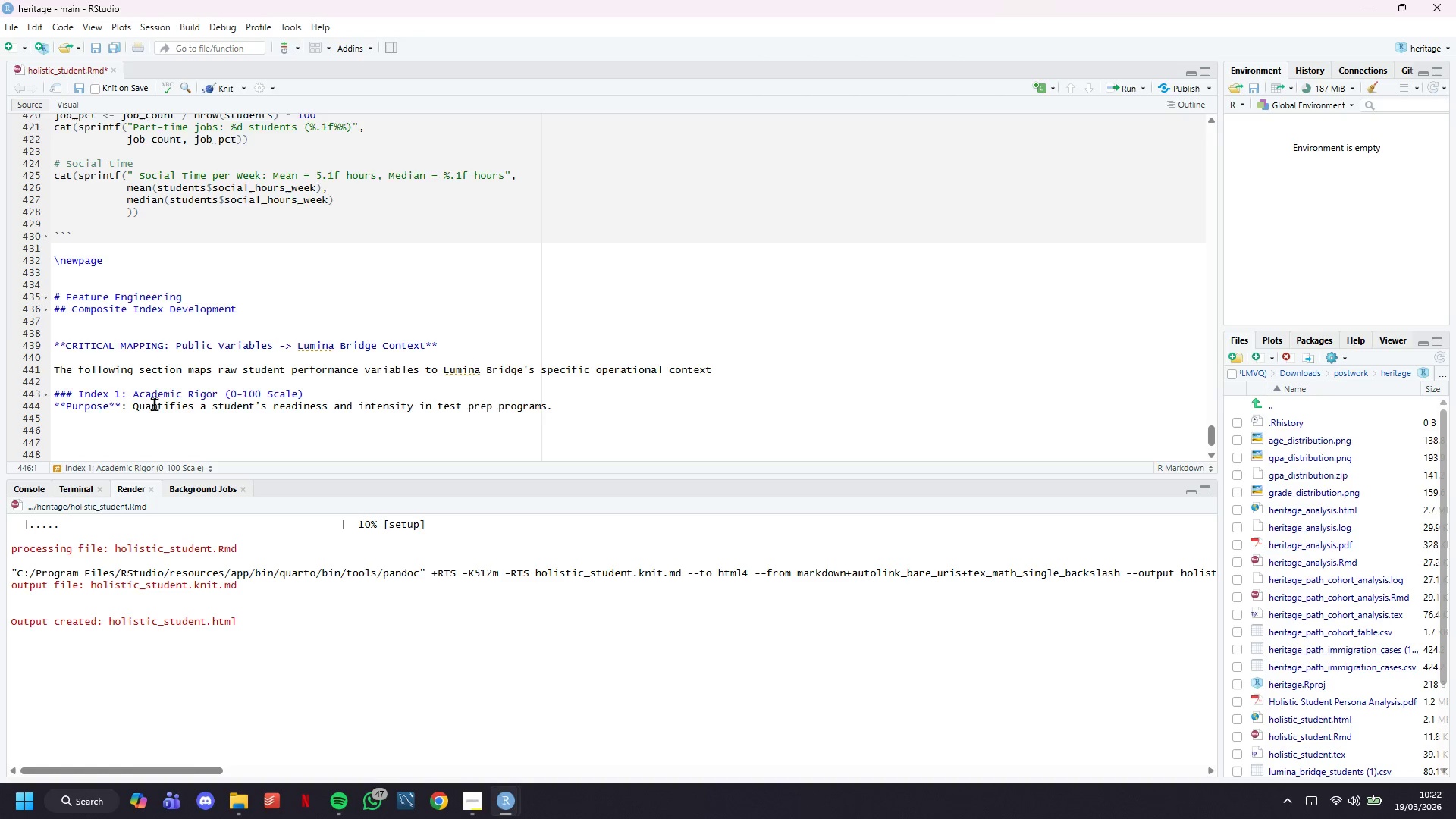 
scroll: coordinate [172, 382], scroll_direction: down, amount: 5.0
 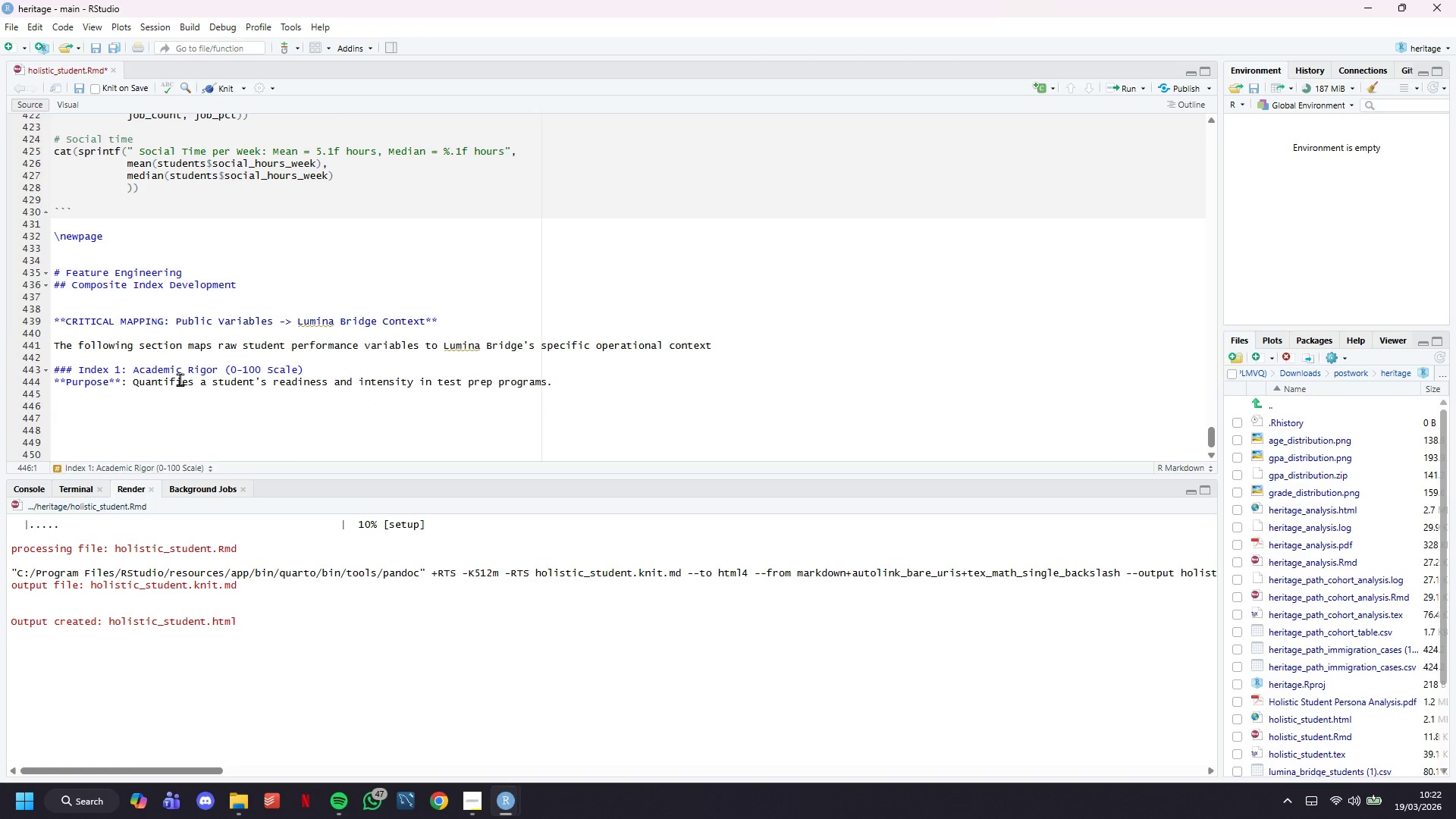 
type(****)
 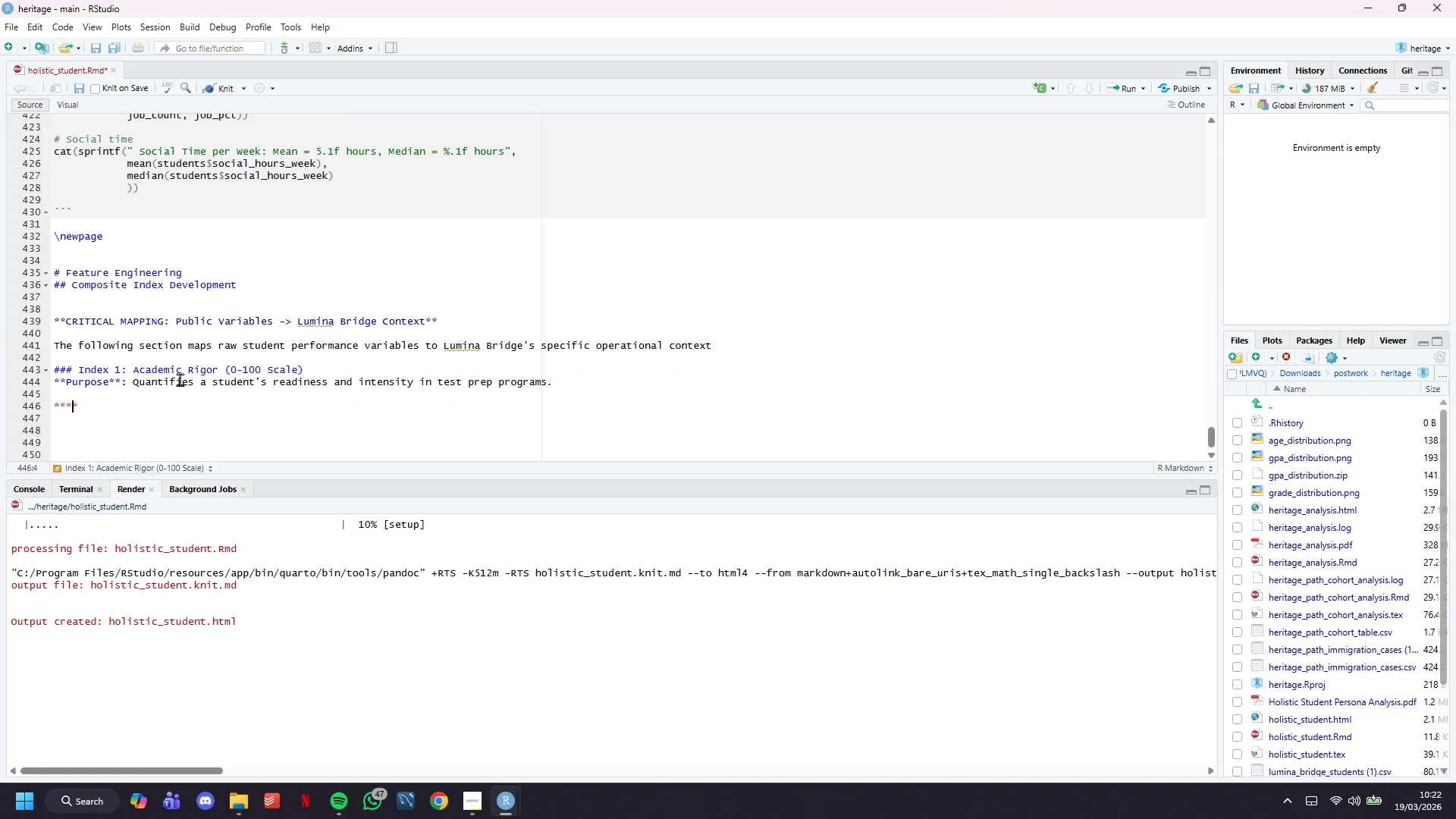 
key(ArrowLeft)
 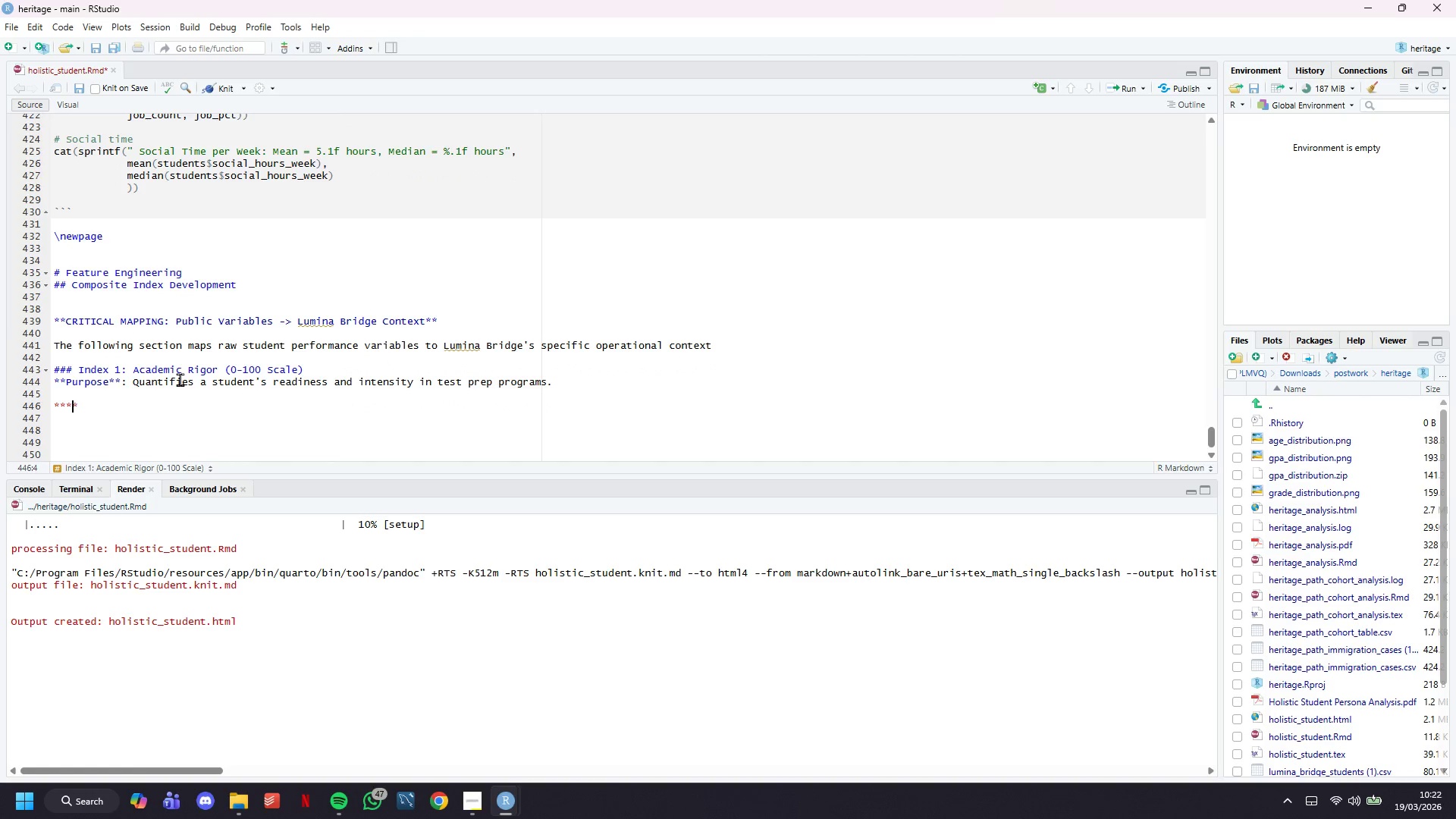 
key(ArrowLeft)
 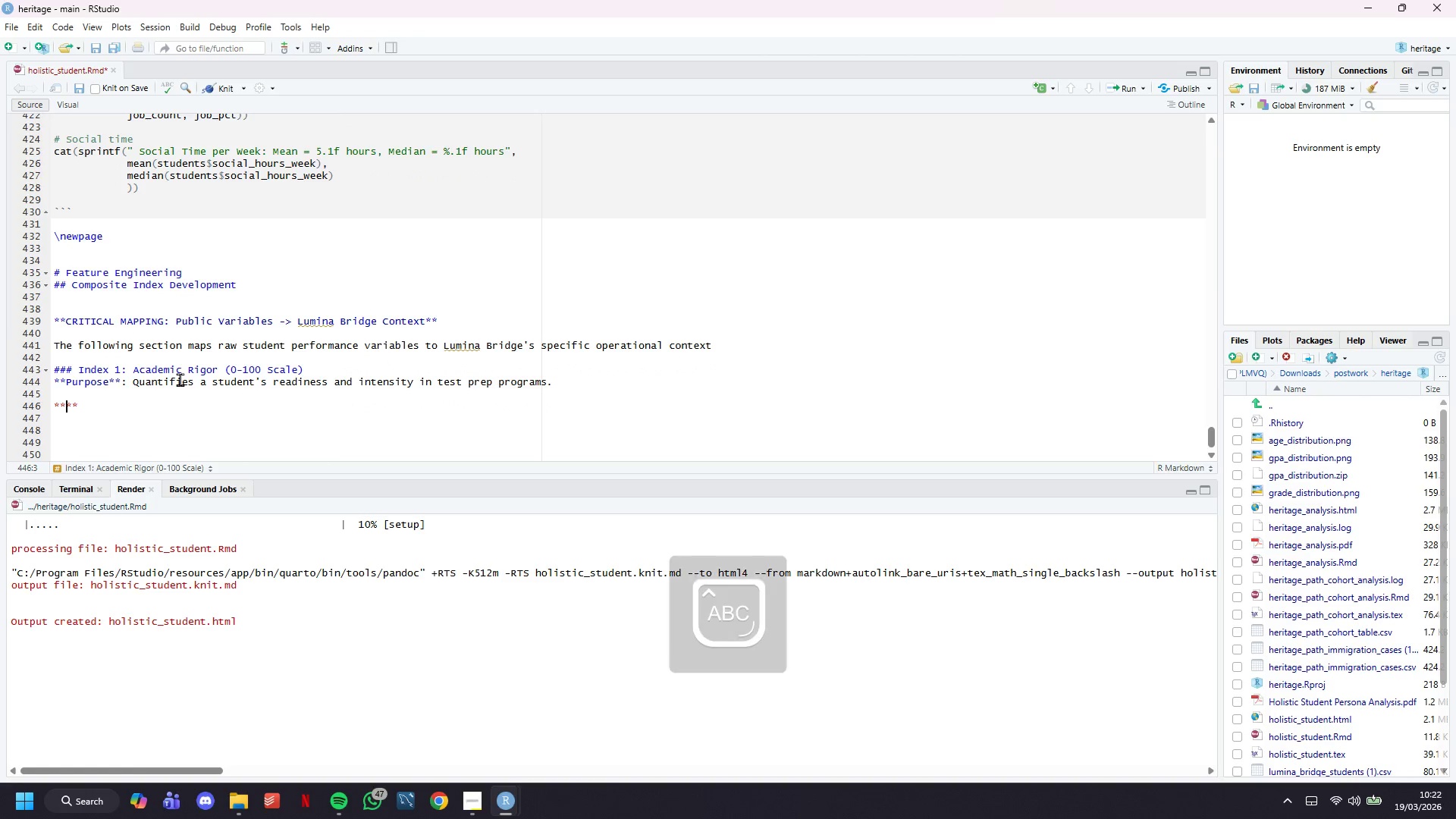 
type(Component Mapping:)
 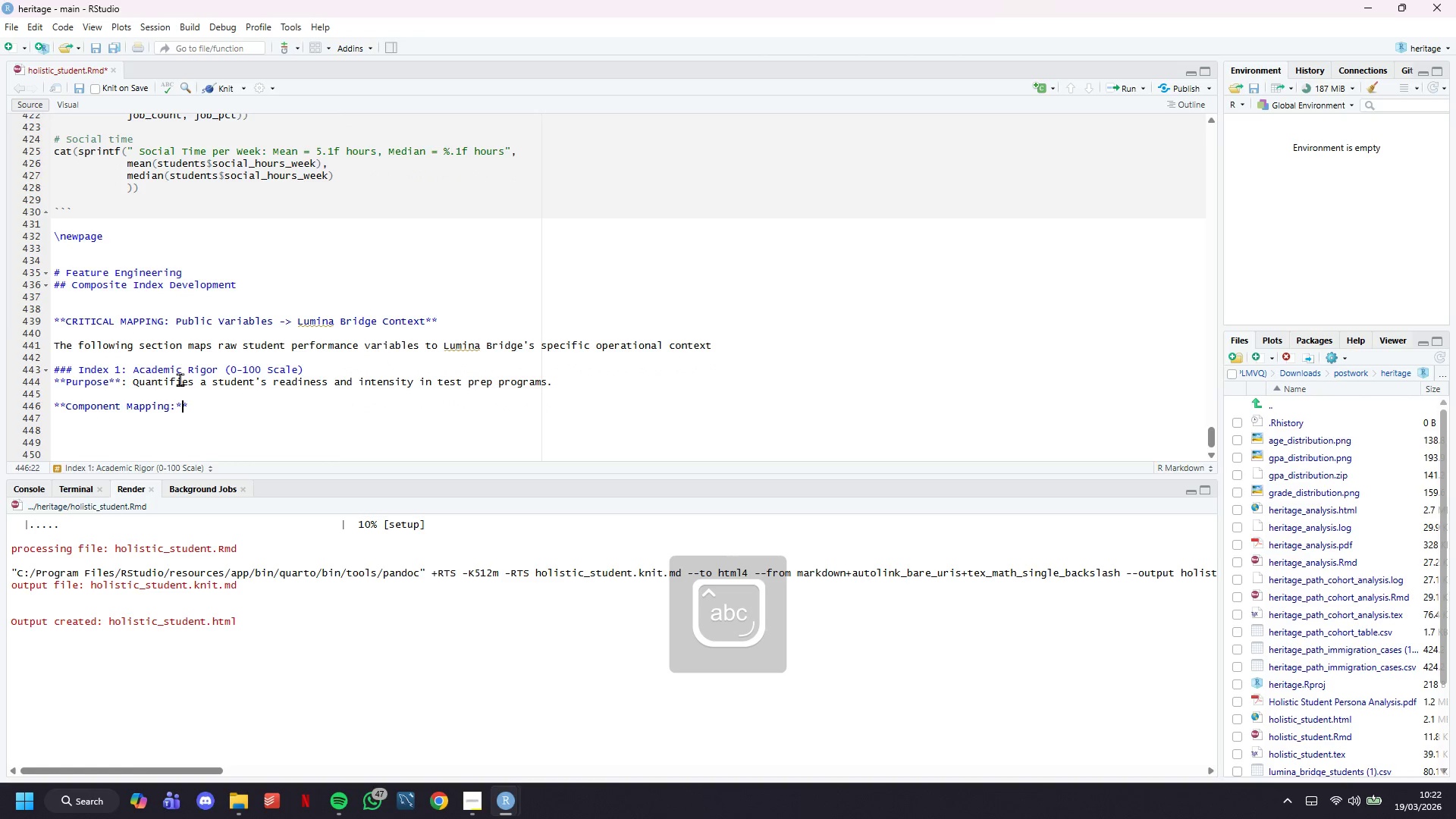 
 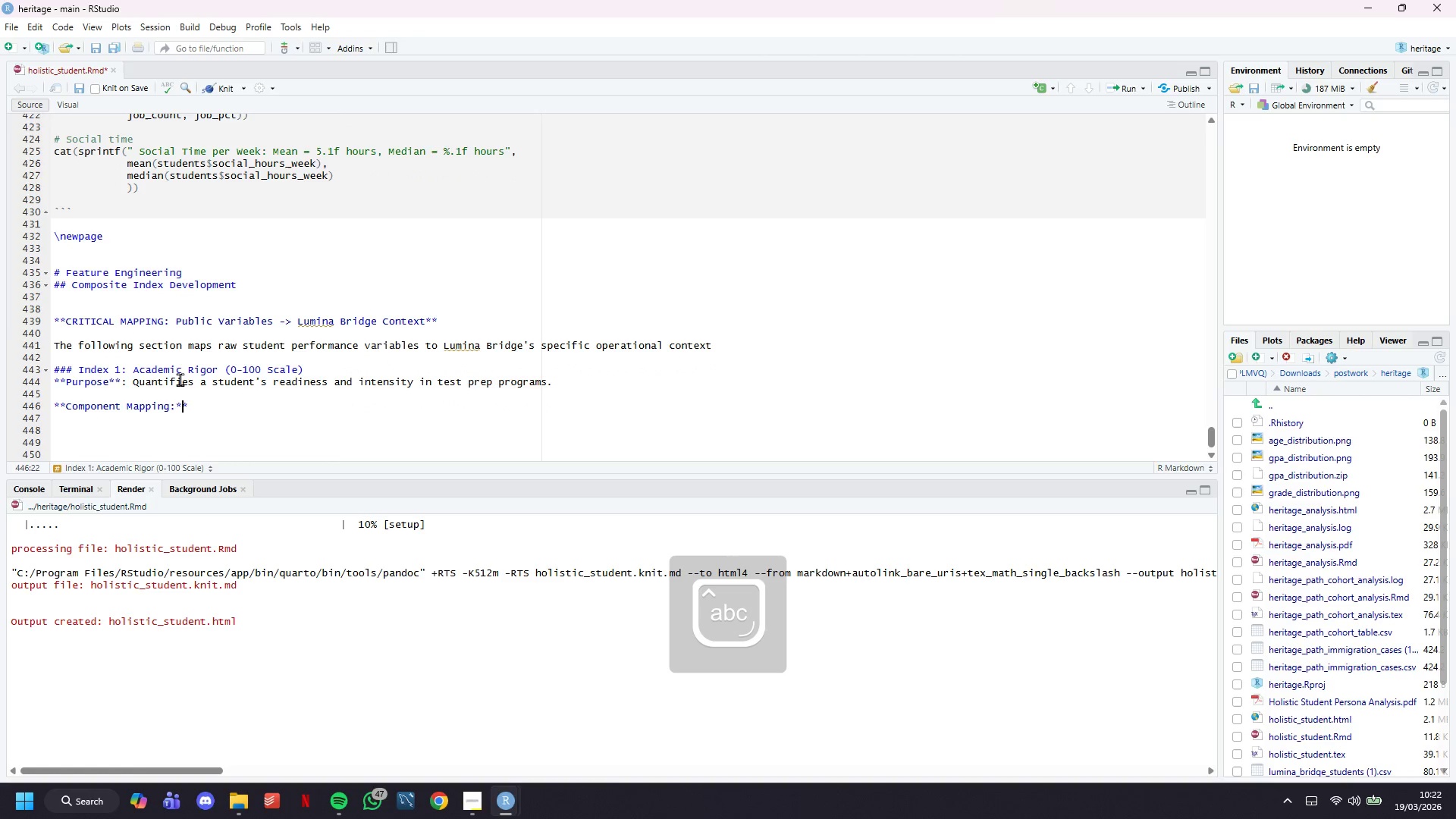 
key(ArrowRight)
 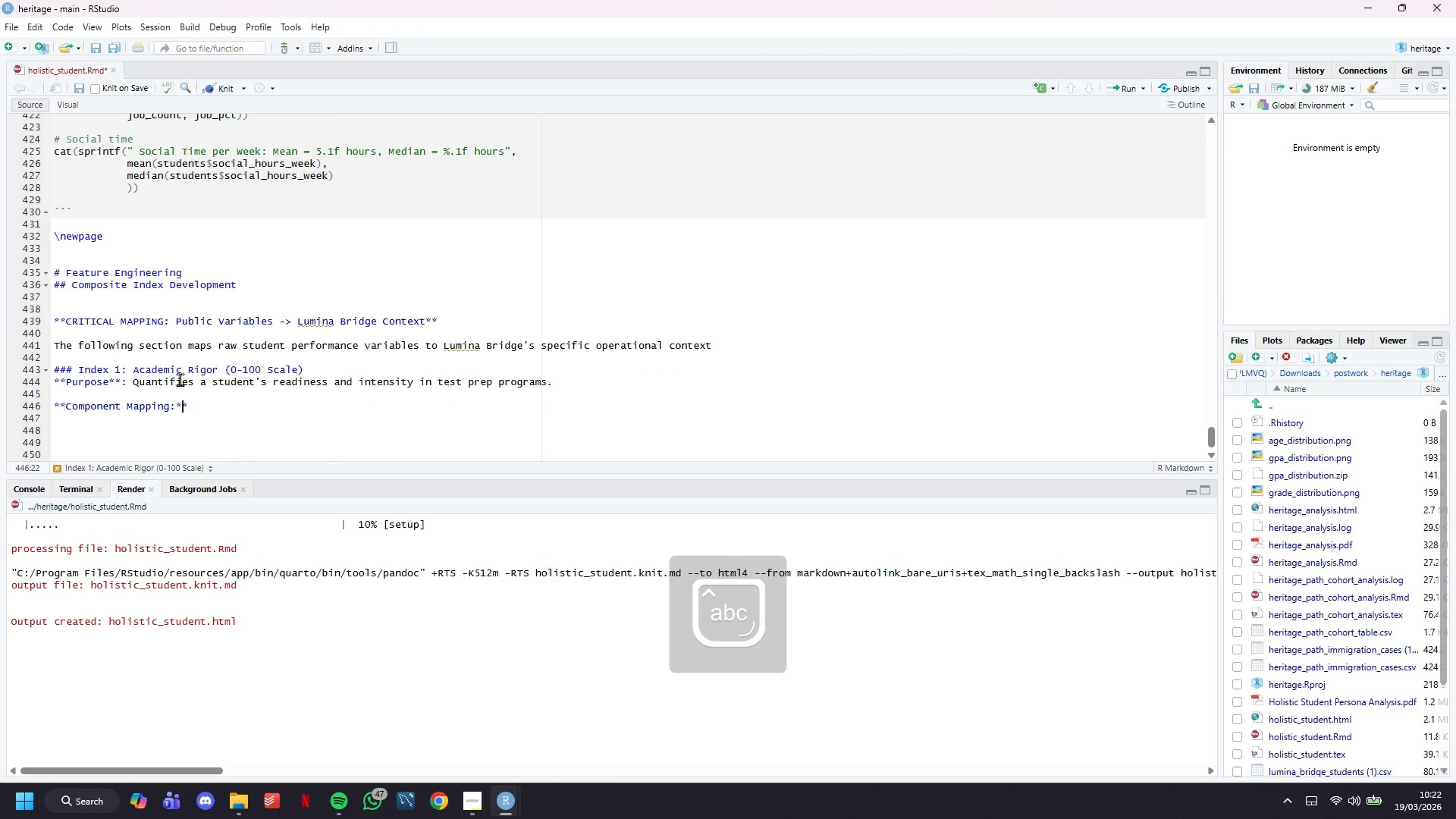 
key(ArrowRight)
 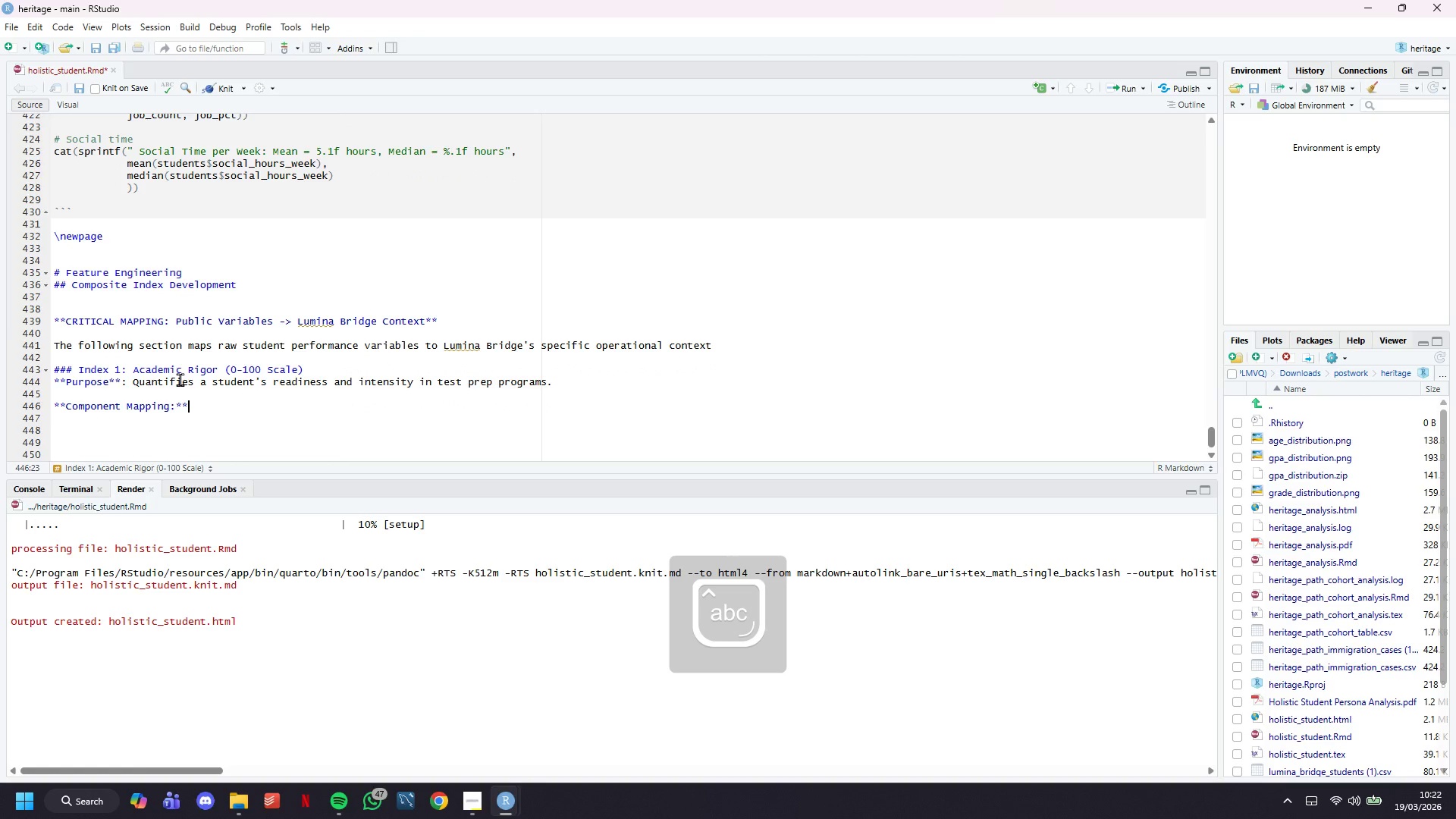 
key(Enter)
 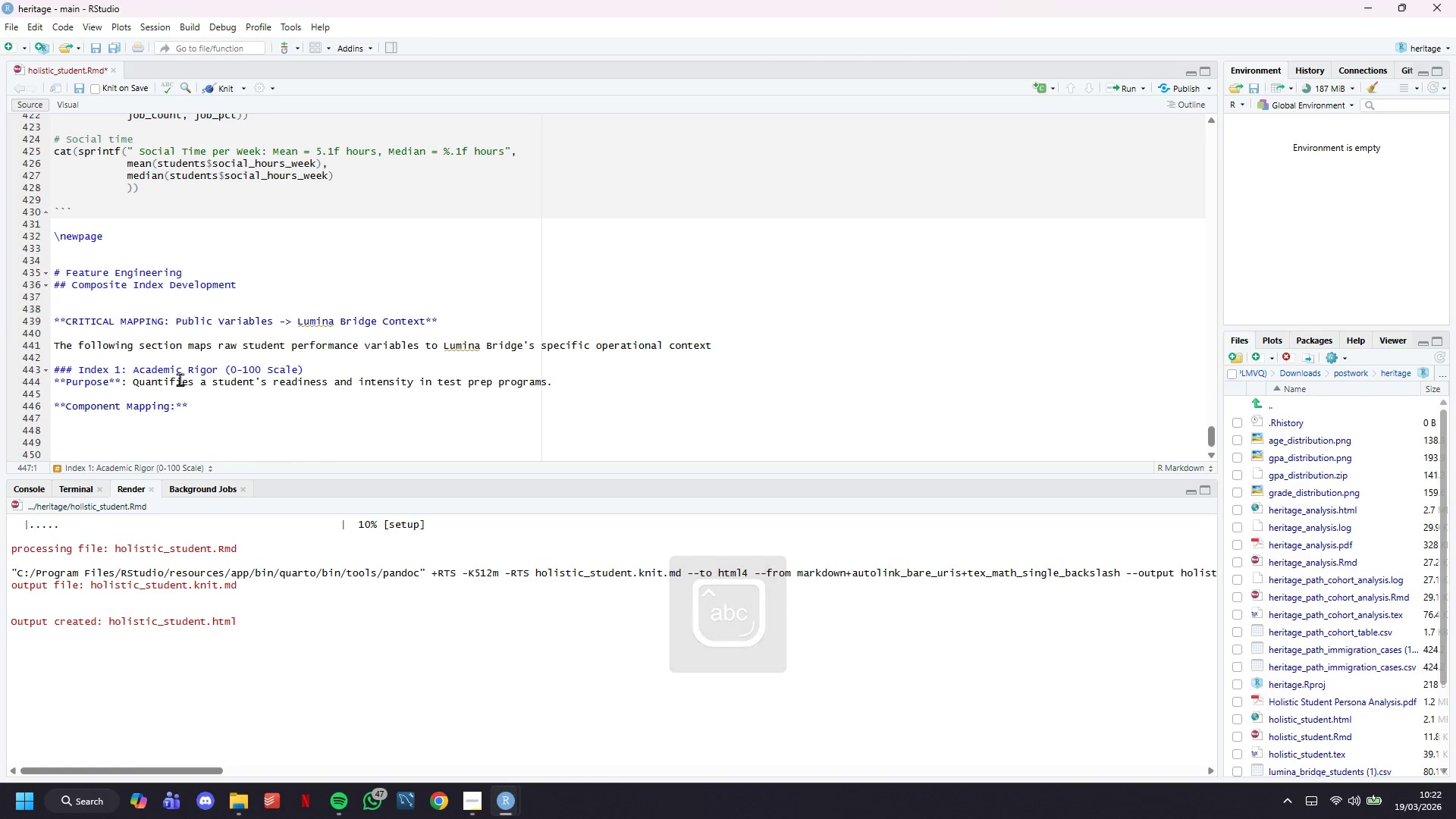 
key(Enter)
 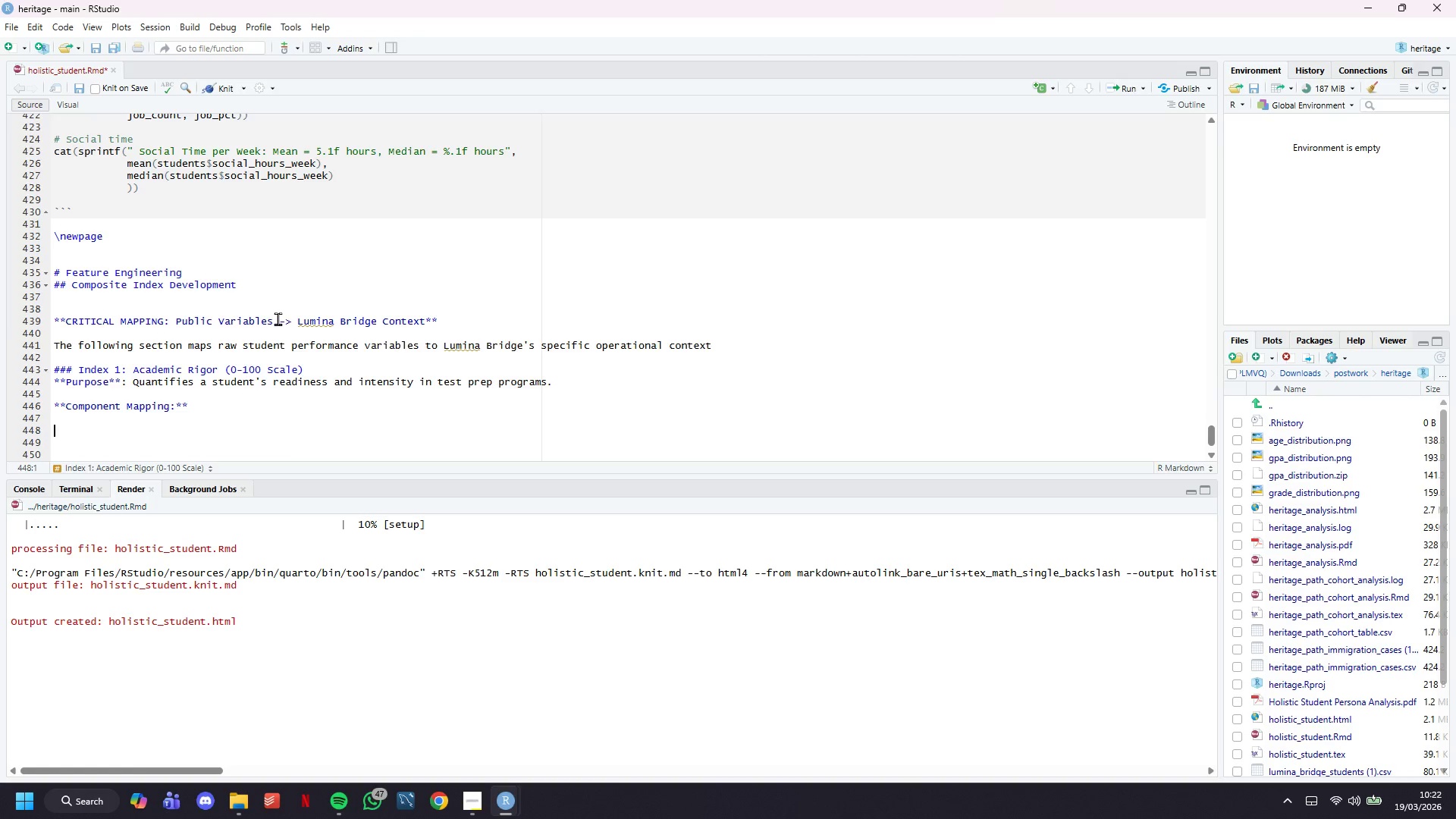 
key(CapsLock)
 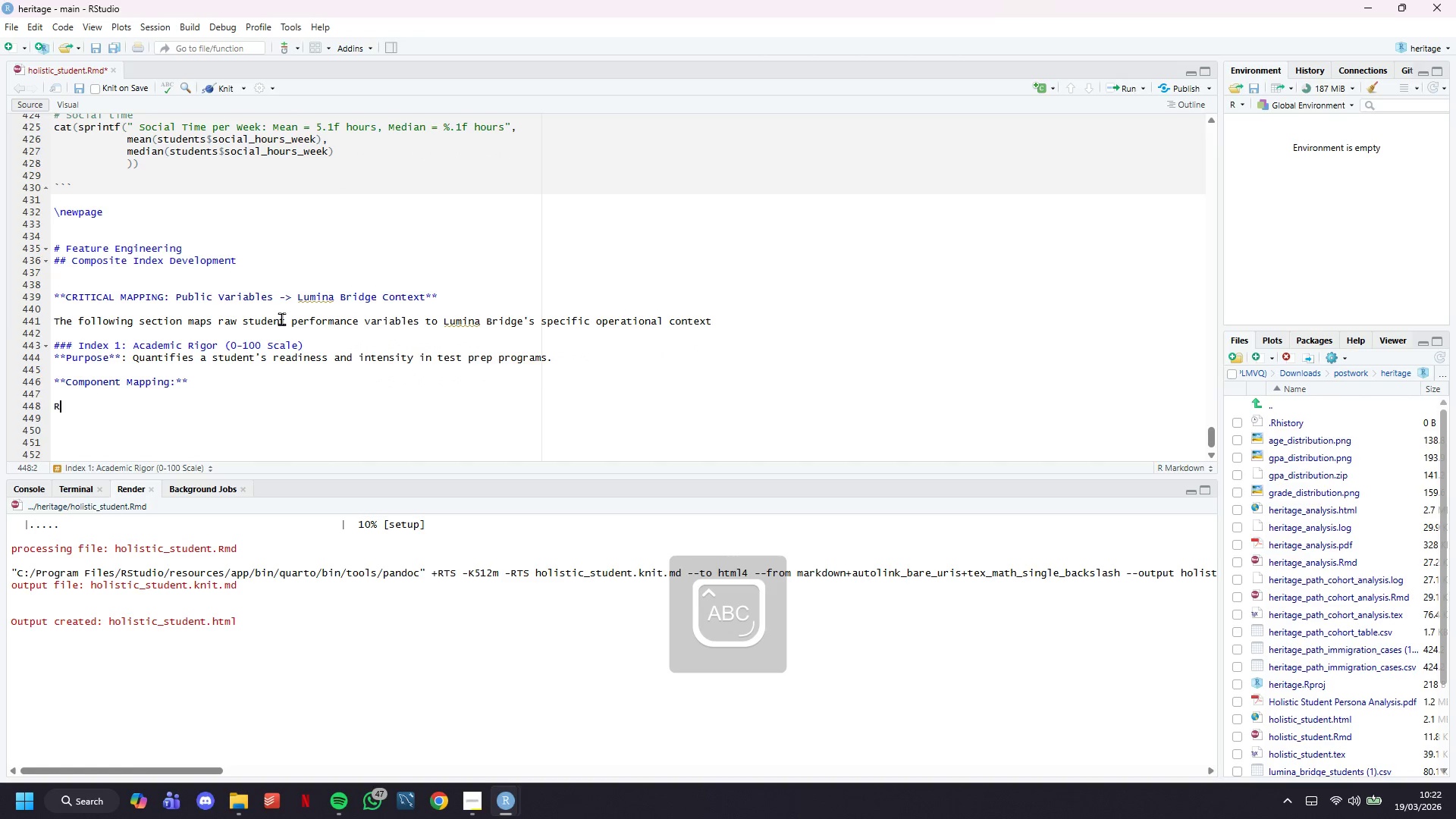 
scroll: coordinate [281, 318], scroll_direction: down, amount: 5.0
 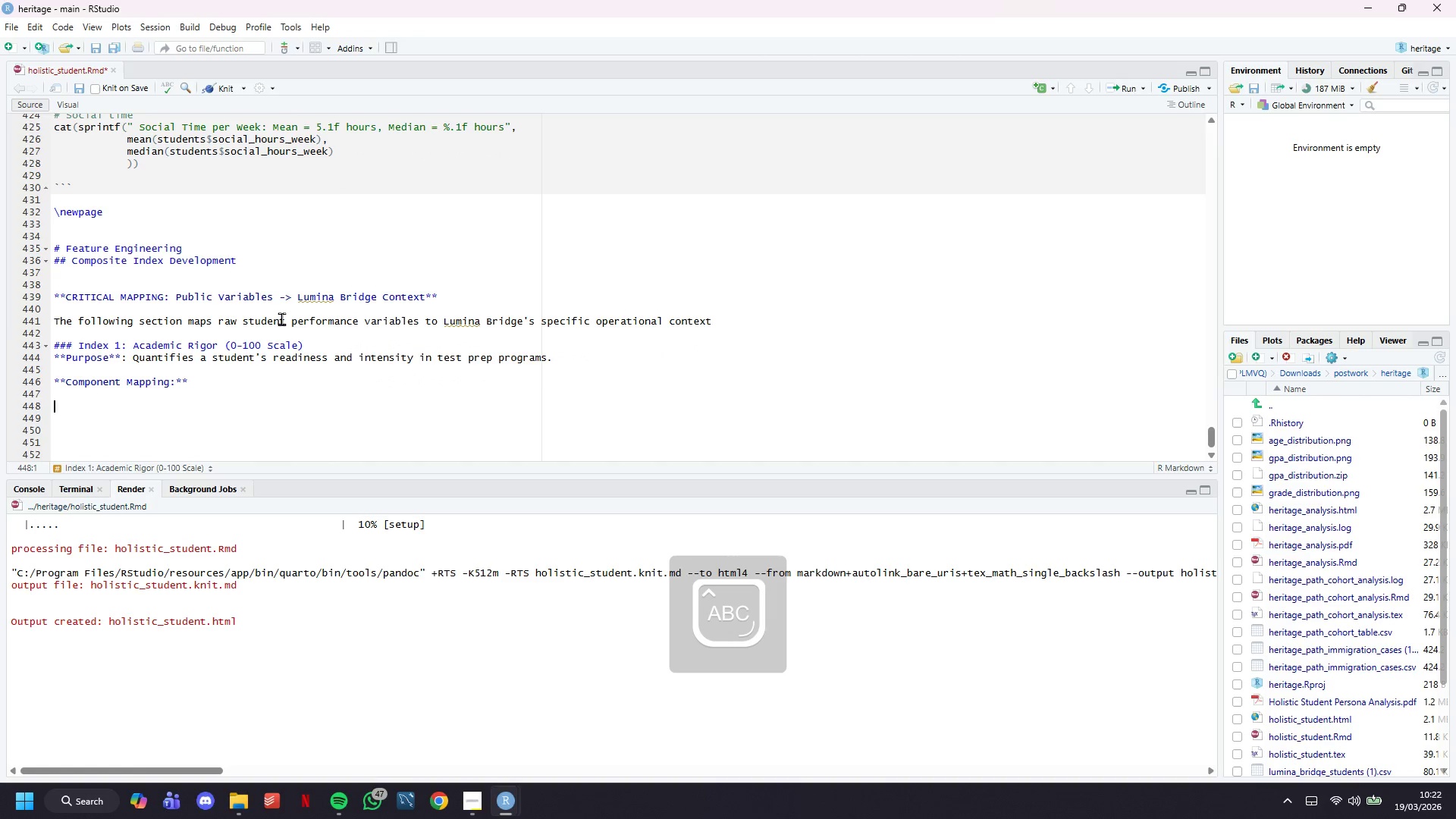 
type(Raw B)
key(Backspace)
type(Varib)
key(Backspace)
key(Backspace)
type(iable | Weight | Juts)
key(Backspace)
key(Backspace)
type(stificatio )
key(Backspace)
type(n)
 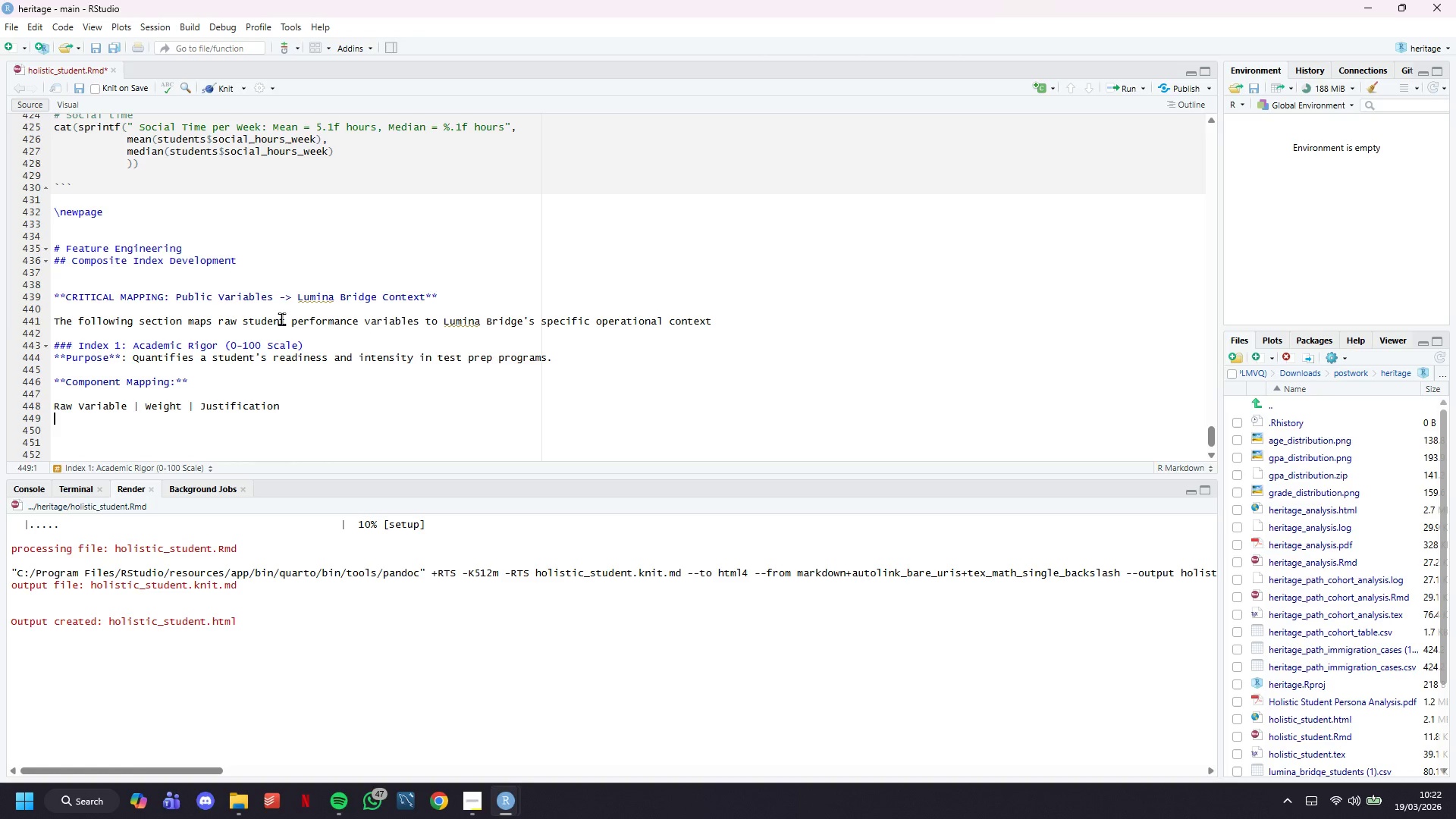 
 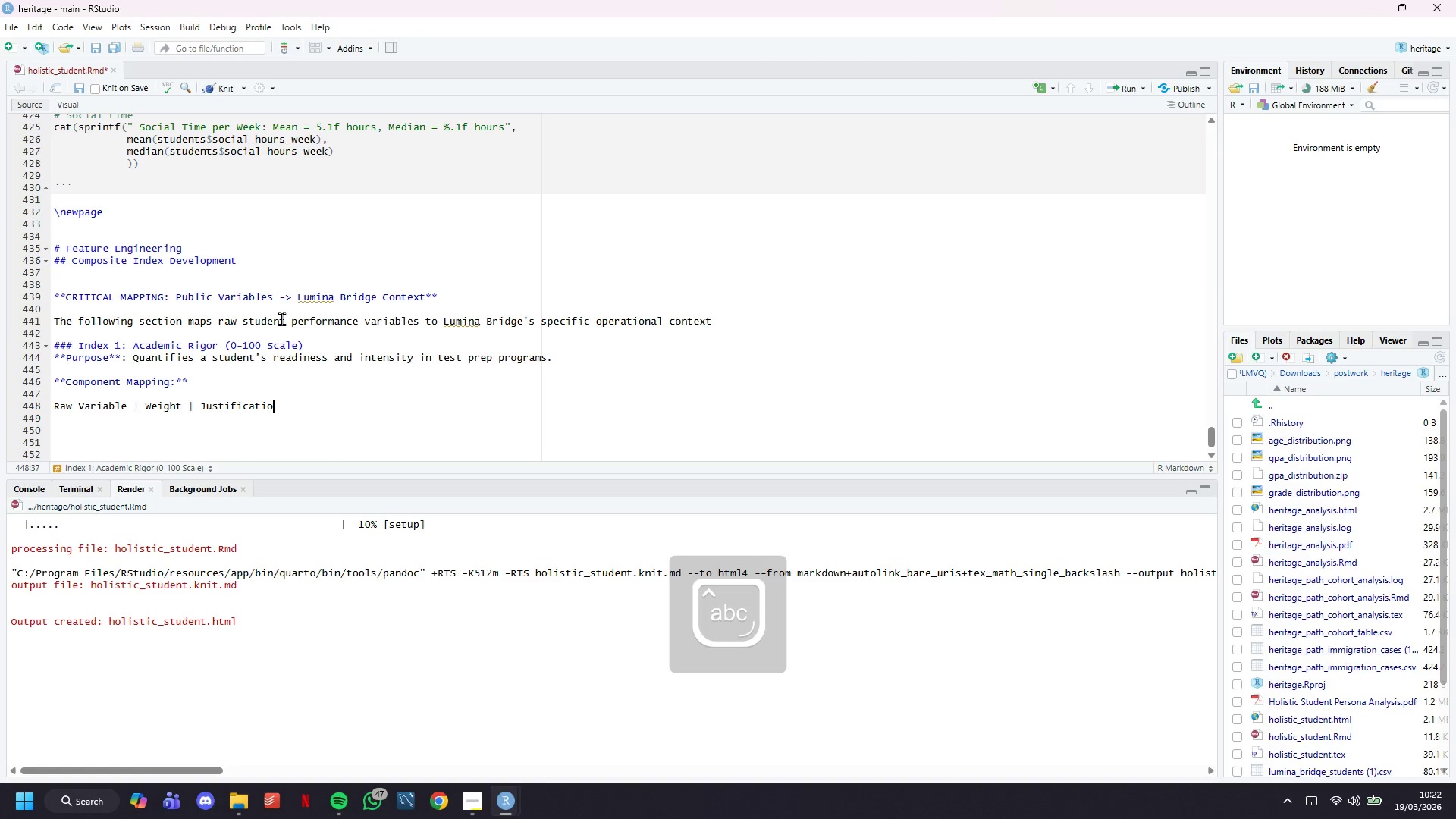 
key(Enter)
 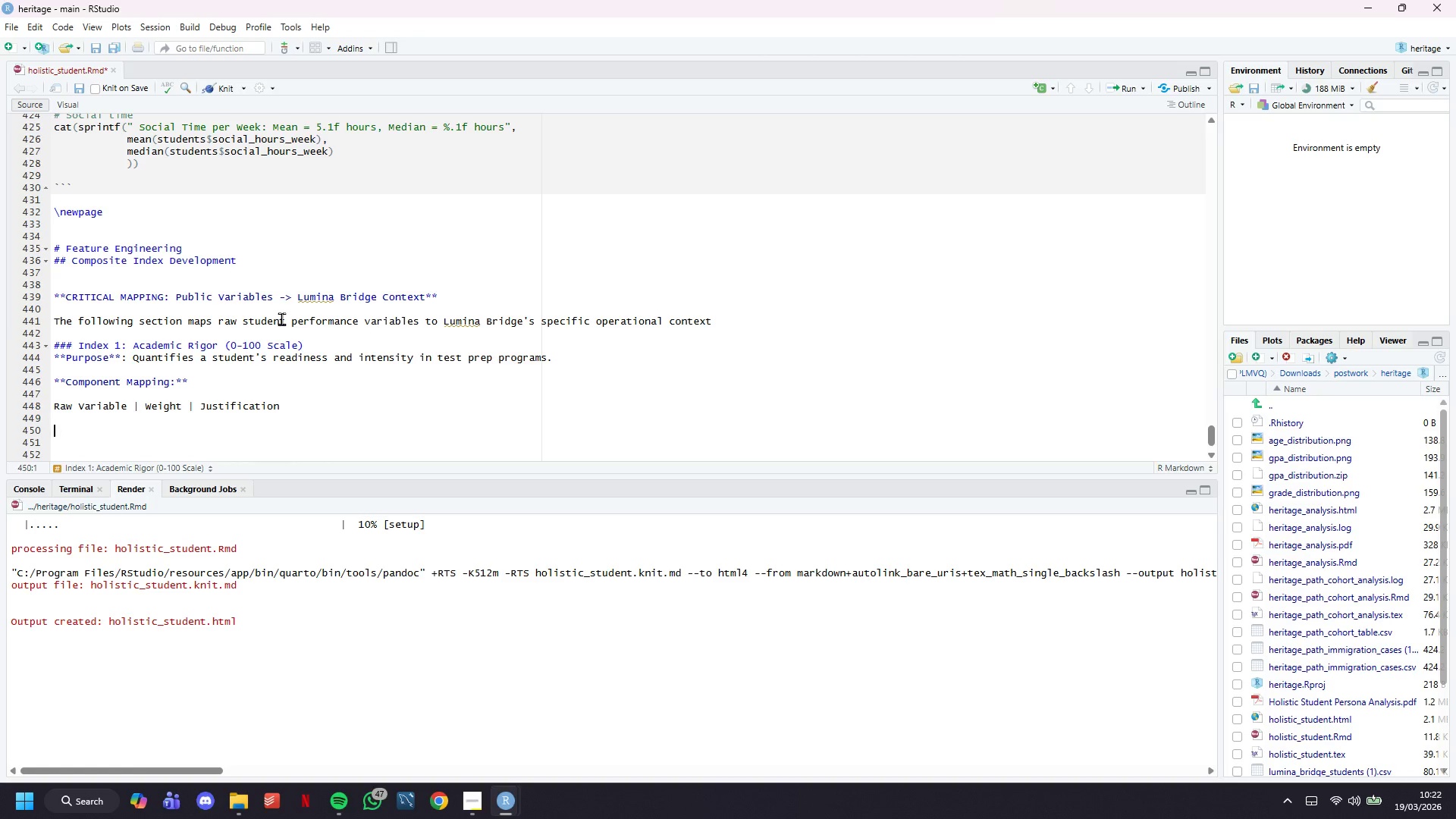 
key(Enter)
 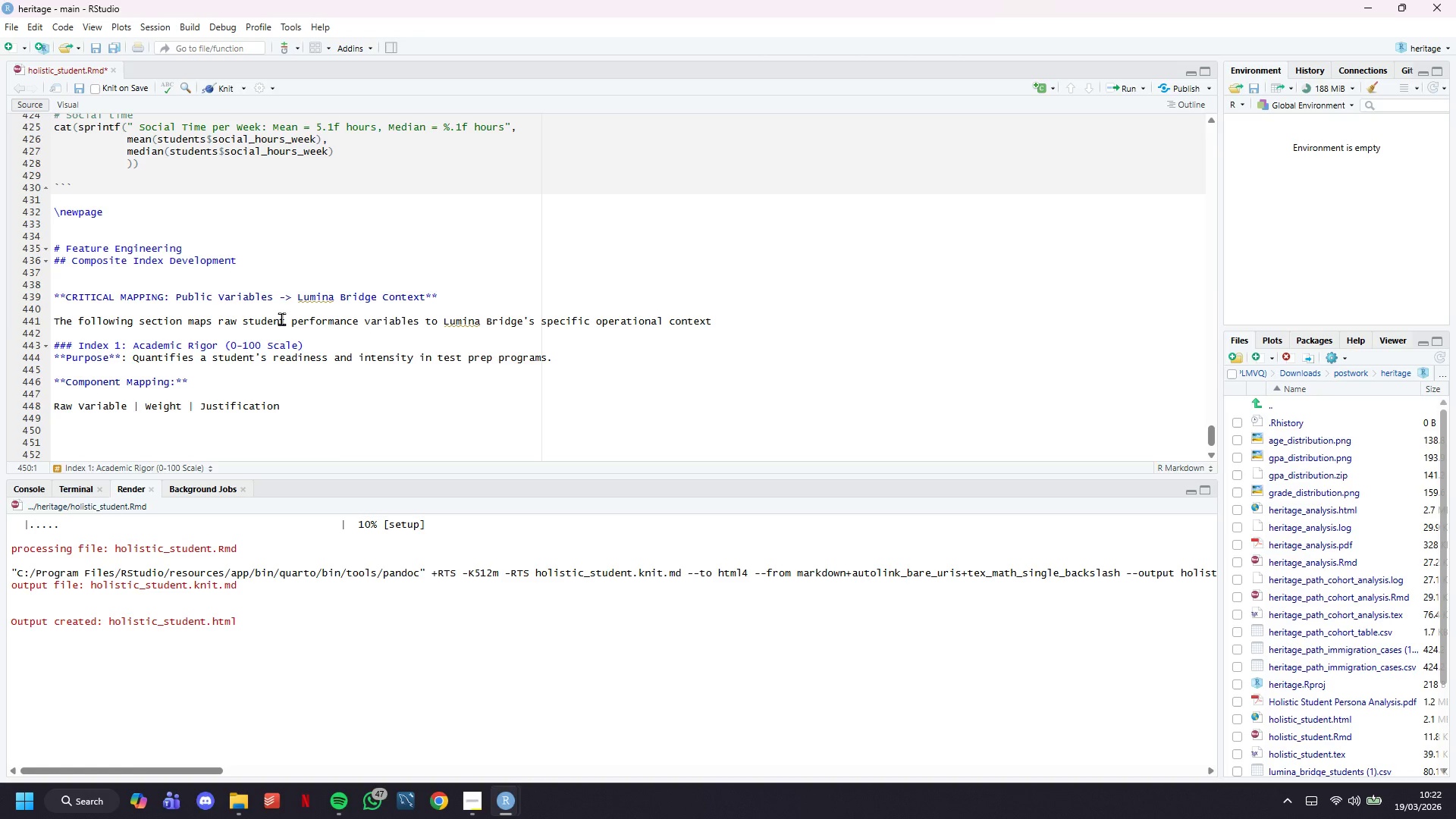 
key(ArrowUp)
 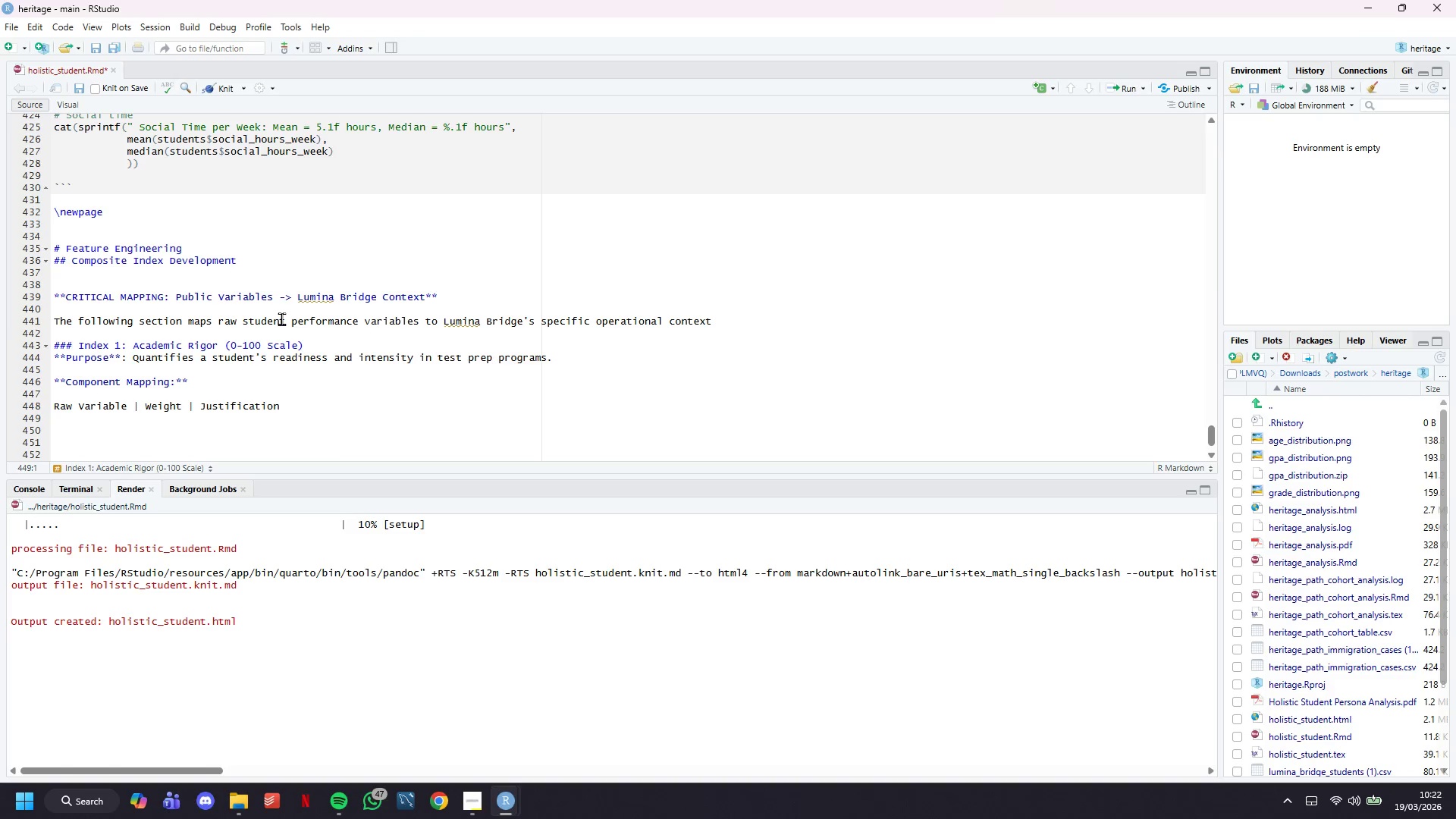 
type(GPA (0-4.5)
 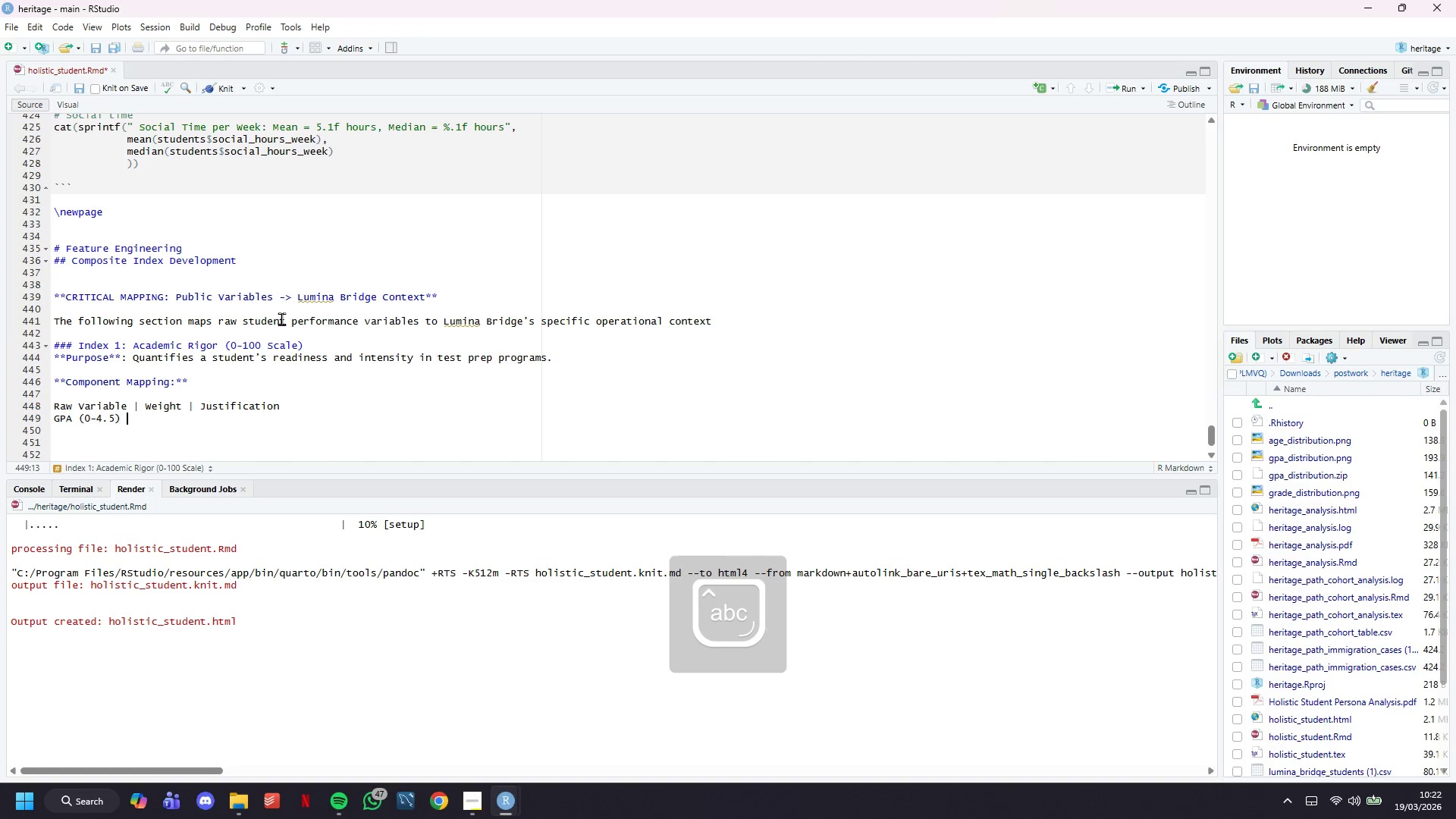 
 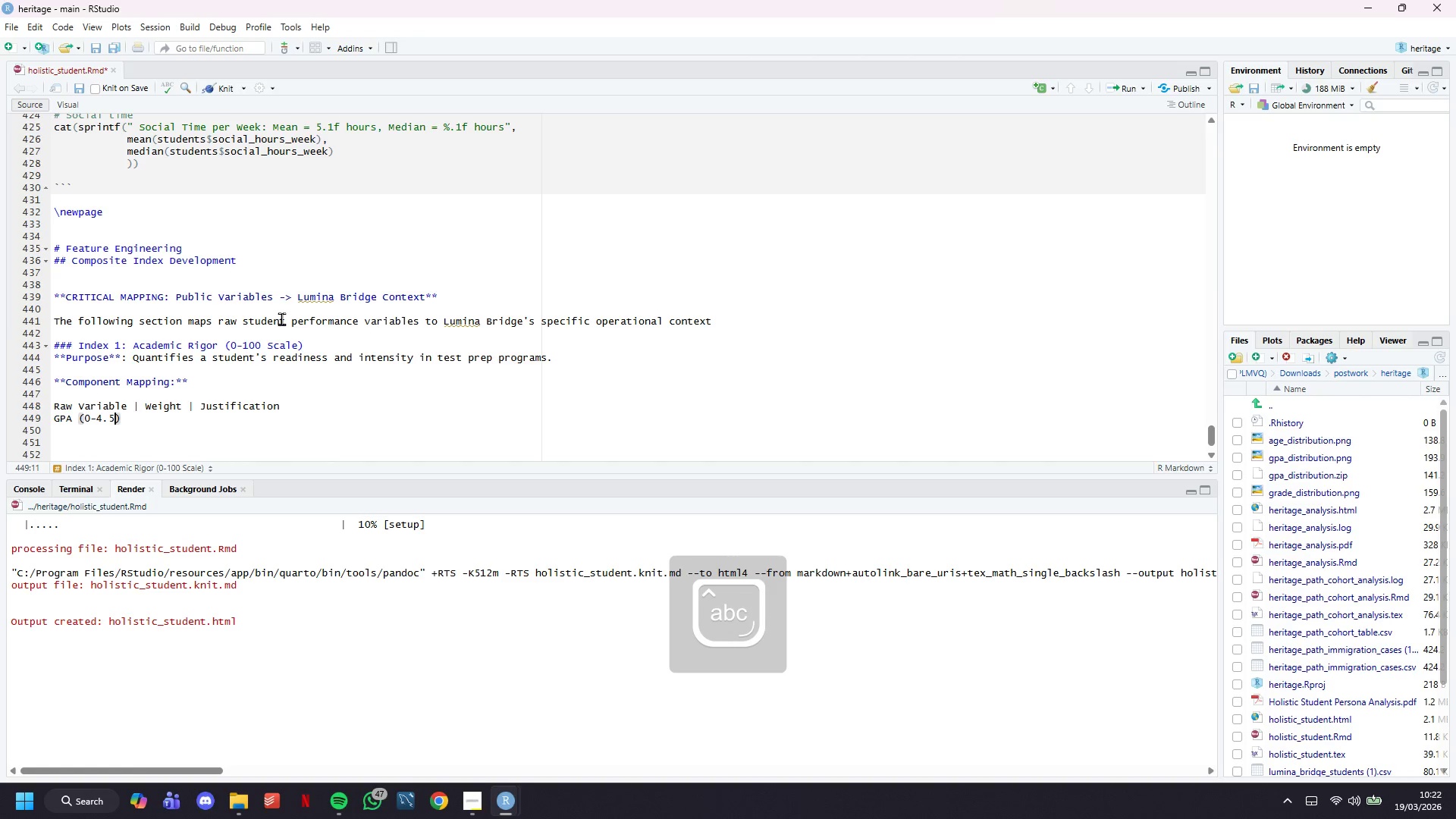 
key(ArrowRight)
 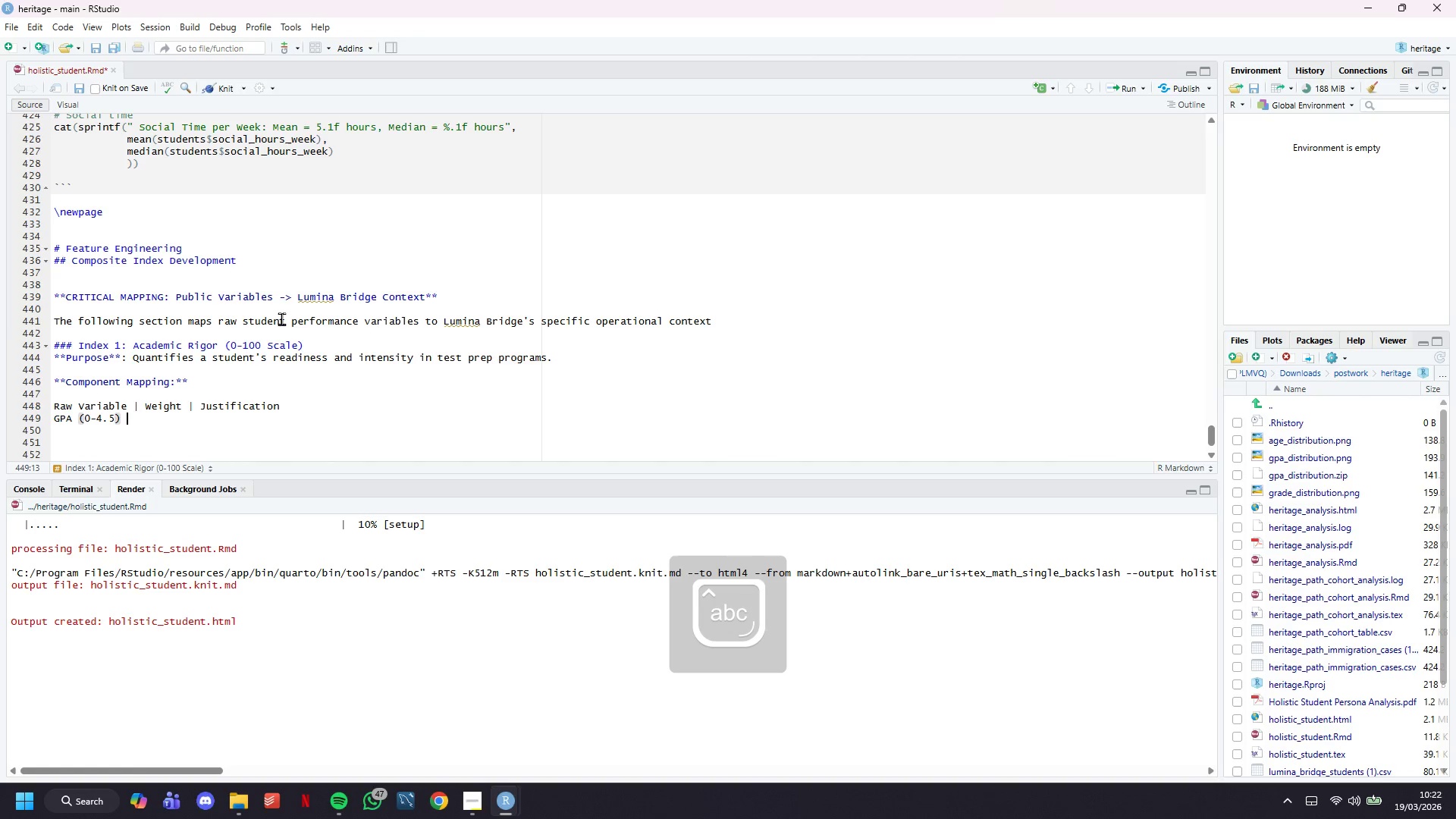 
key(Space)
 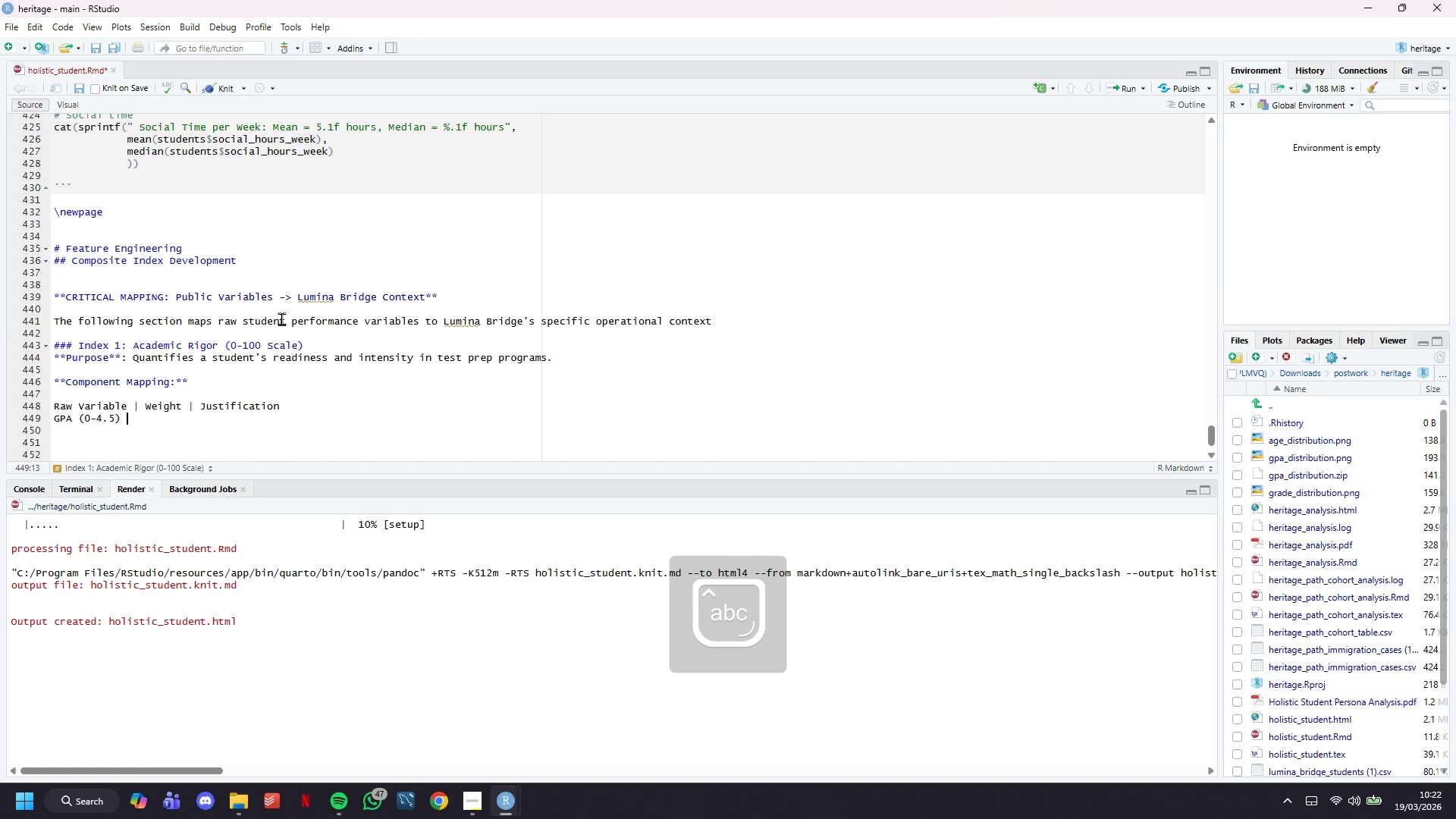 
key(Shift+Backslash)
 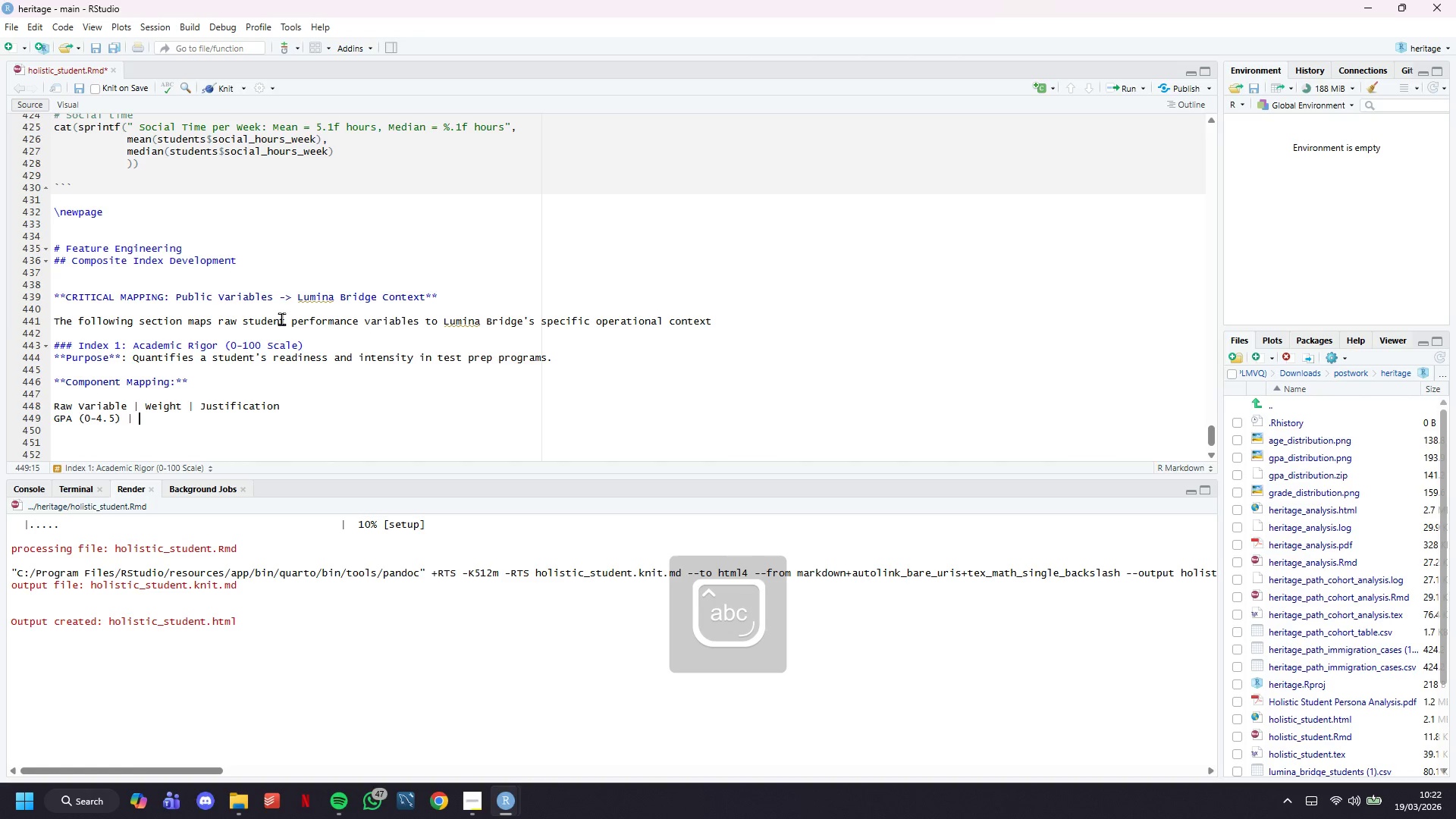 
key(Space)
 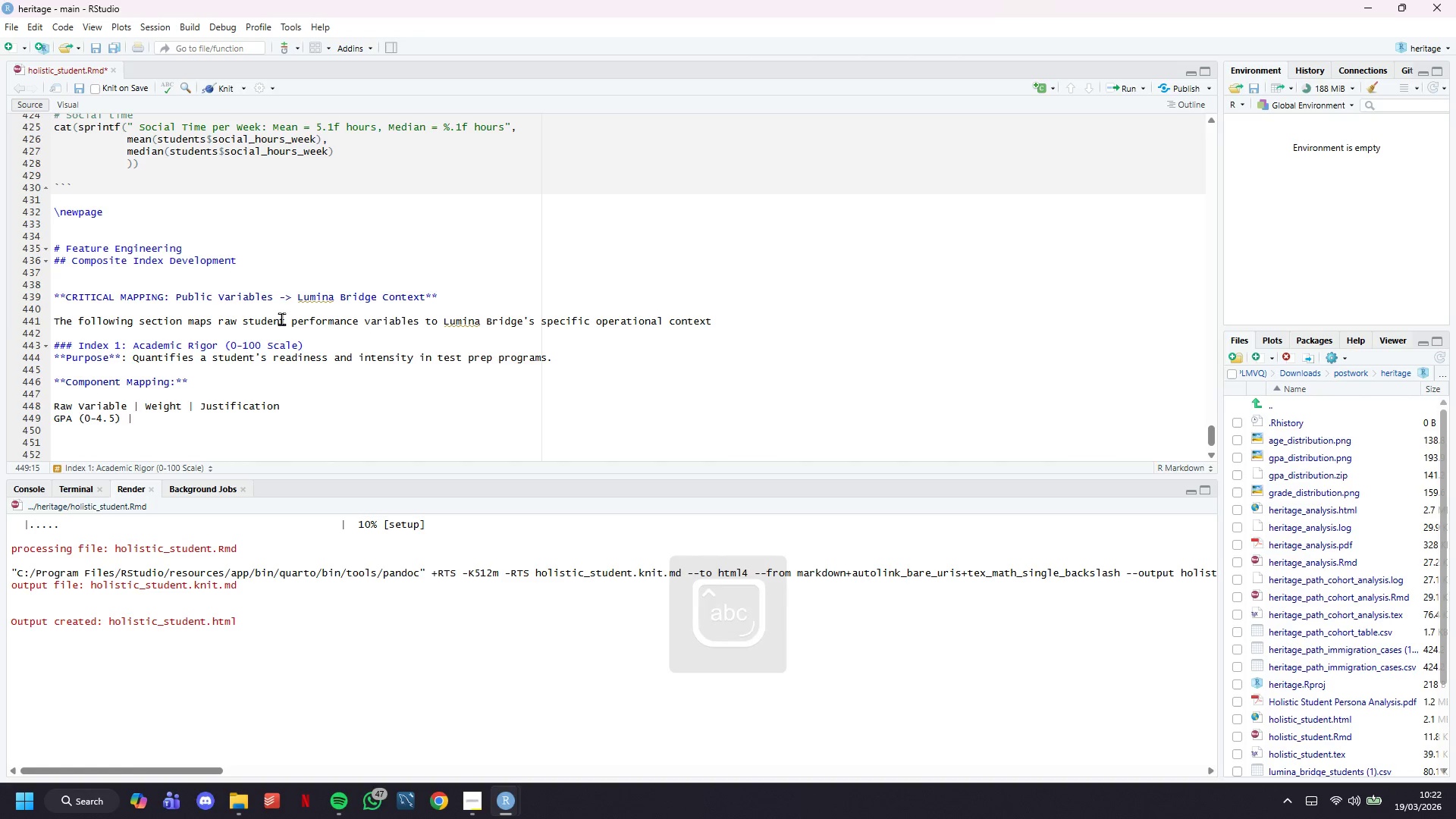 
key(ArrowUp)
 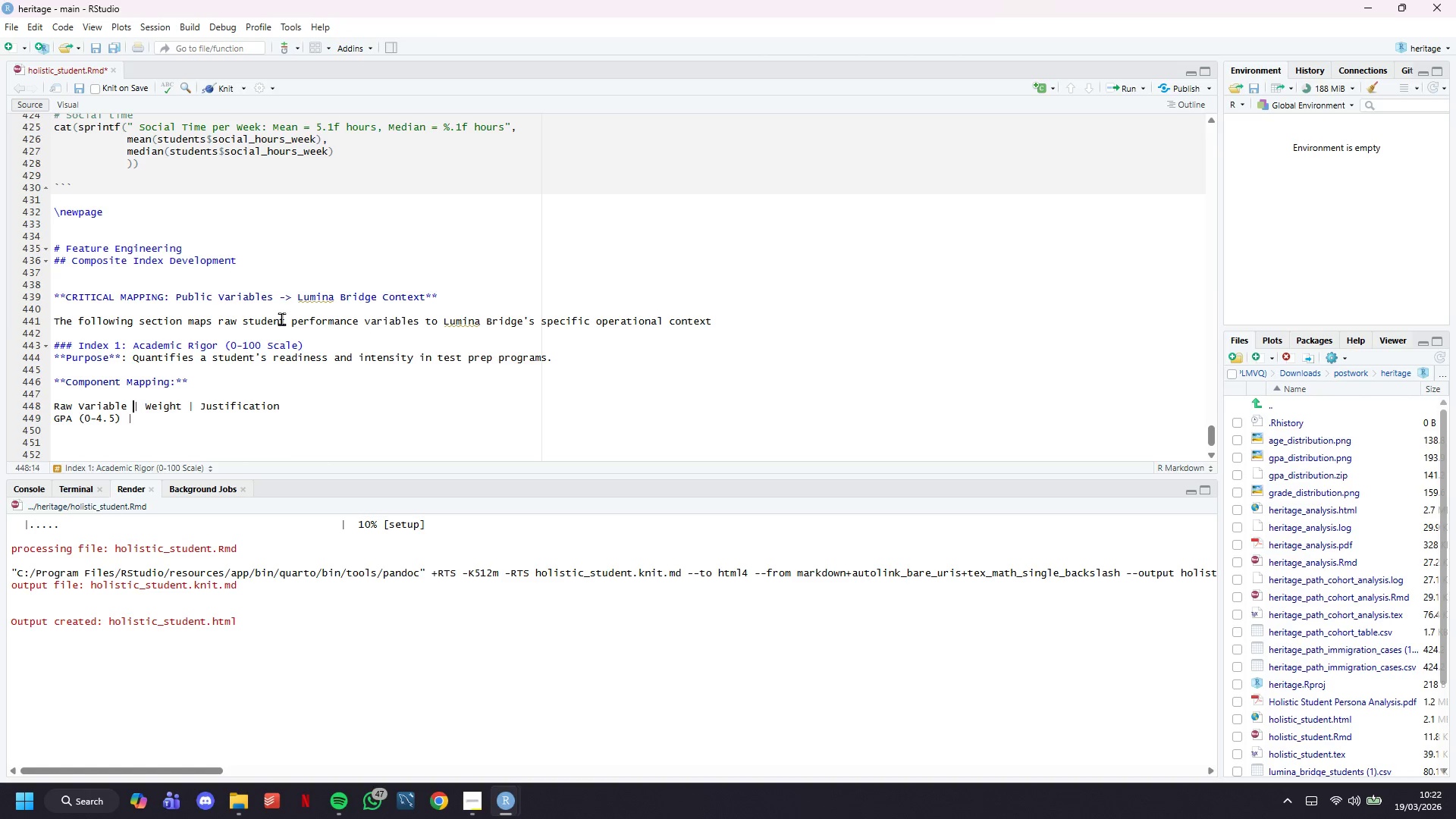 
hold_key(key=ArrowLeft, duration=0.75)
 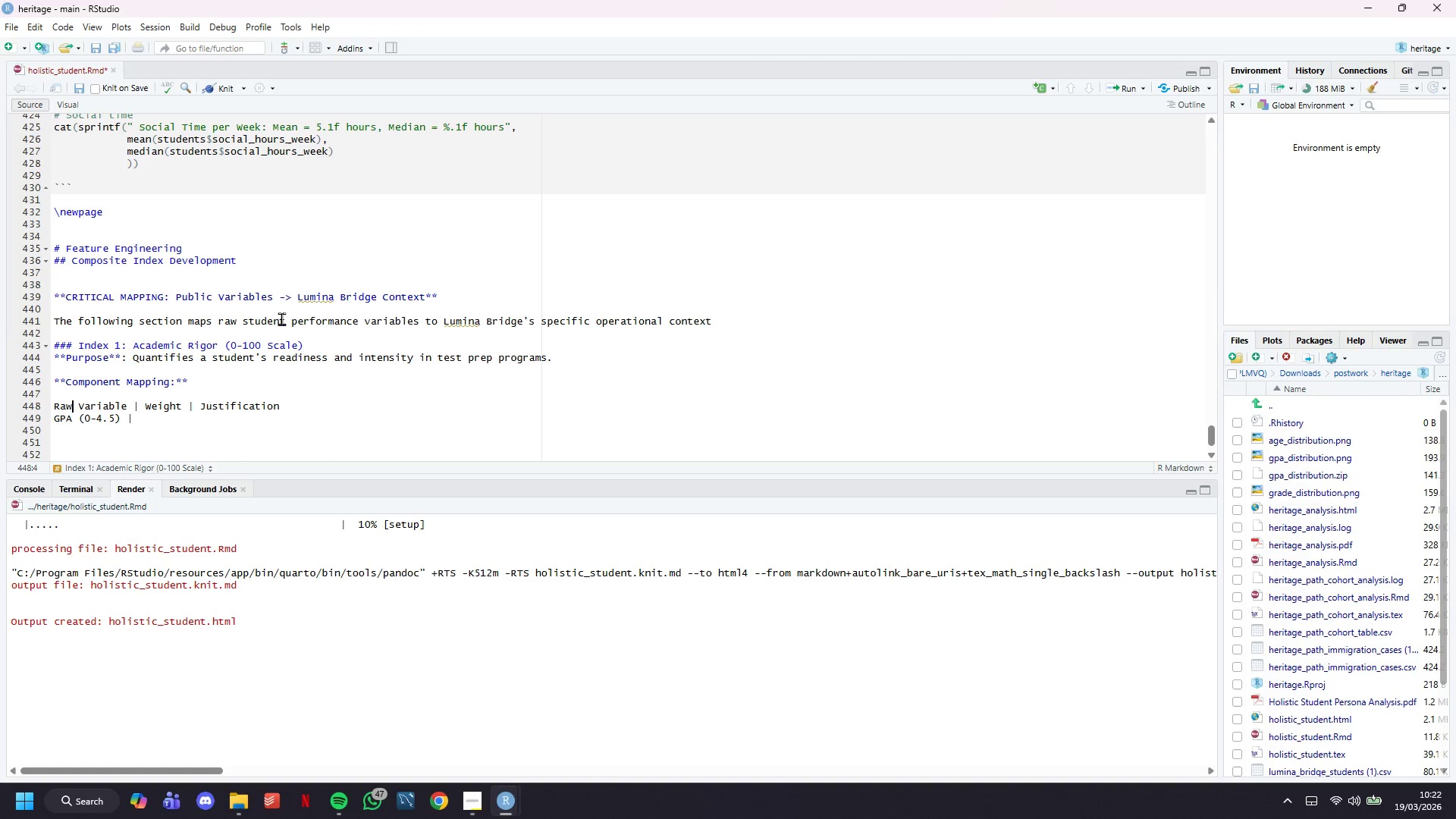 
key(ArrowLeft)
 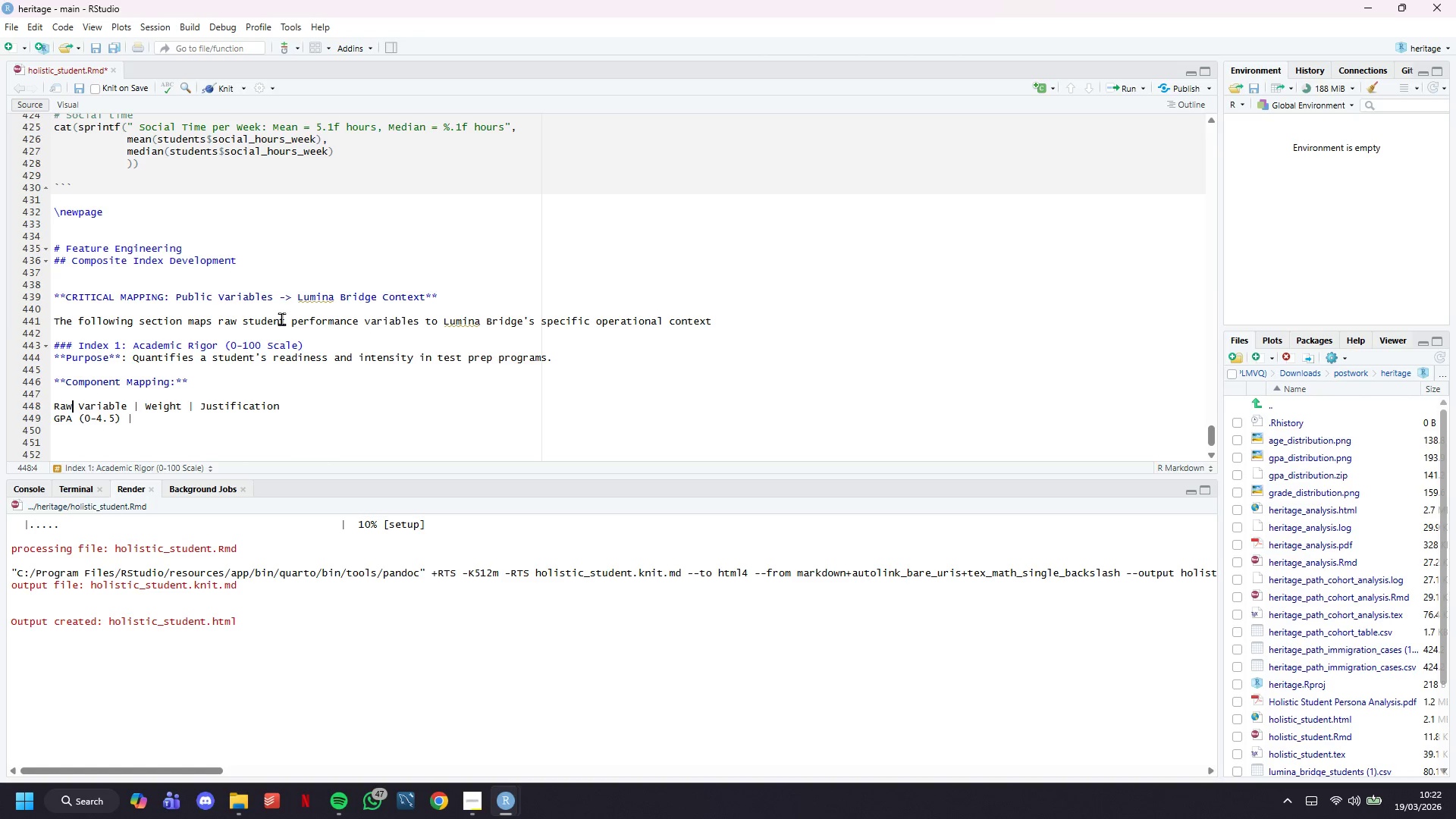 
key(ArrowLeft)
 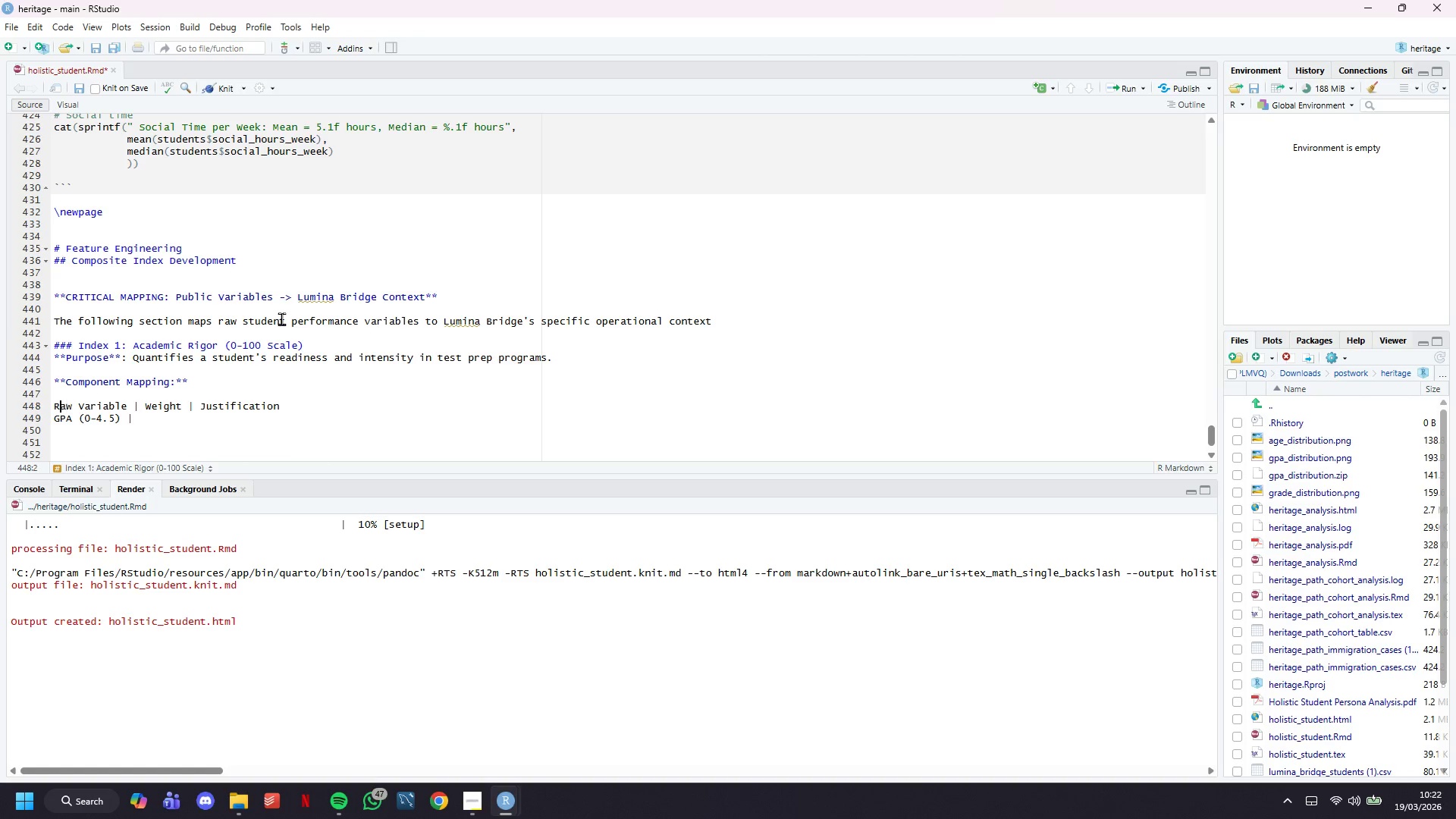 
key(ArrowLeft)
 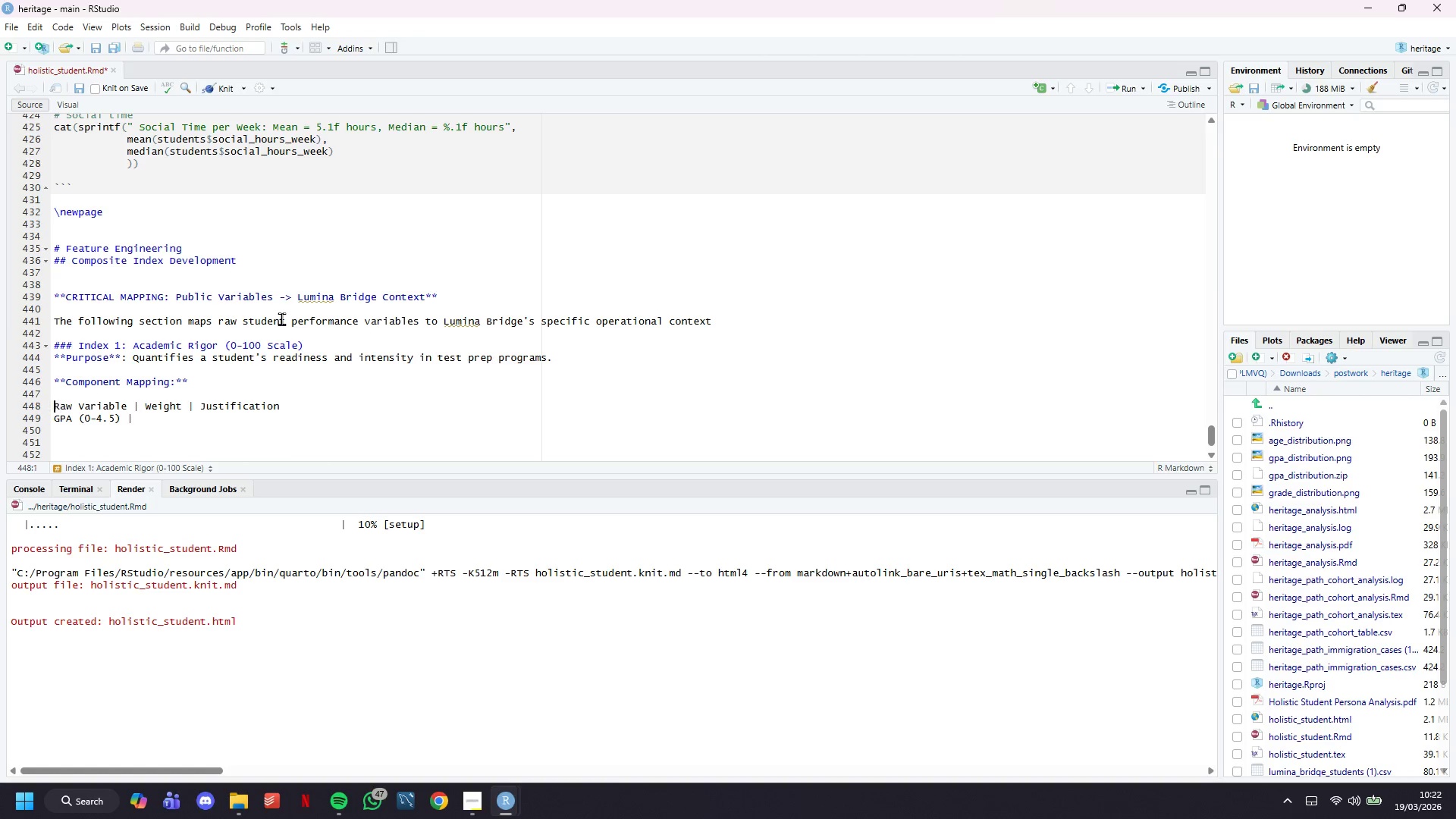 
key(ArrowLeft)
 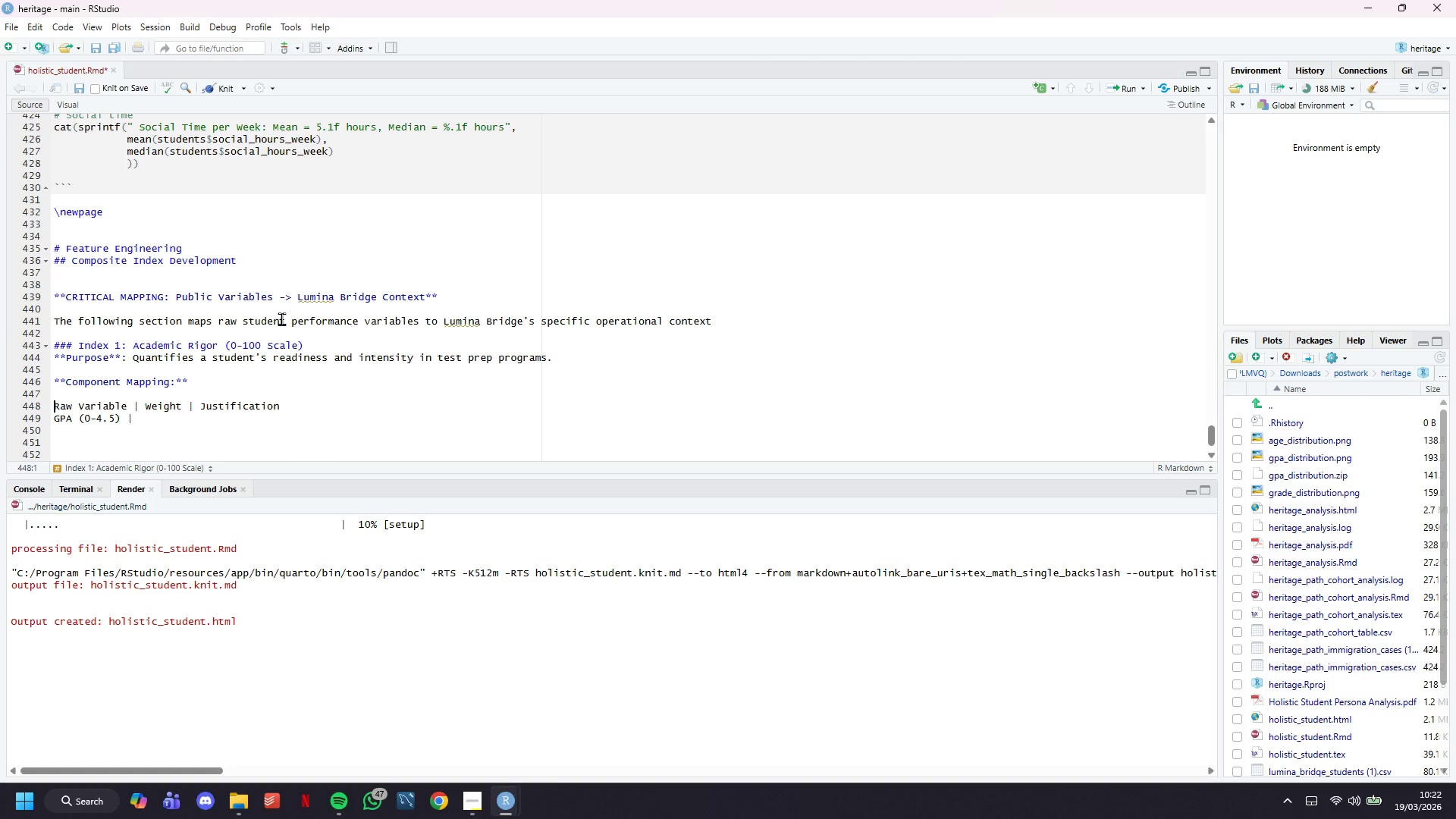 
key(Shift+Backslash)
 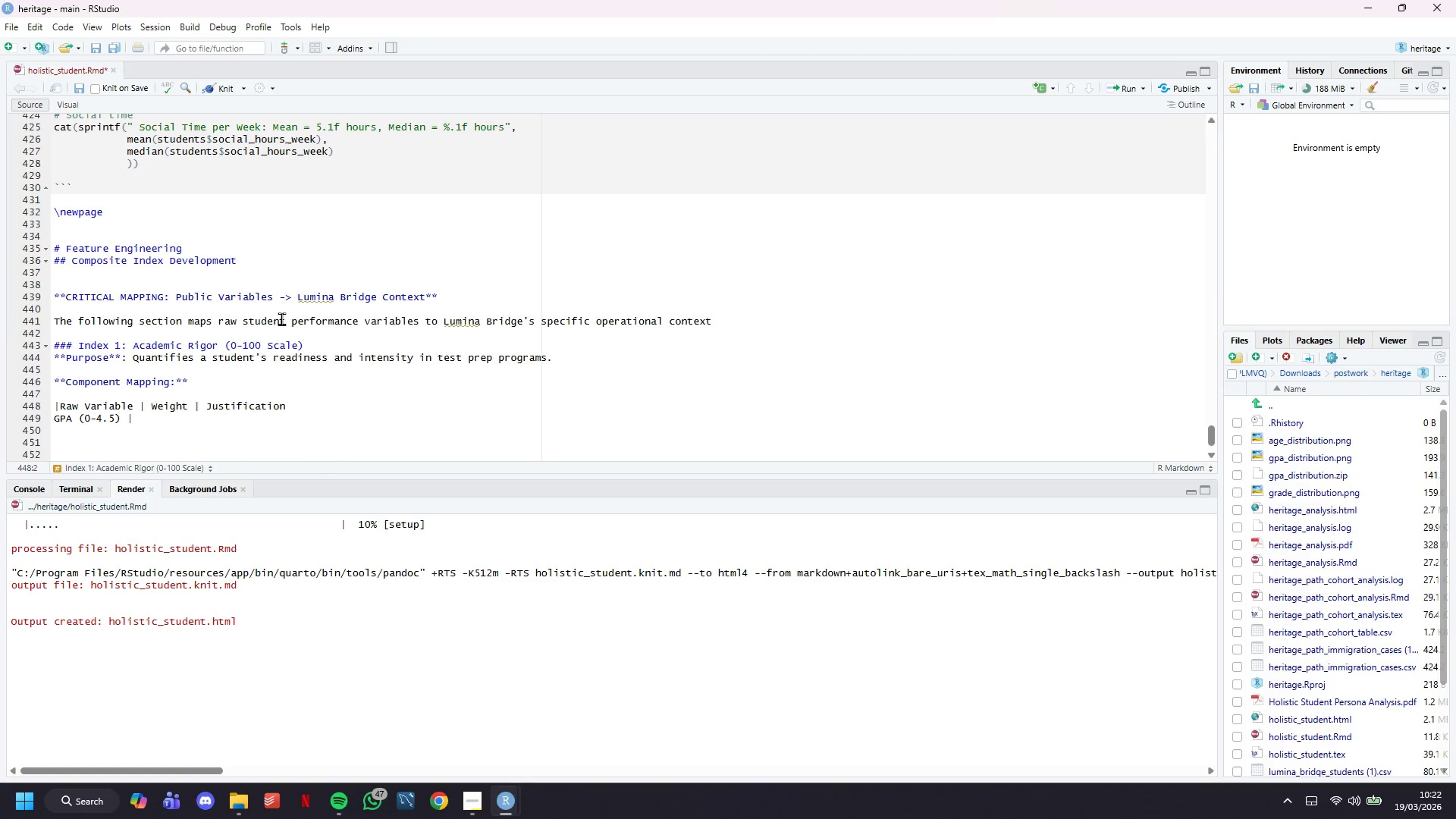 
key(Space)
 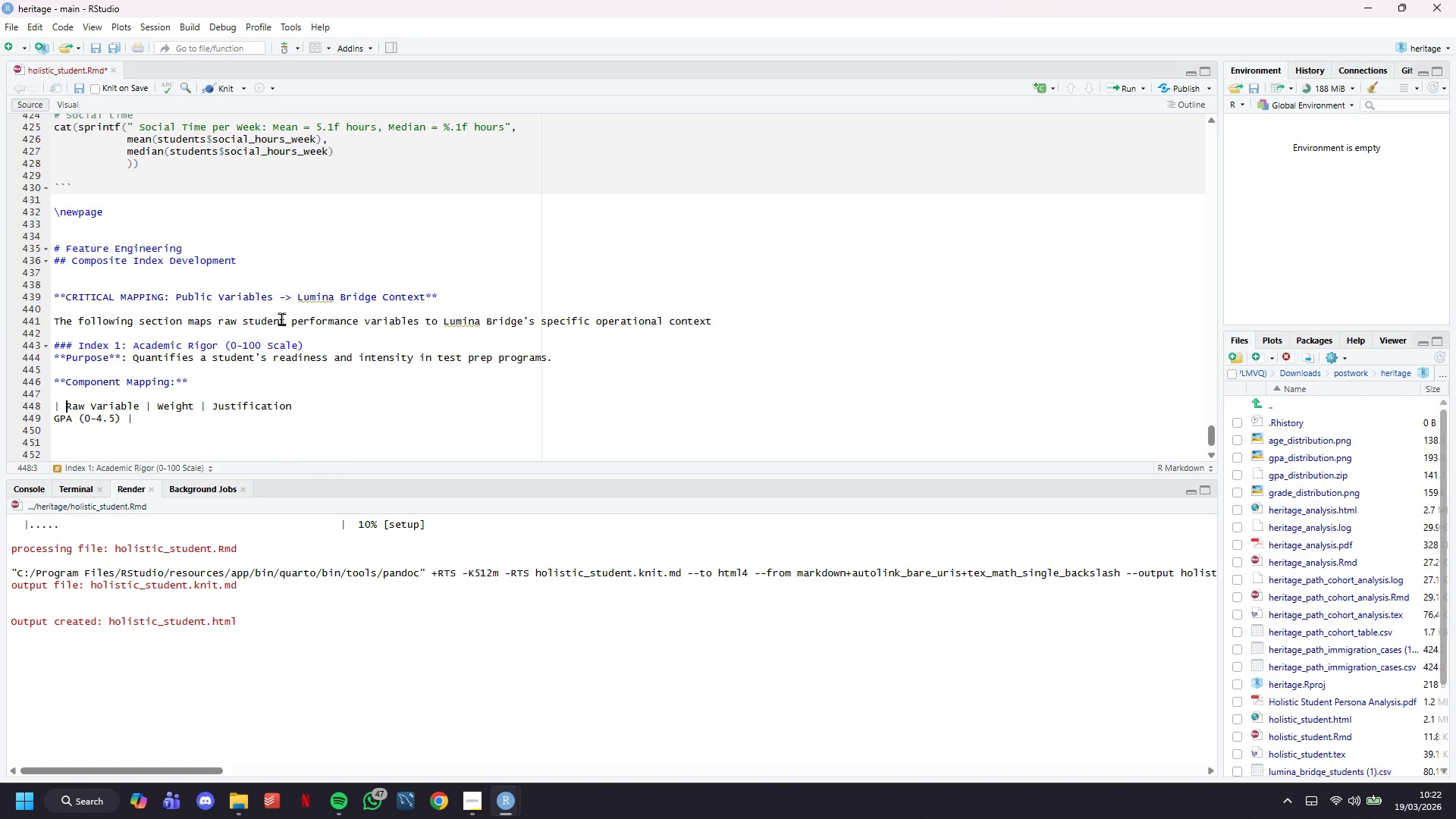 
key(ArrowDown)
 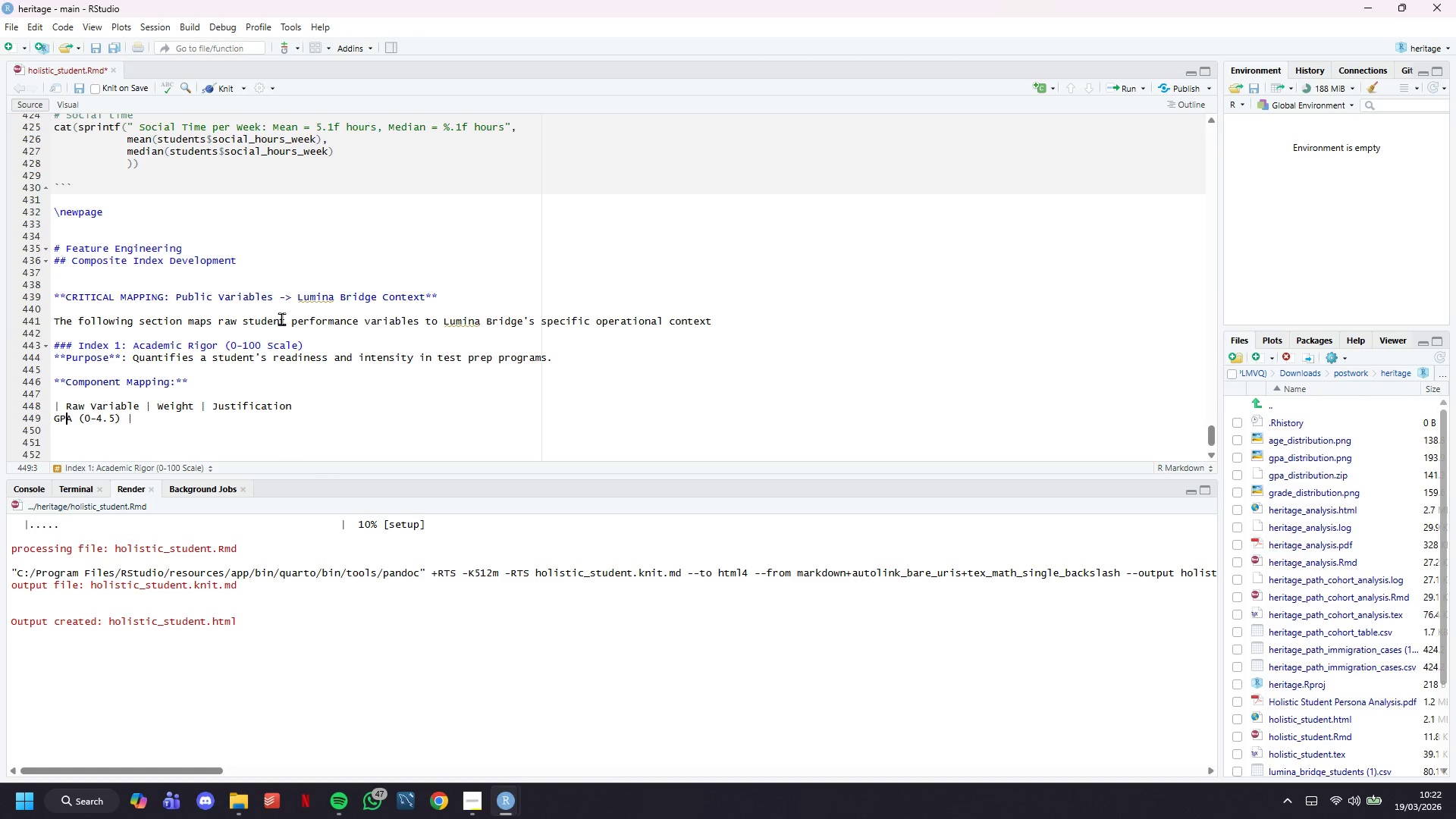 
key(ArrowLeft)
 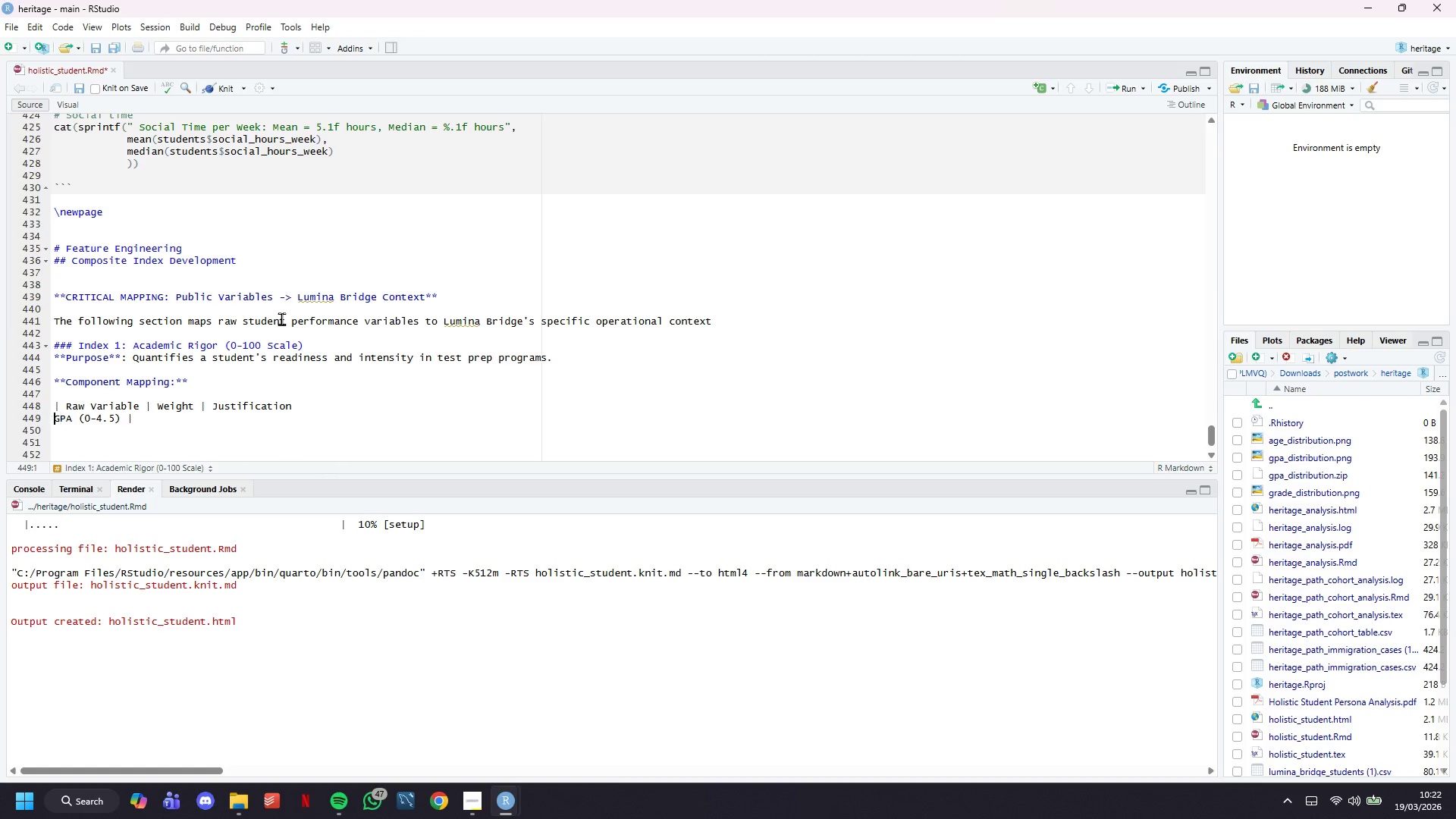 
key(ArrowLeft)
 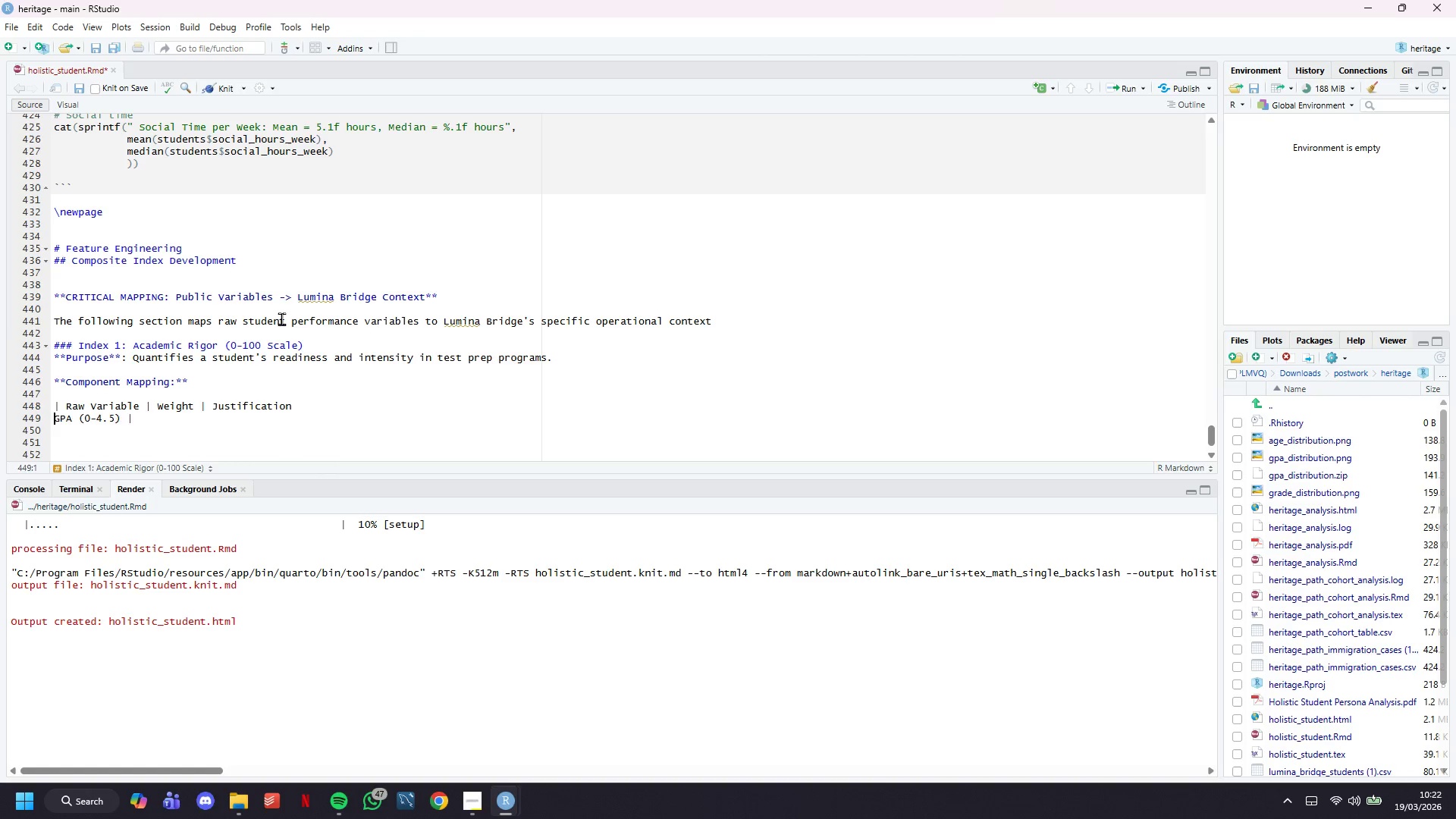 
key(Enter)
 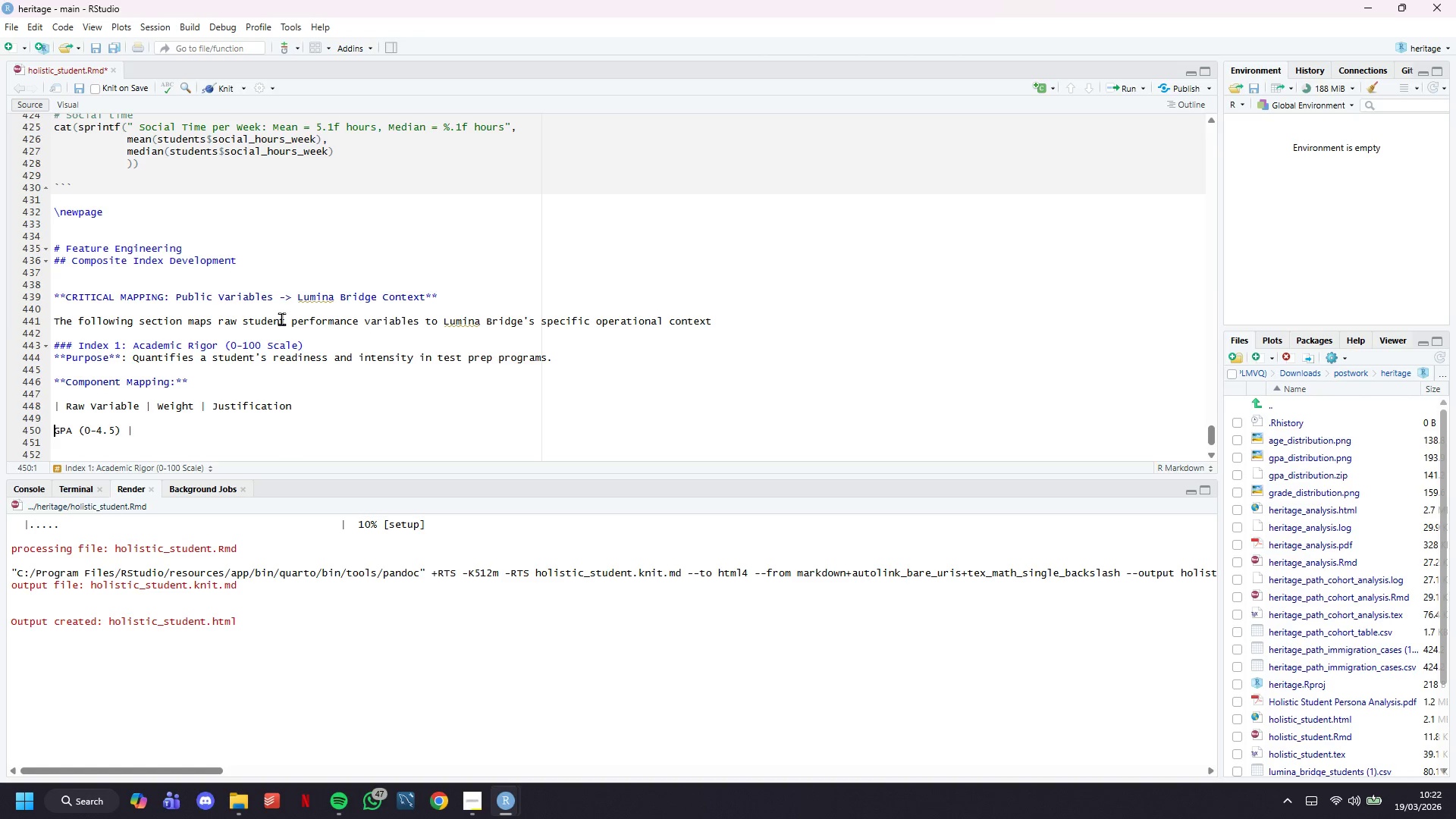 
key(ArrowUp)
 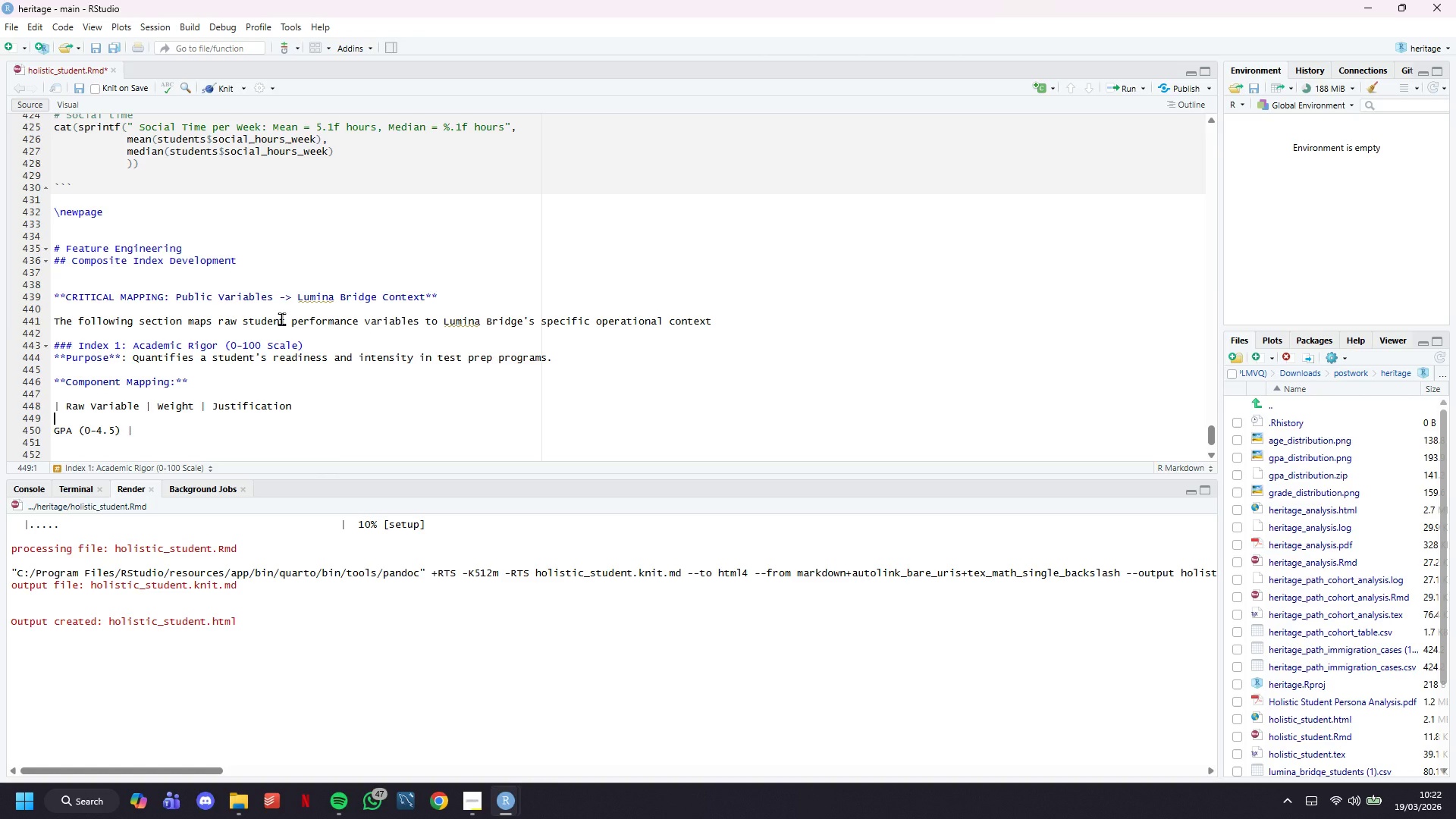 
key(Shift+Backslash)
 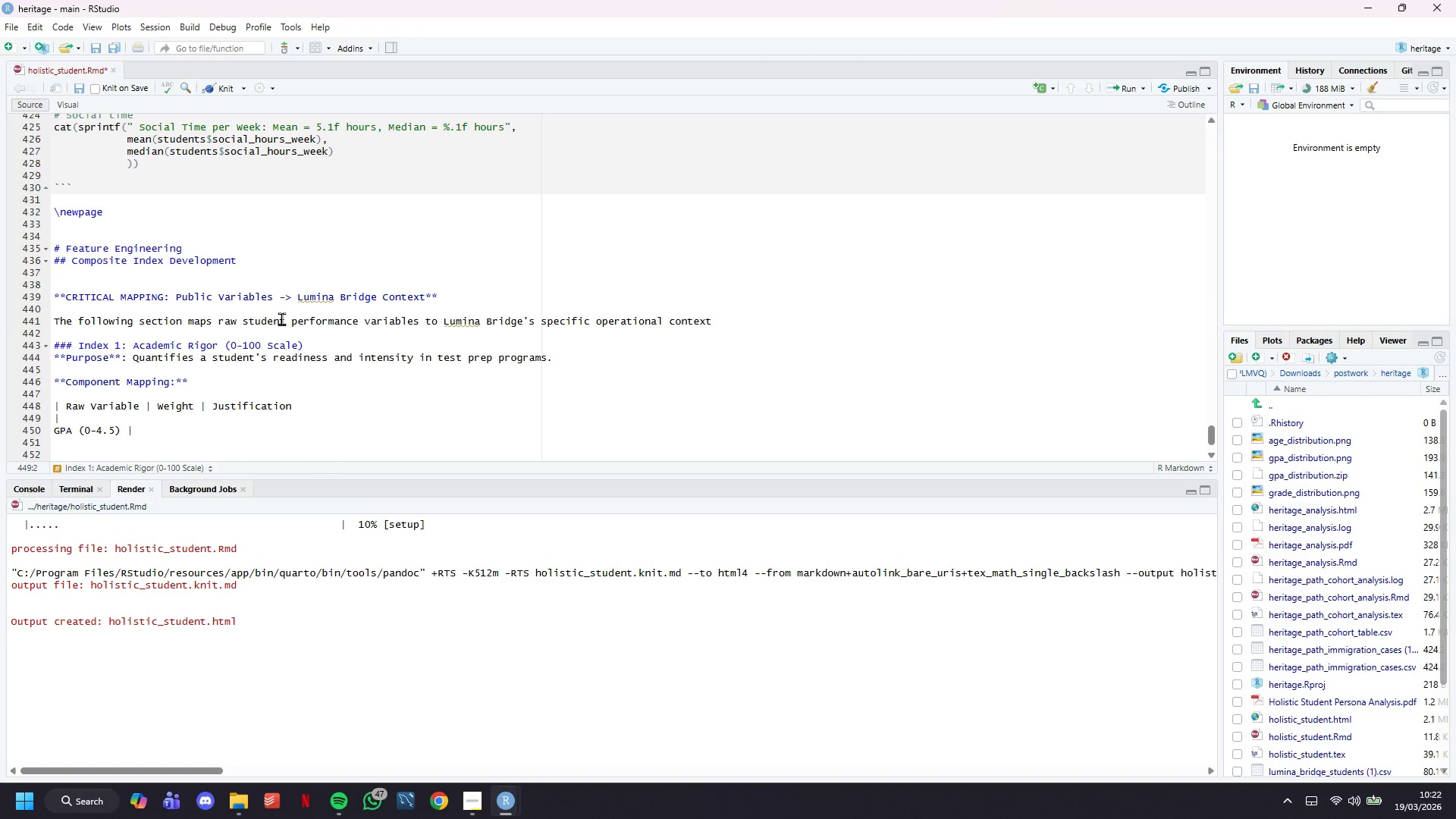 
hold_key(key=Minus, duration=0.78)
 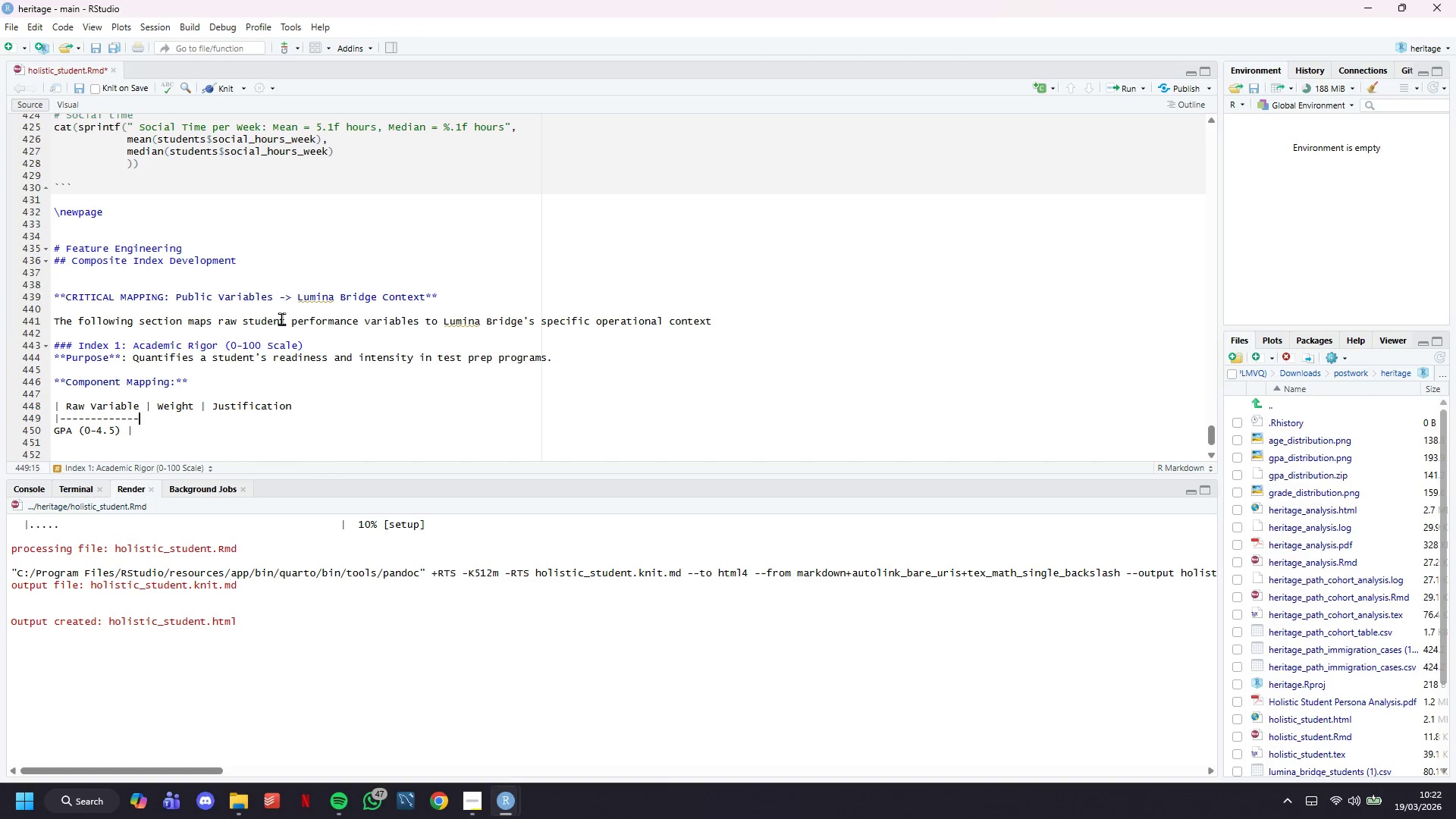 
hold_key(key=Minus, duration=0.45)
 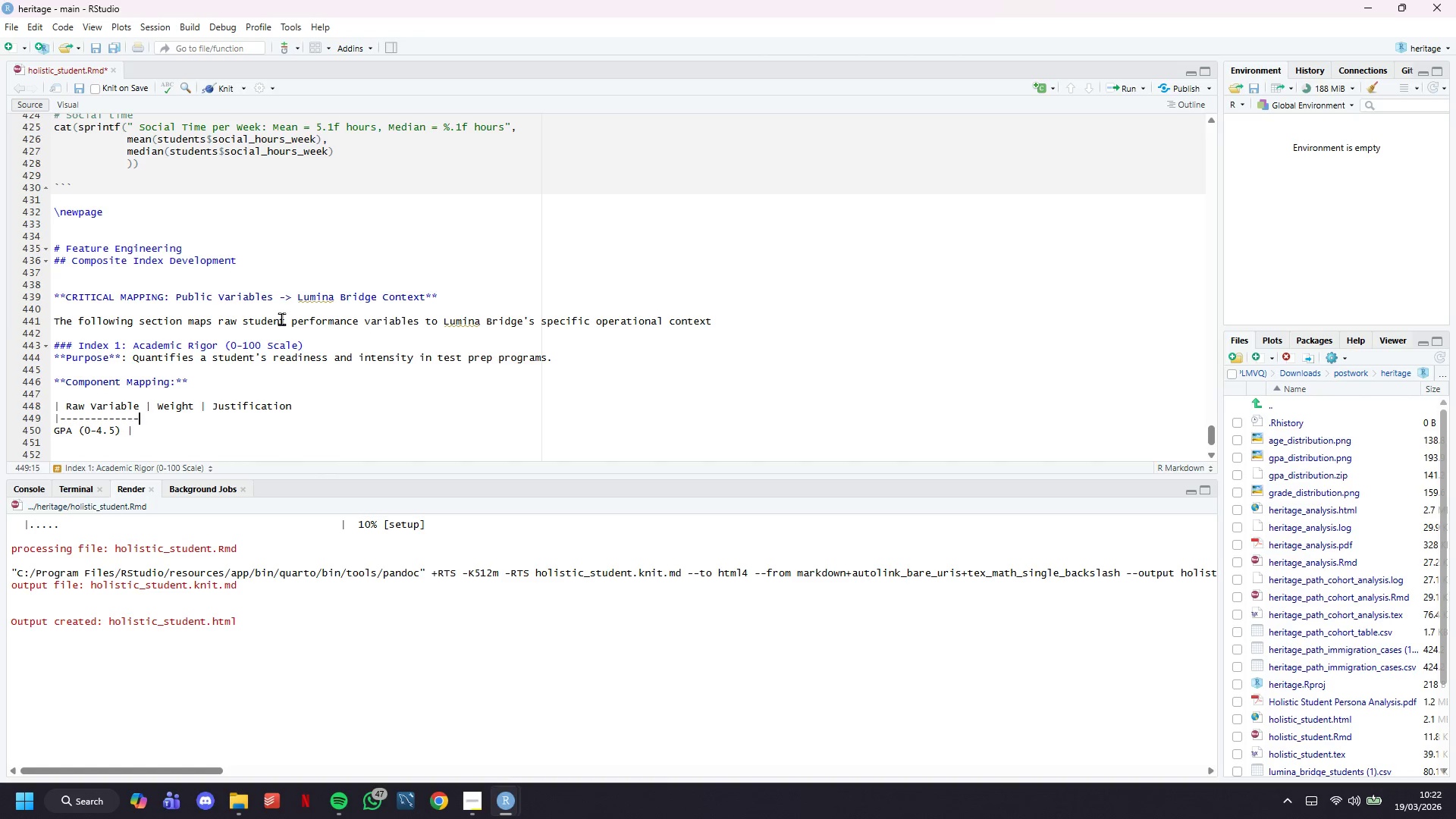 
key(Minus)
 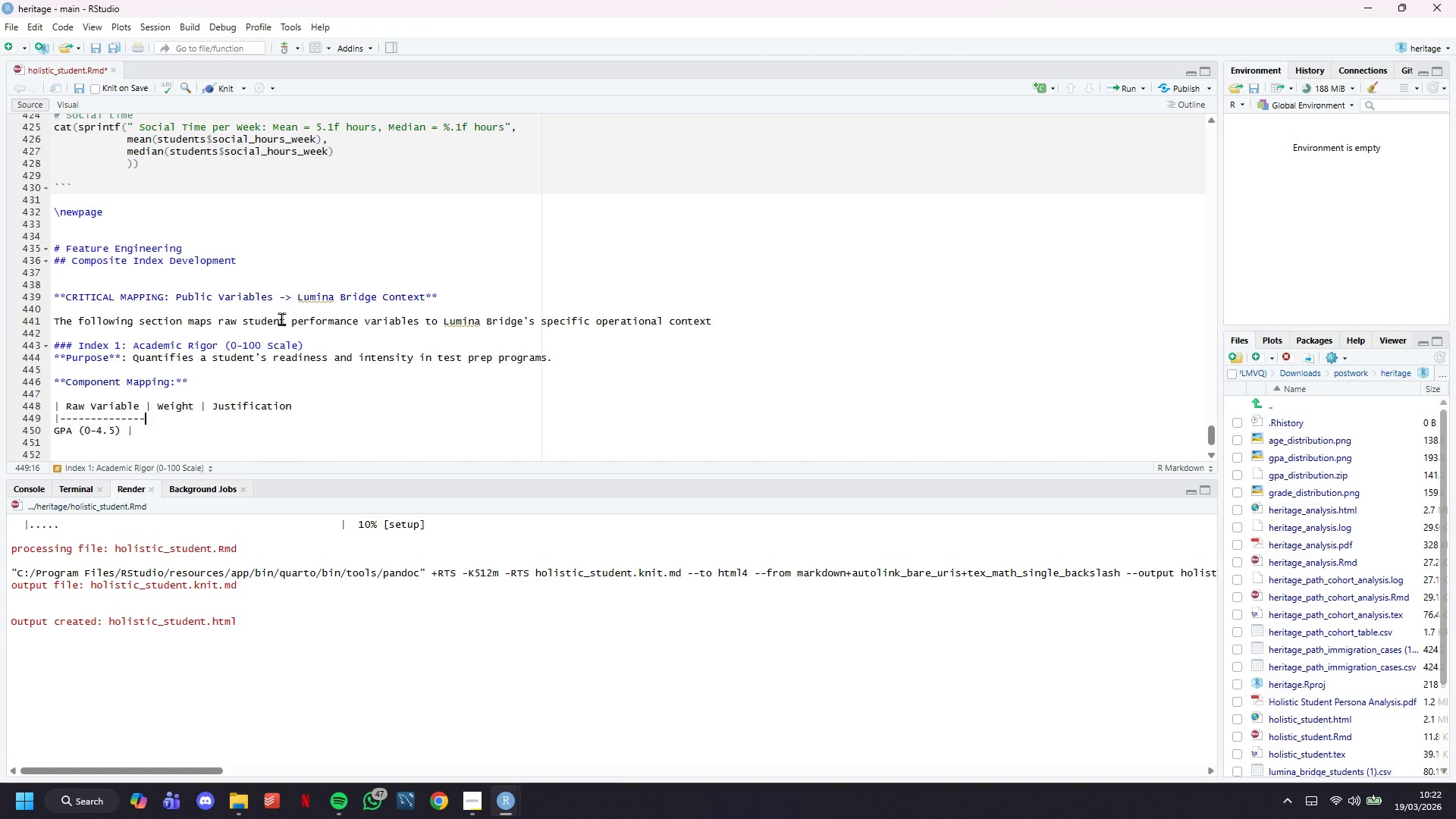 
key(Minus)
 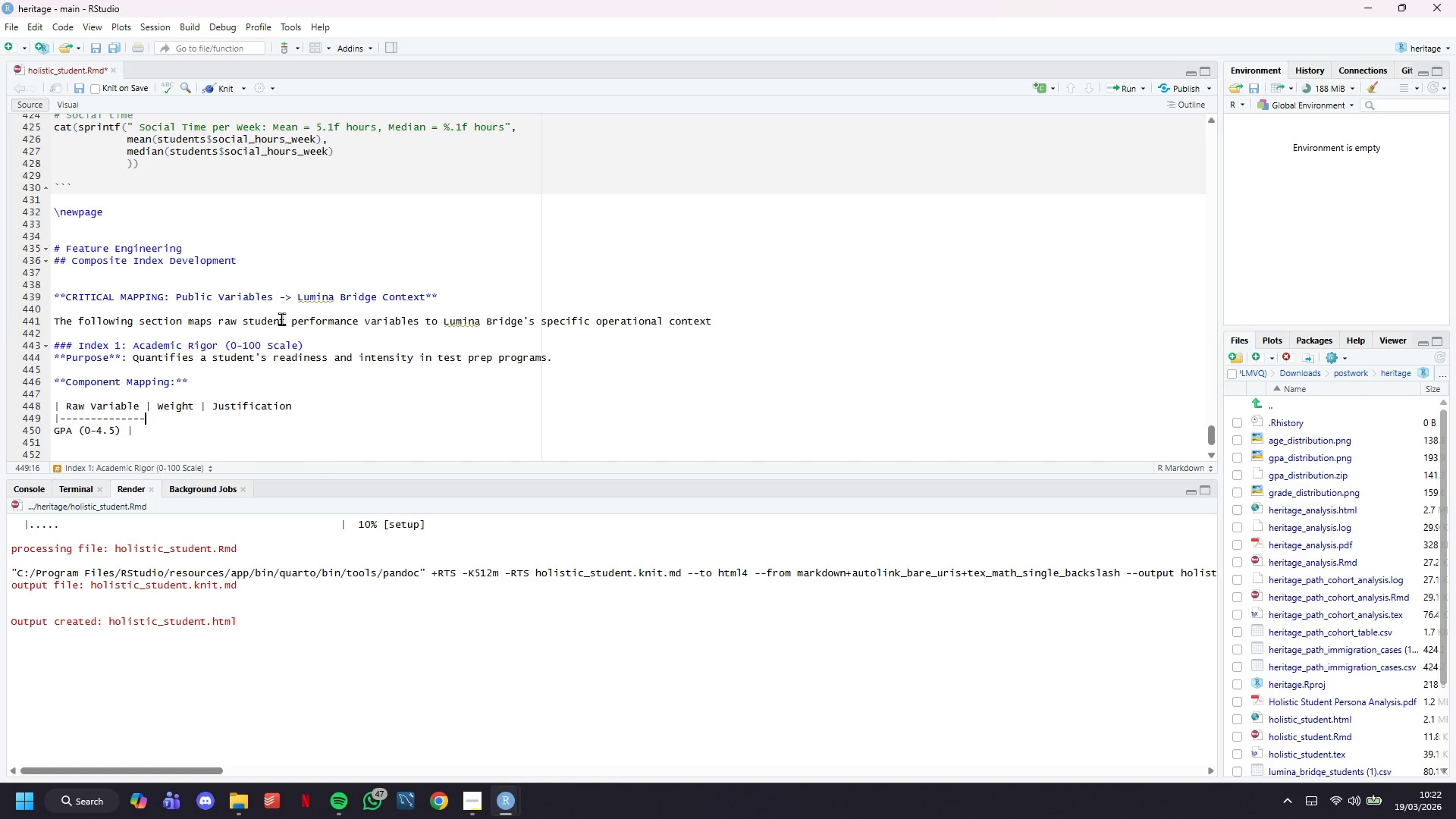 
key(Shift+Backslash)
 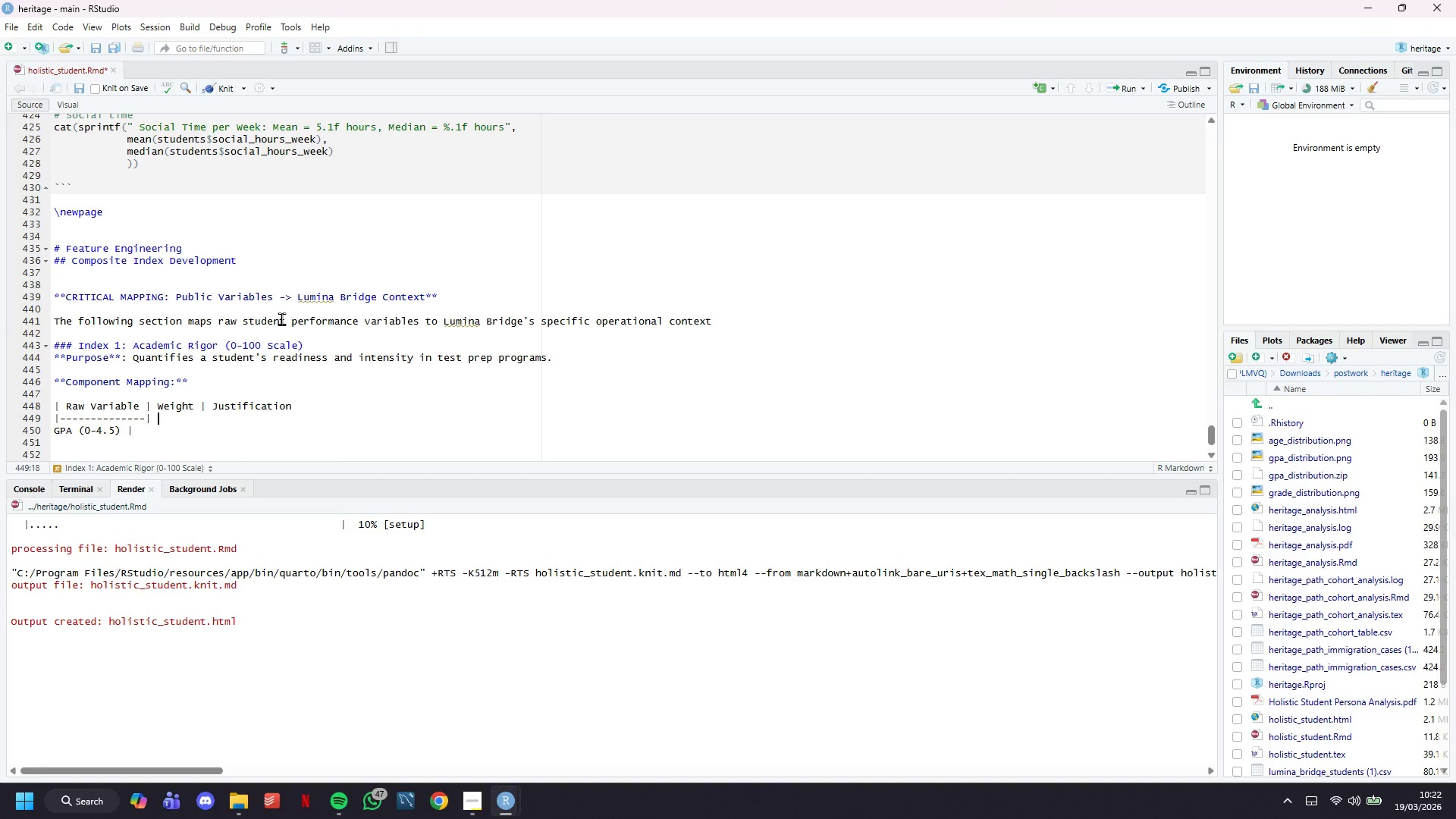 
key(Space)
 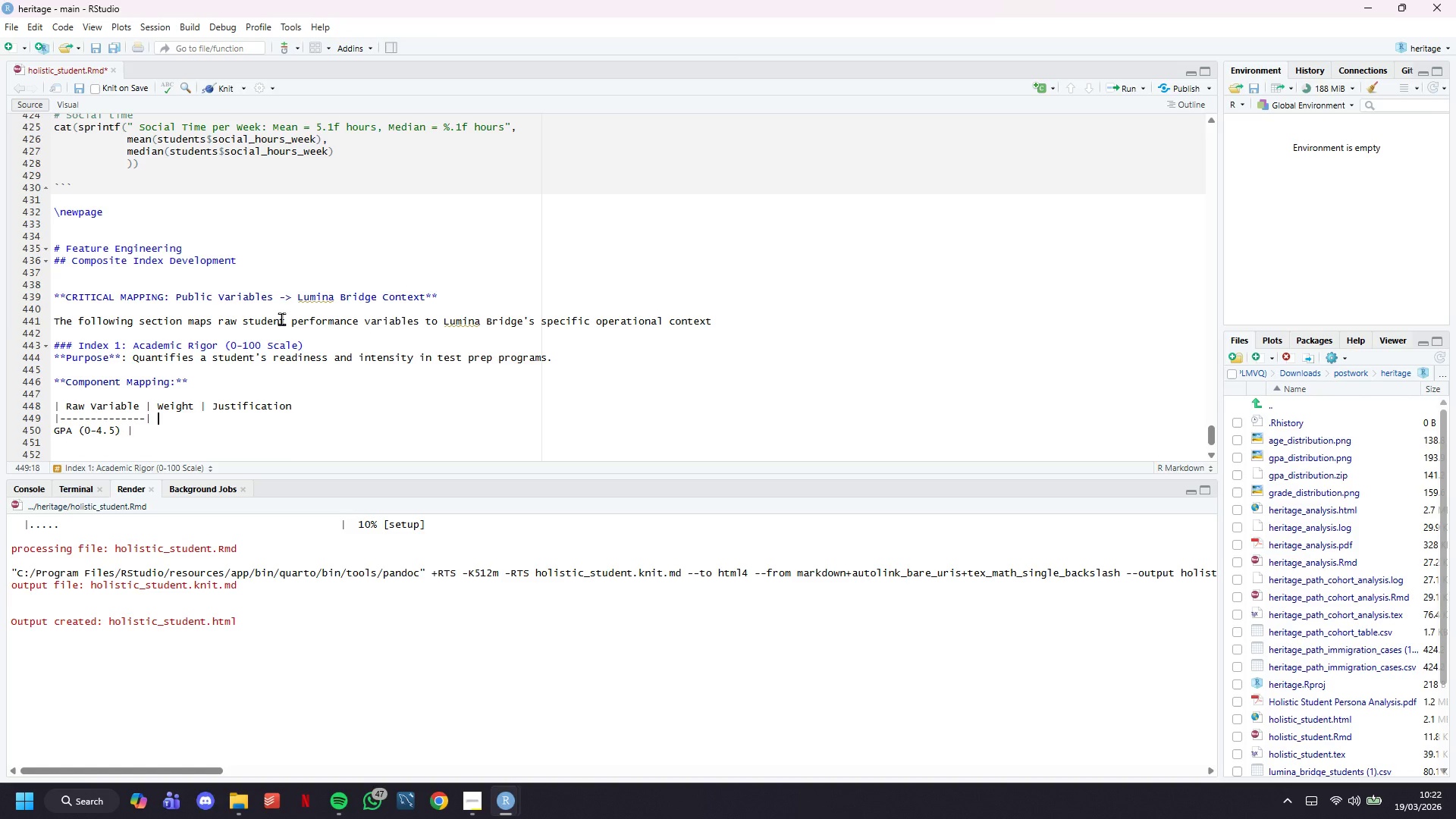 
key(Backspace)
 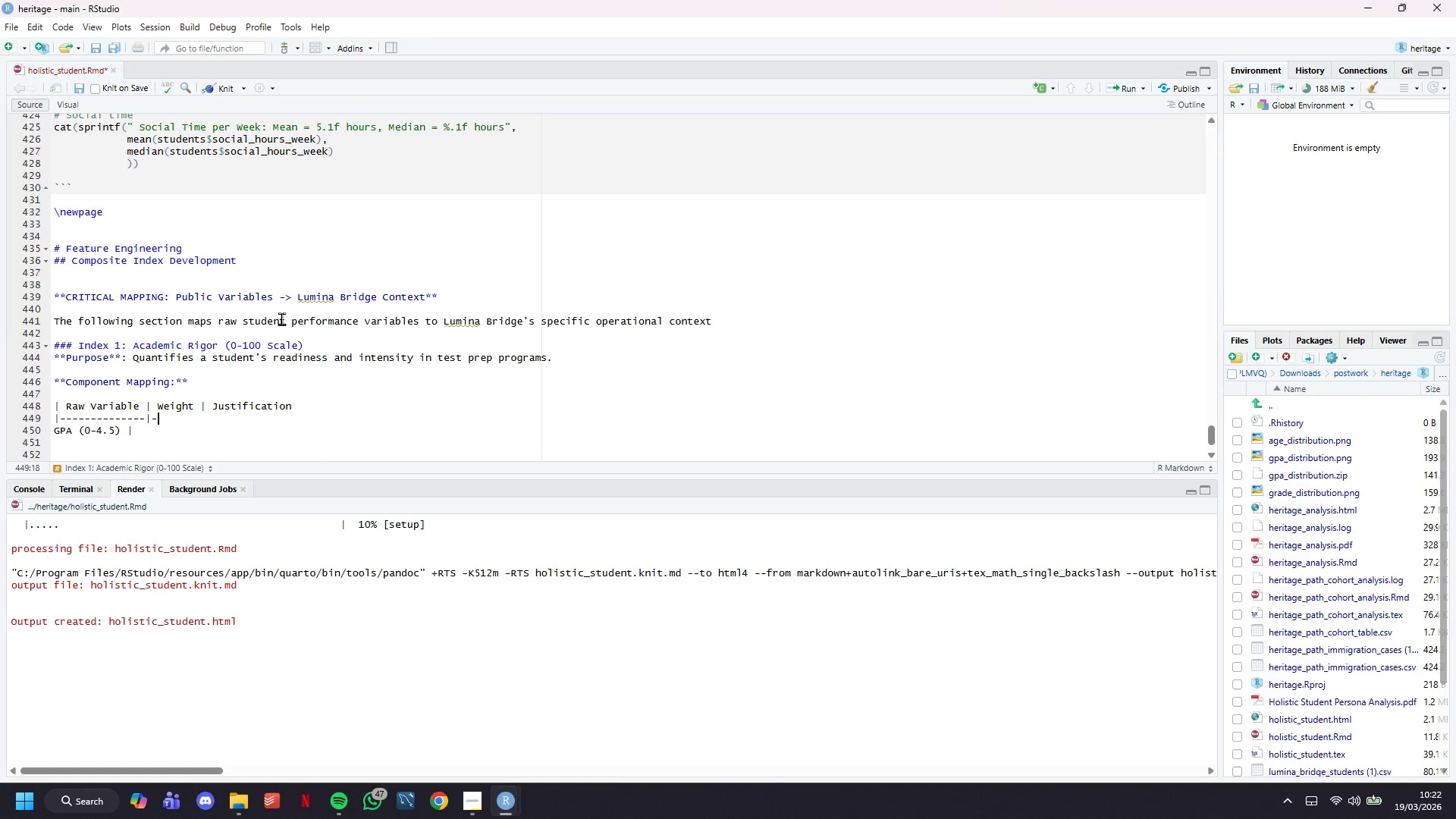 
key(Minus)
 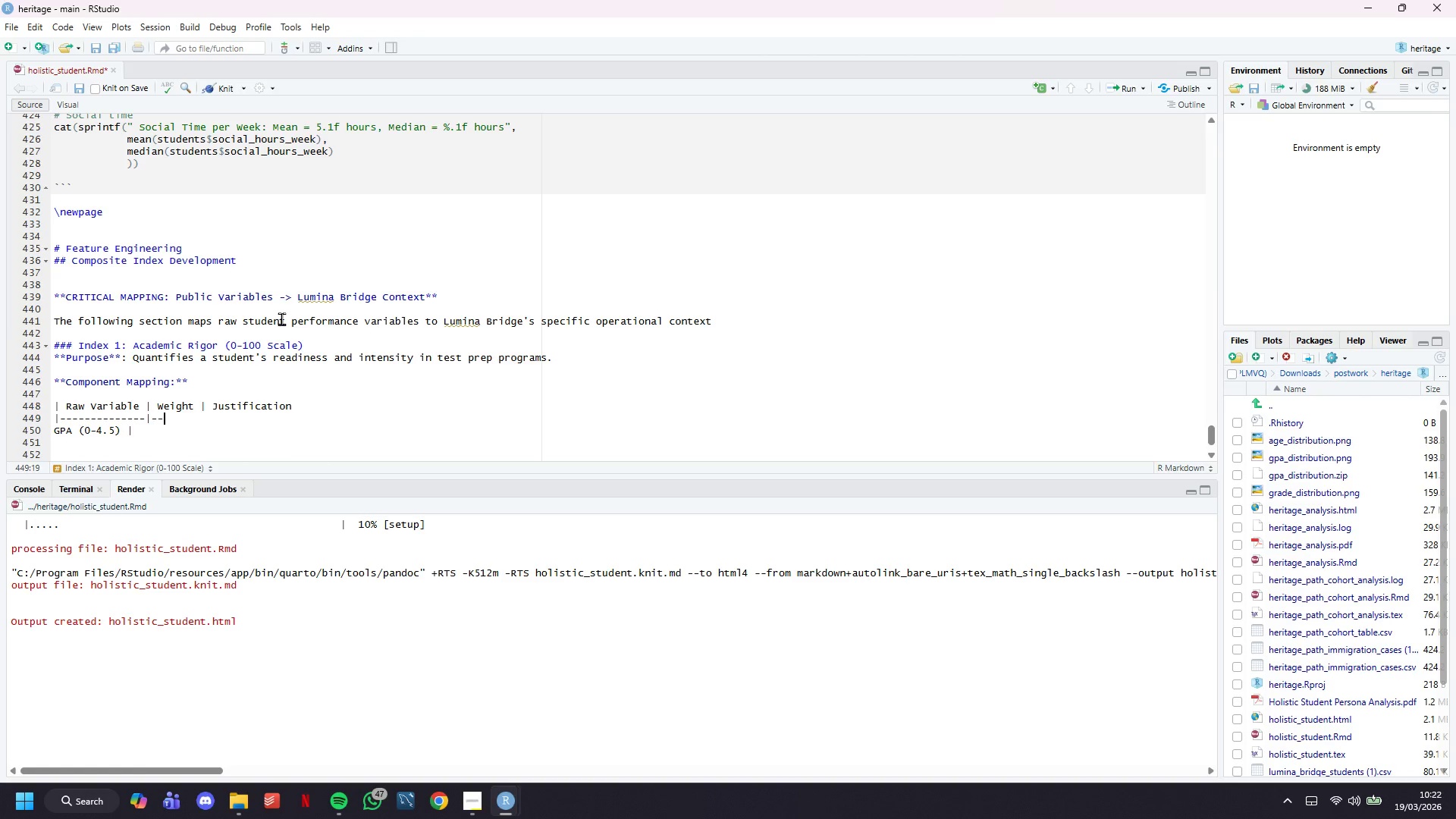 
key(Minus)
 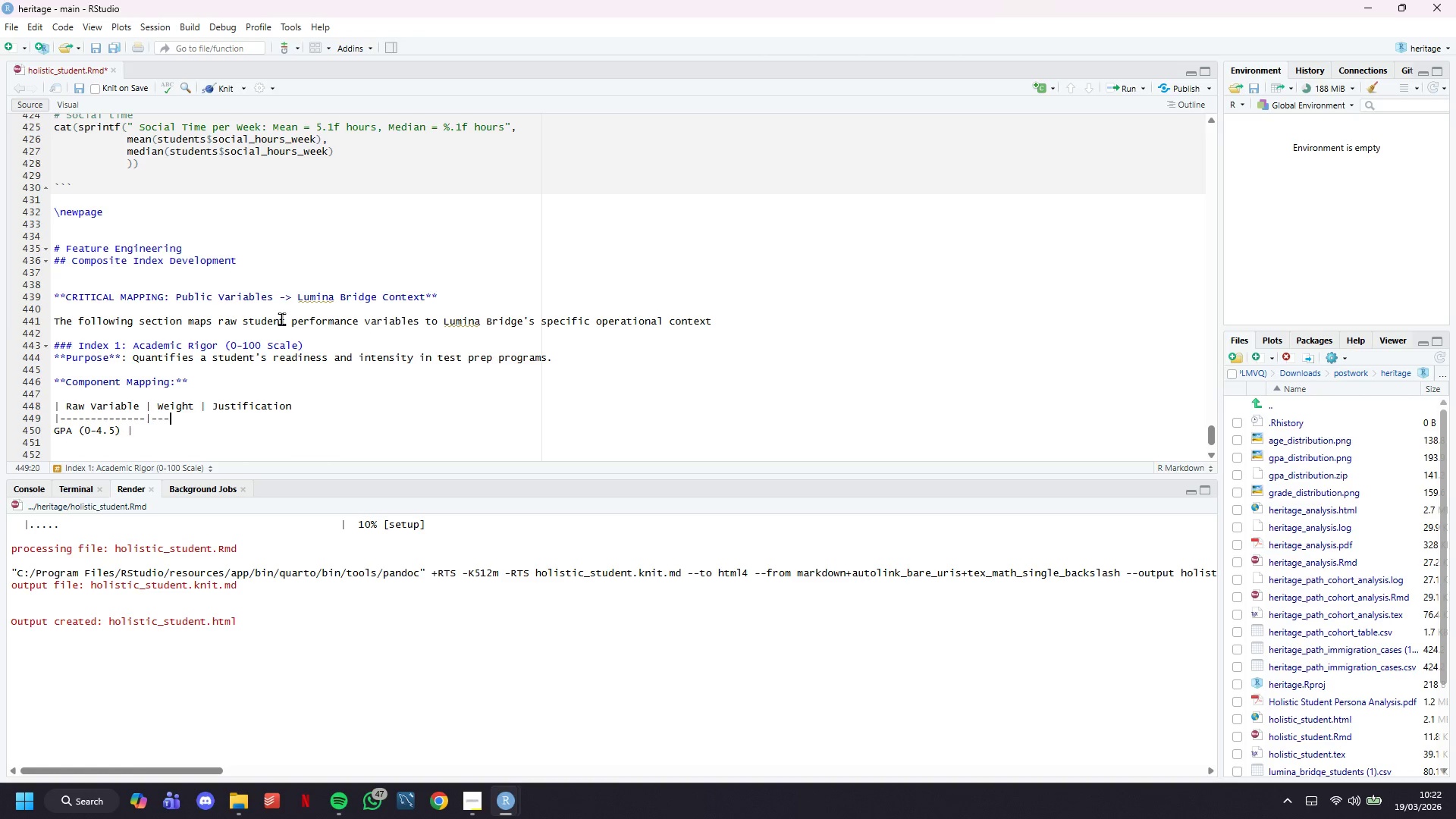 
key(Minus)
 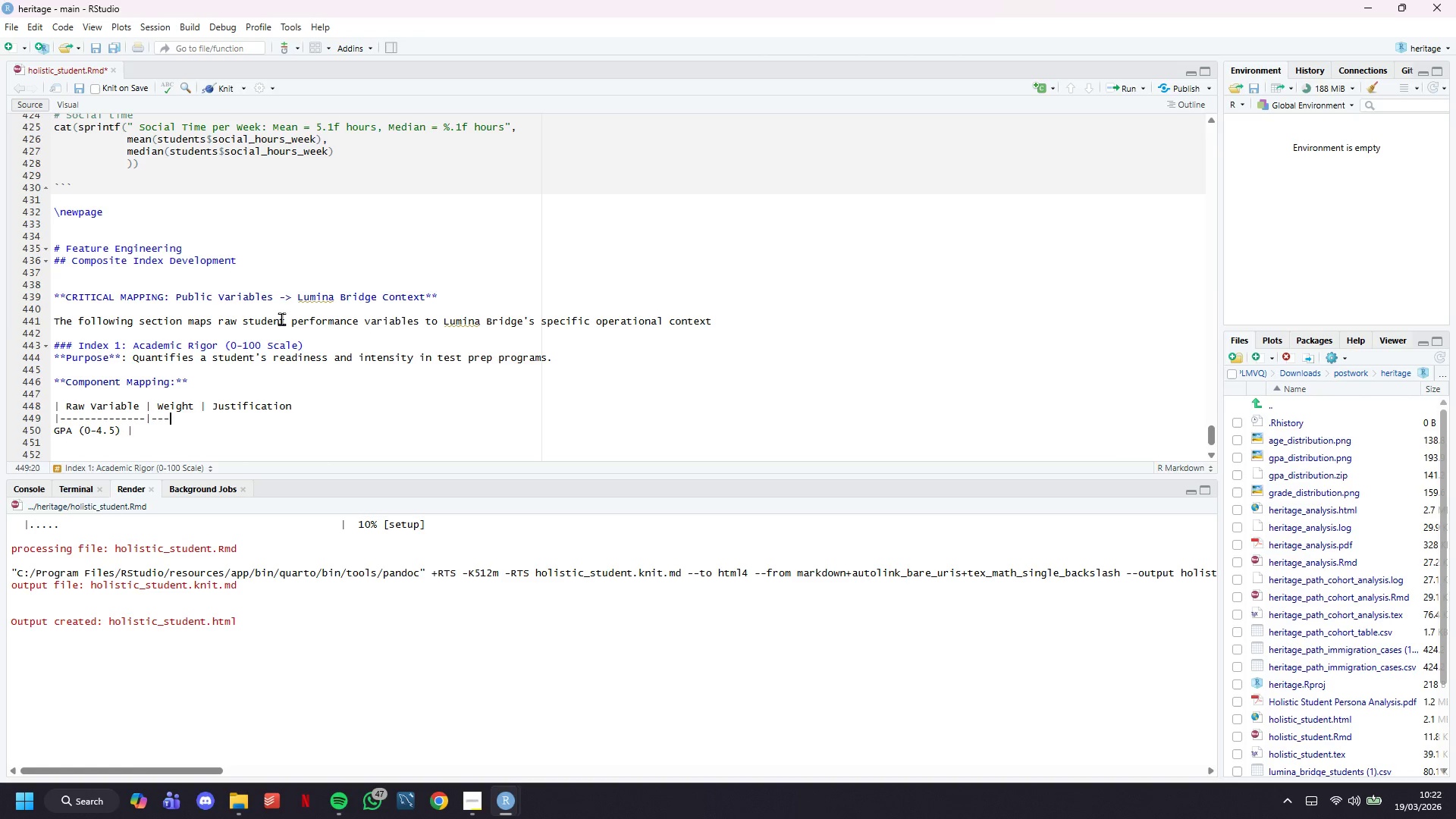 
key(Minus)
 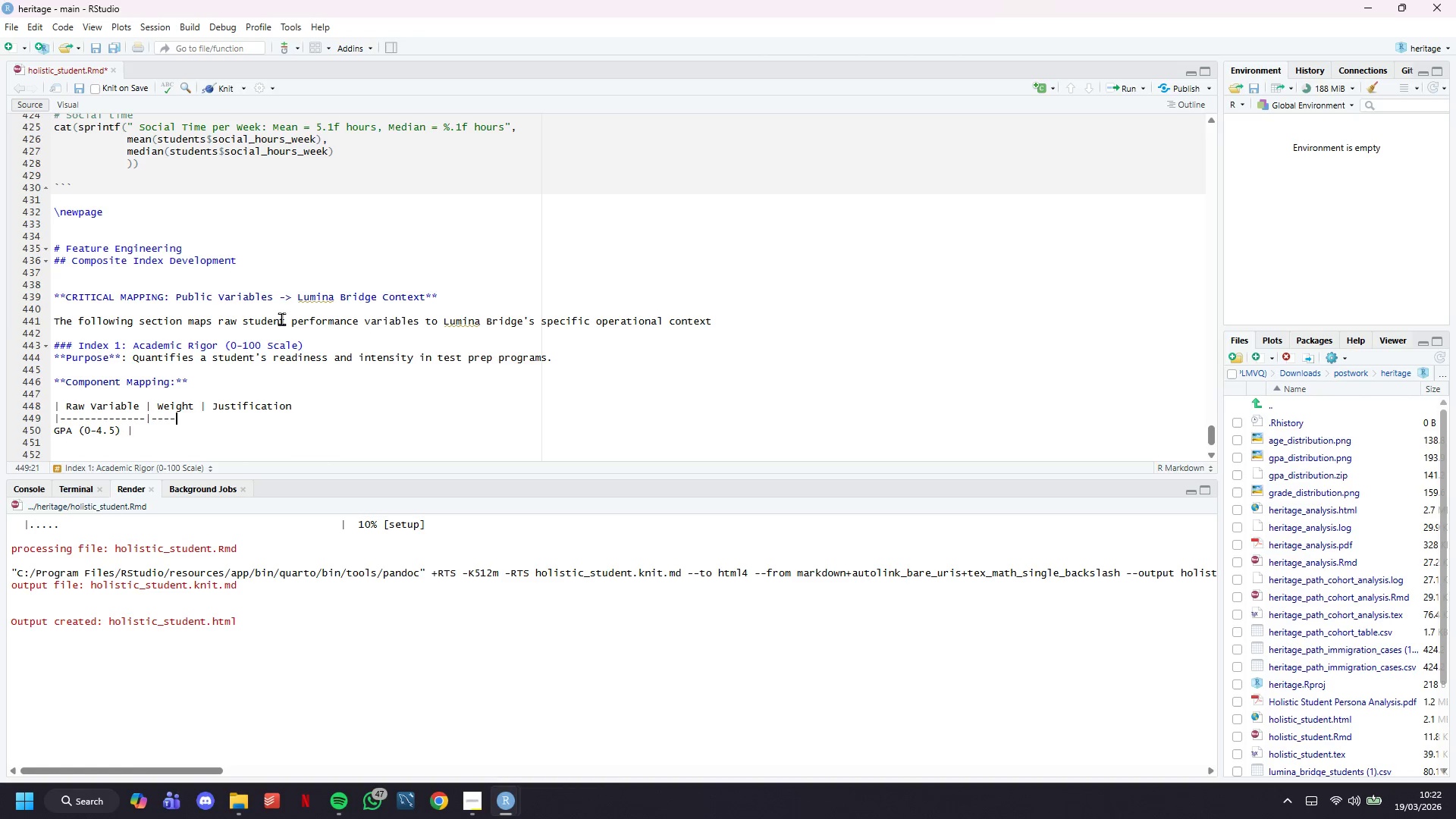 
key(Minus)
 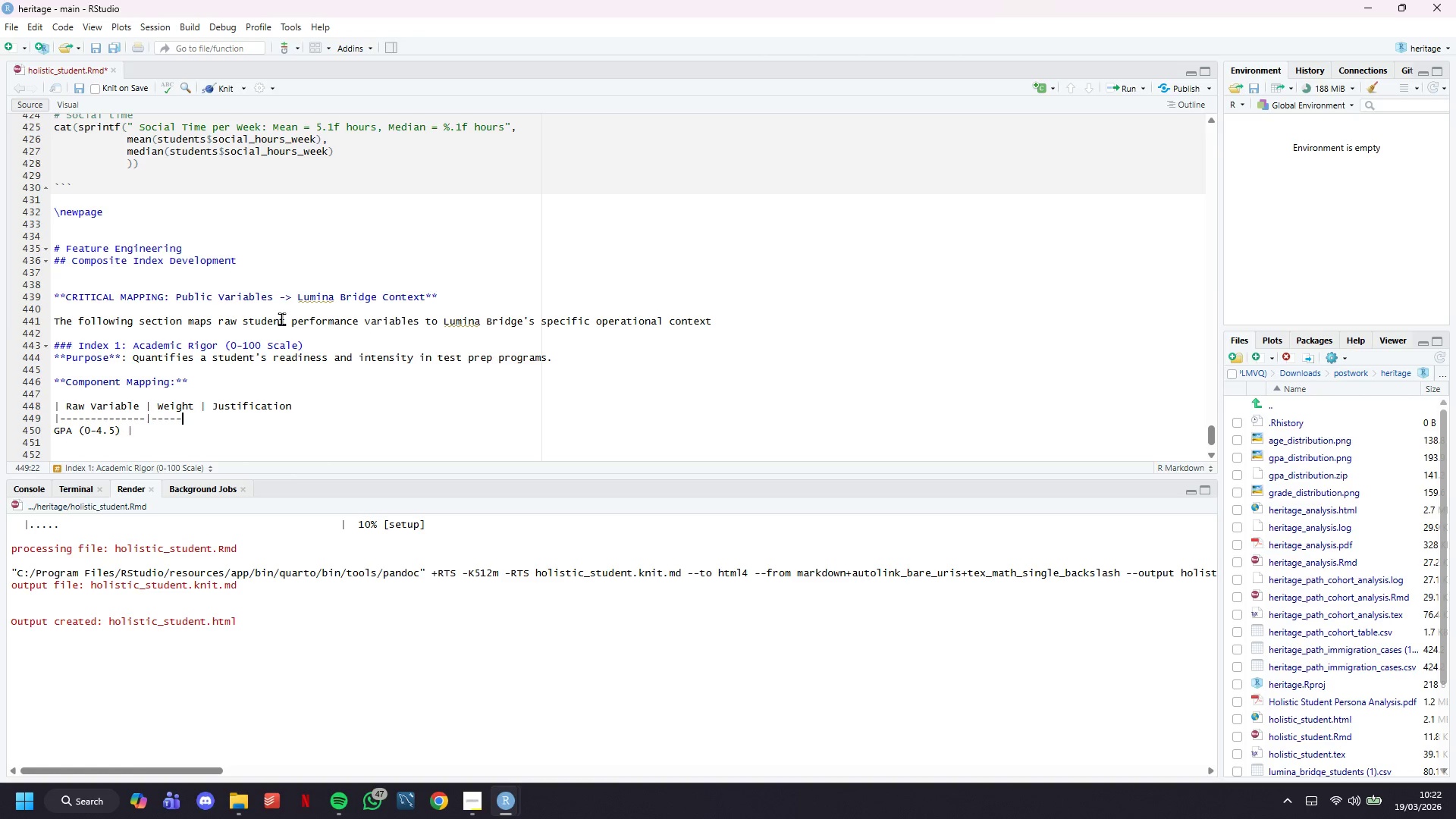 
key(Minus)
 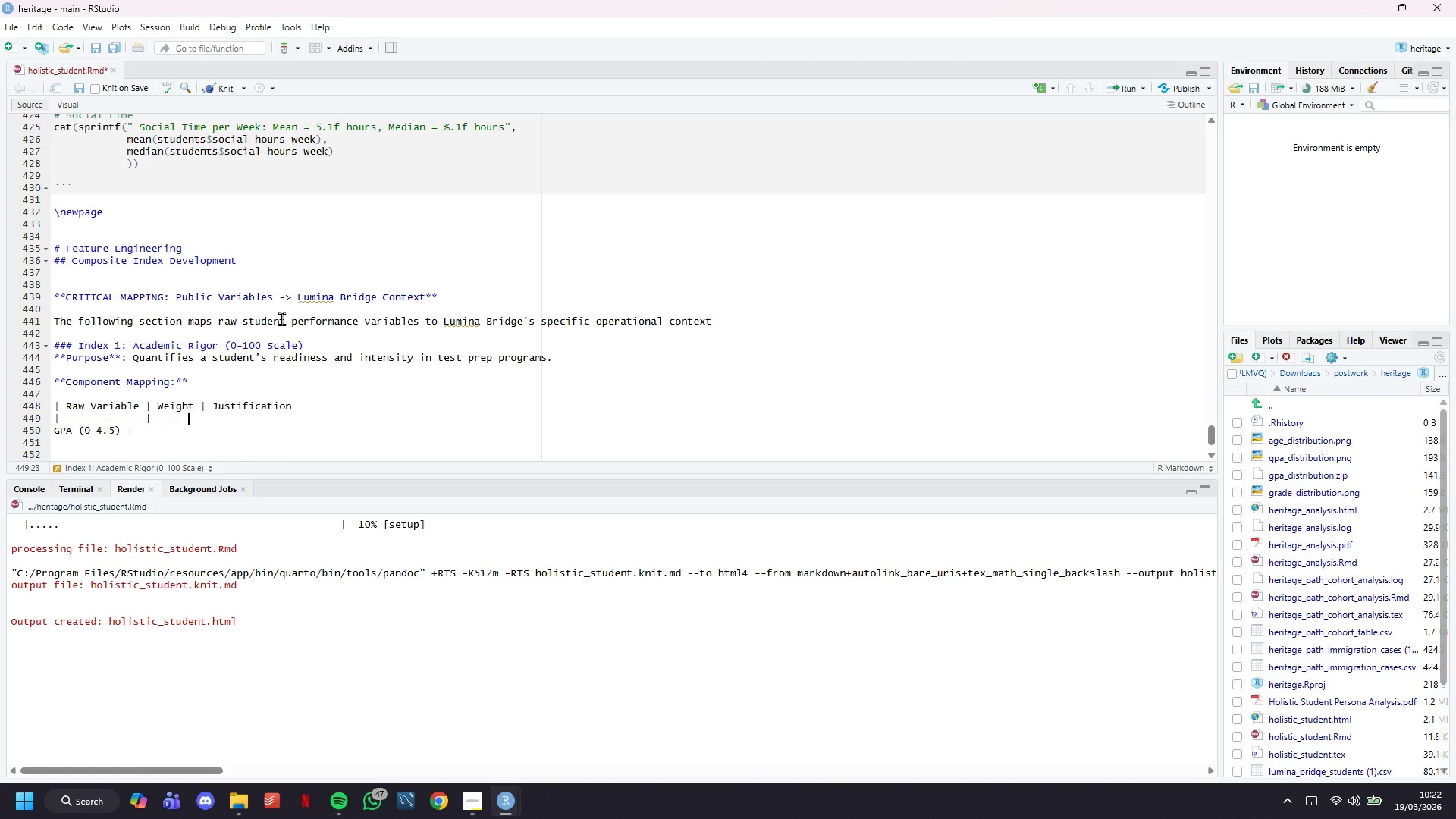 
key(Minus)
 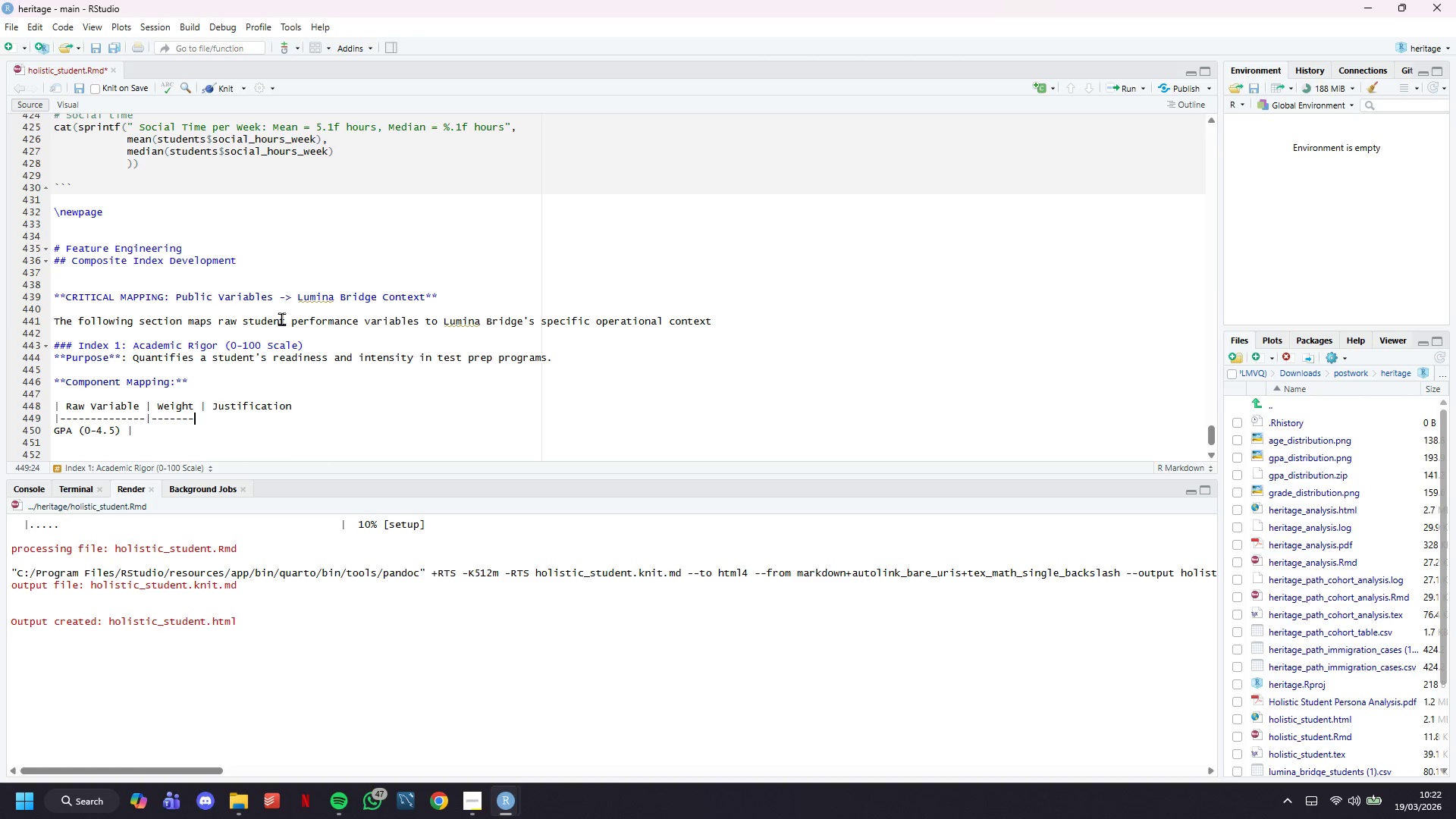 
key(Minus)
 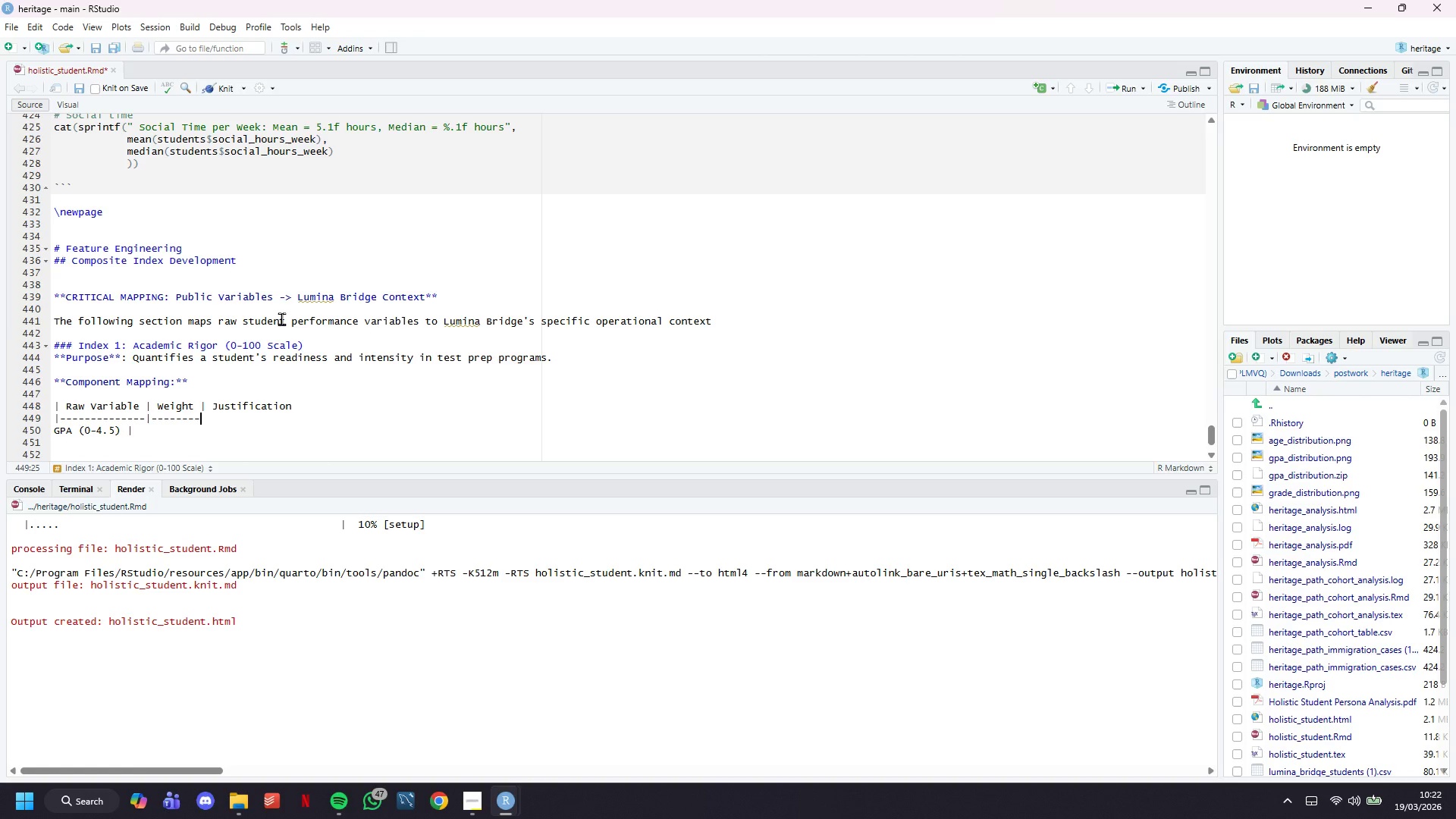 
key(Shift+Backslash)
 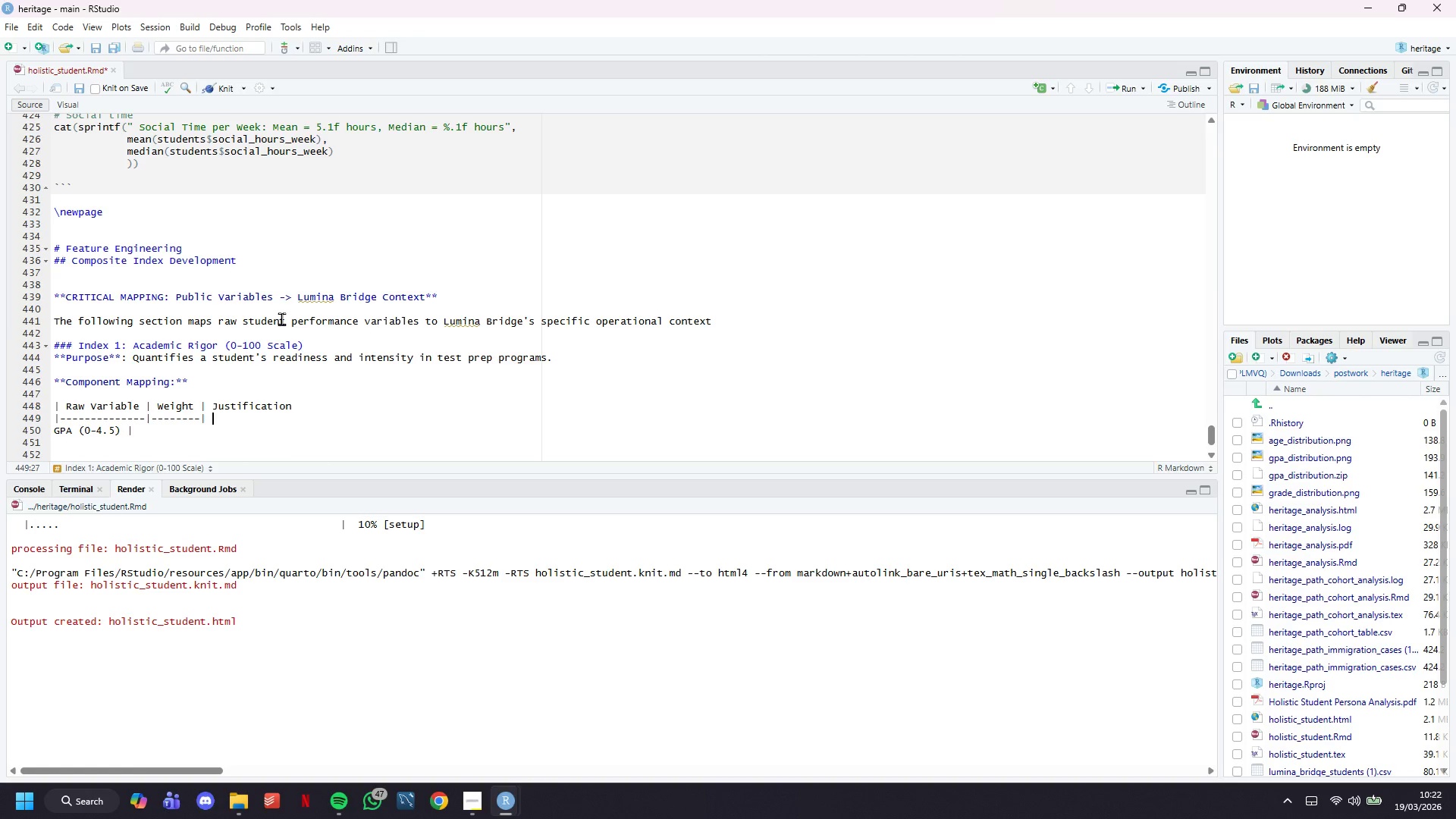 
key(Space)
 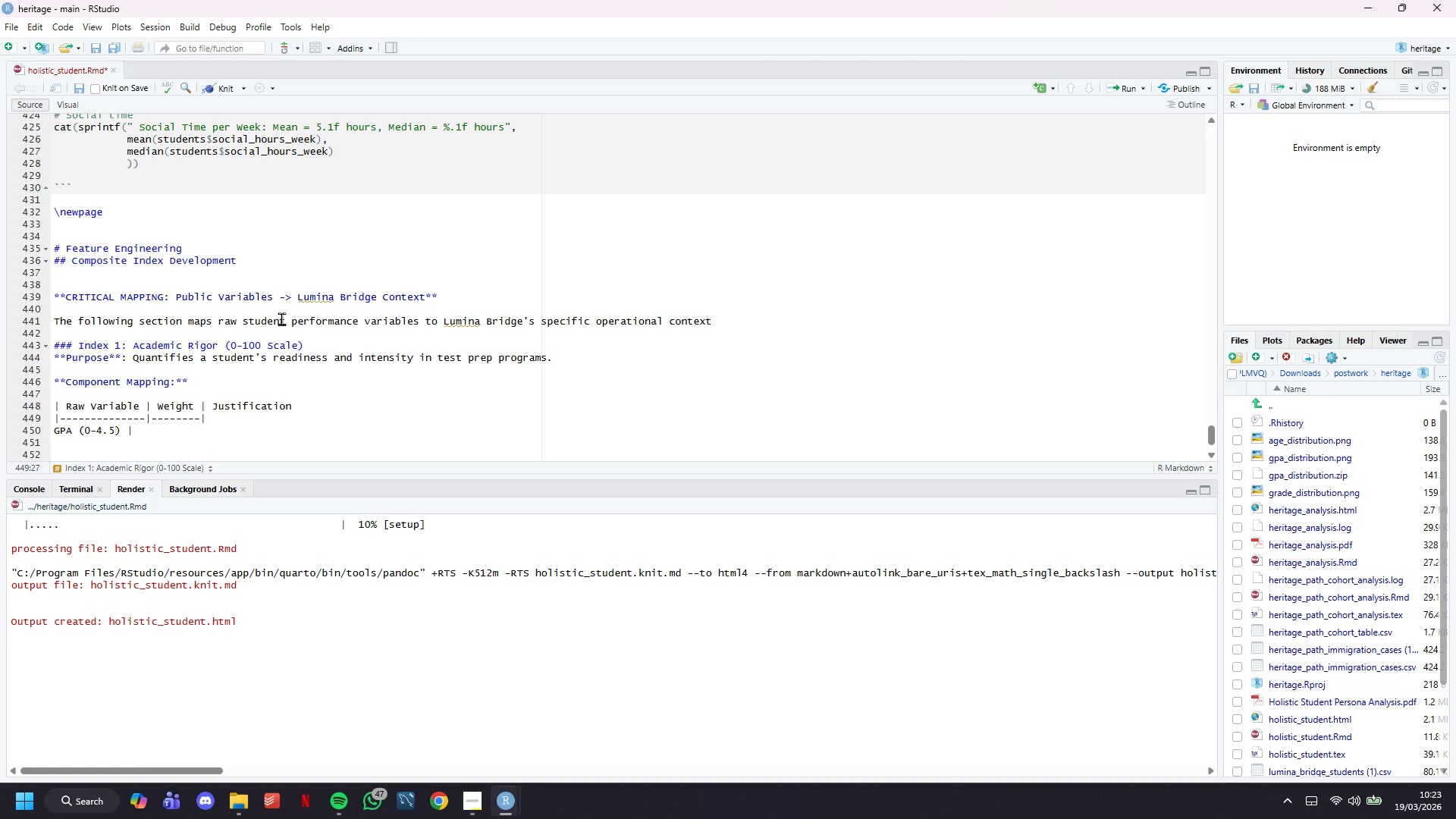 
hold_key(key=Minus, duration=0.75)
 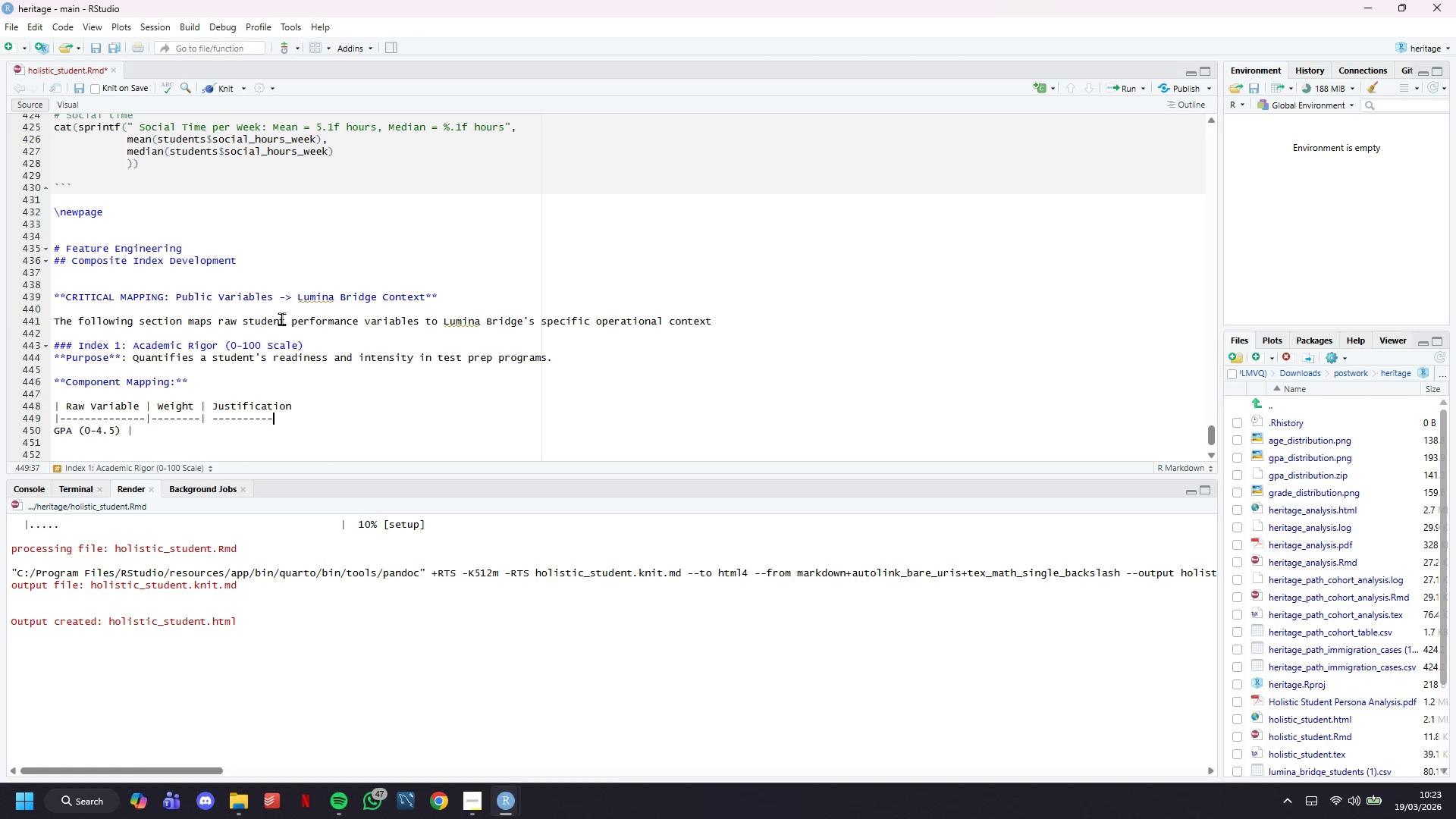 
key(Minus)
 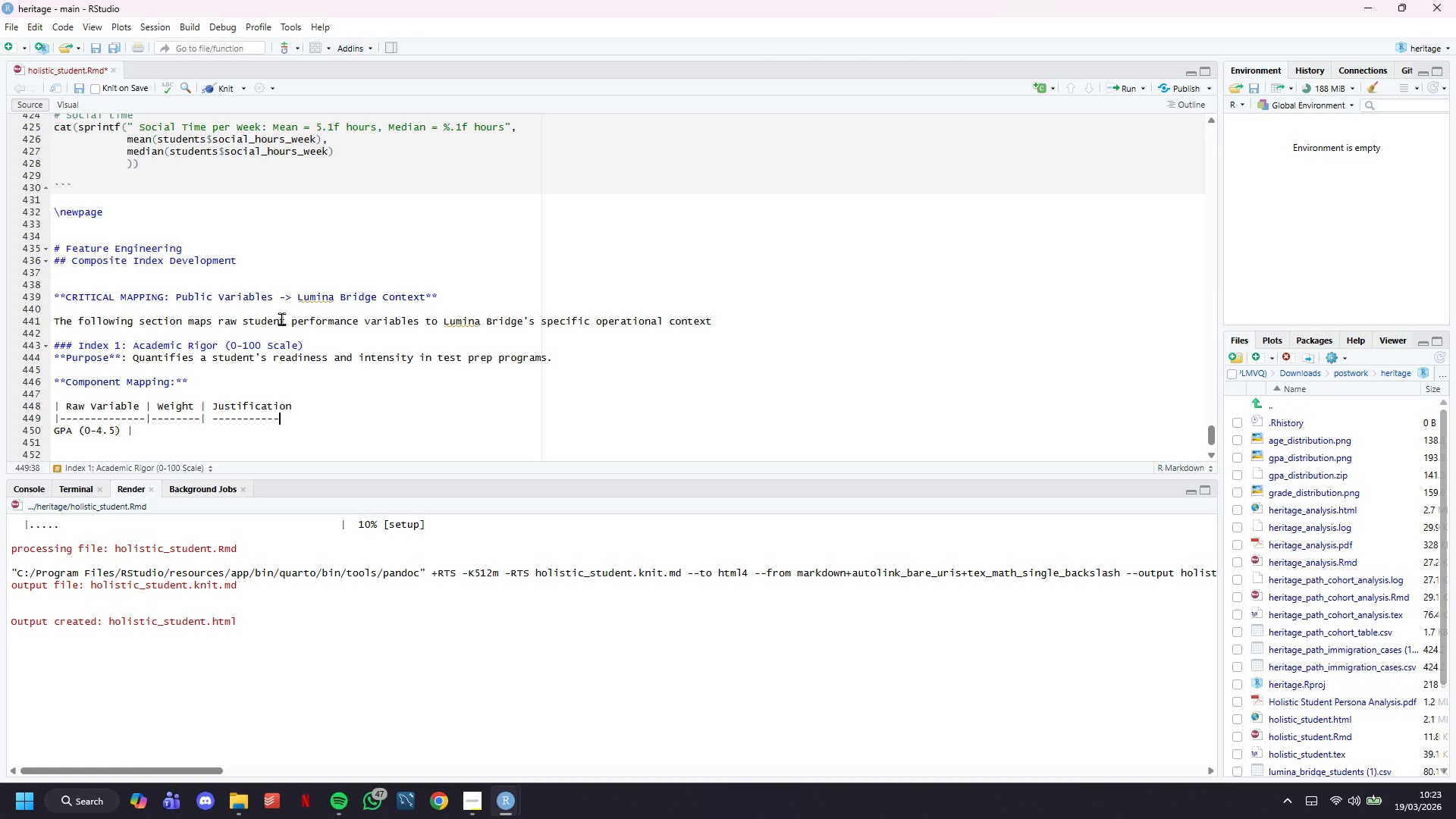 
key(Minus)
 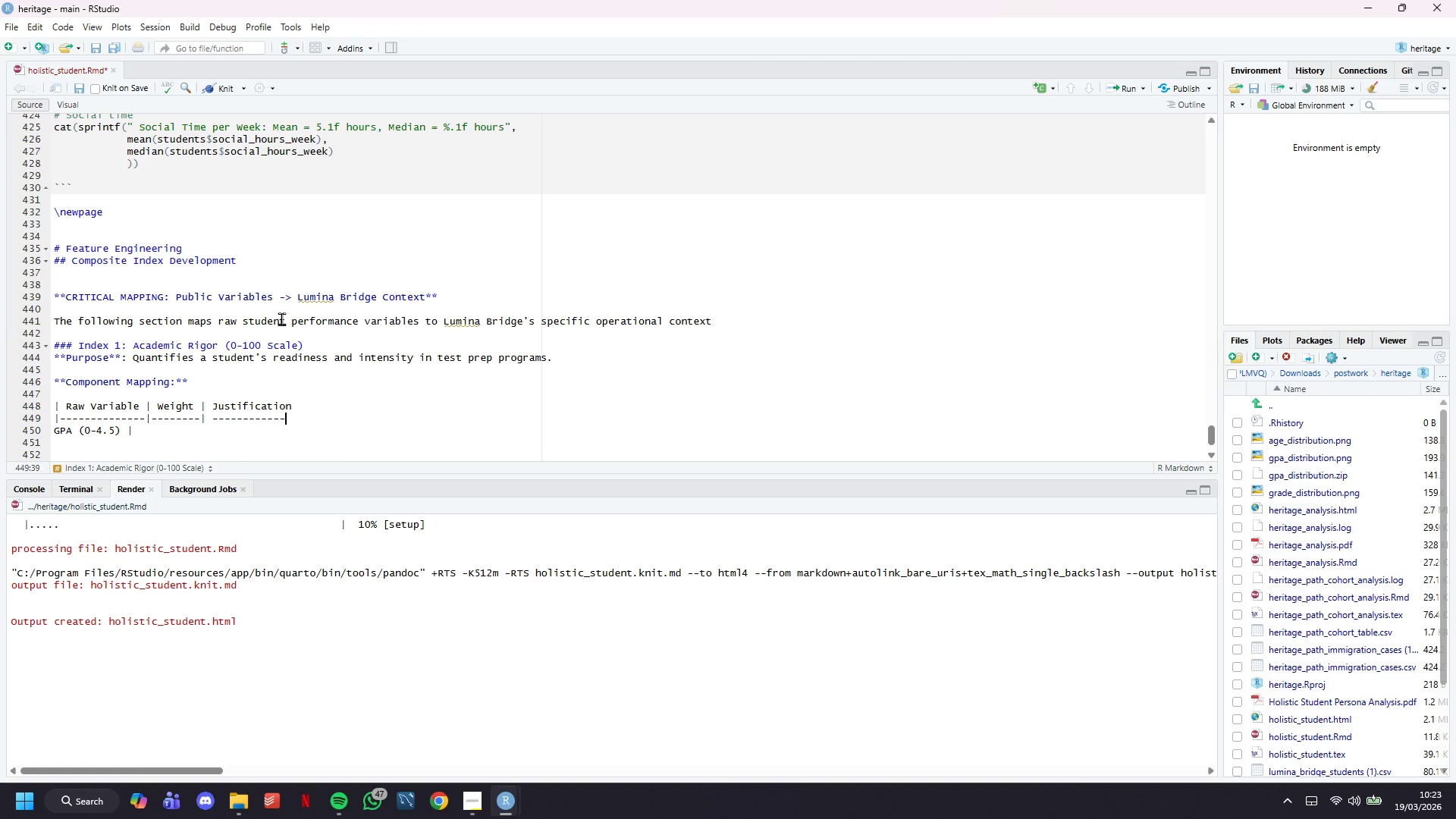 
key(Minus)
 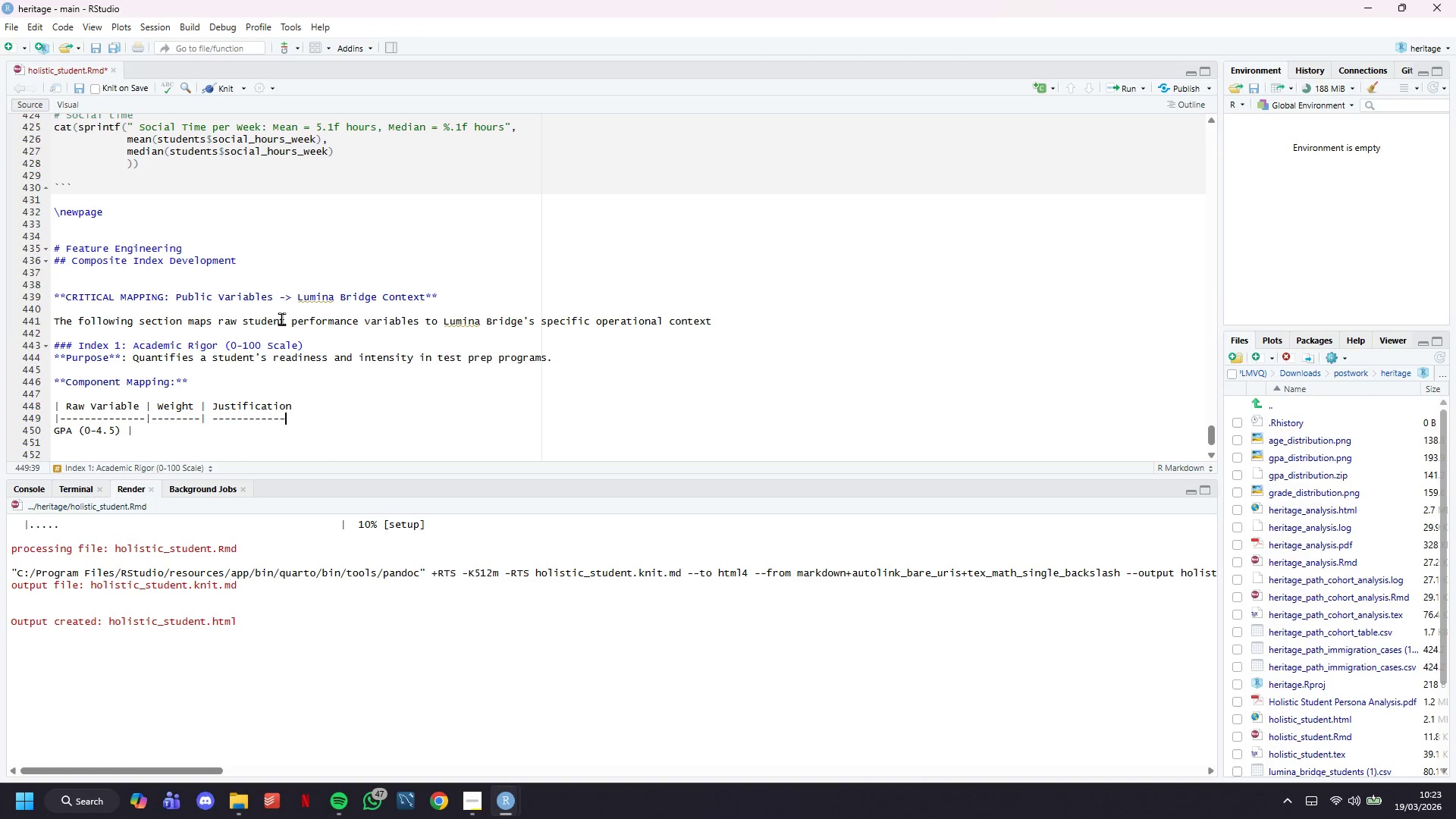 
key(Minus)
 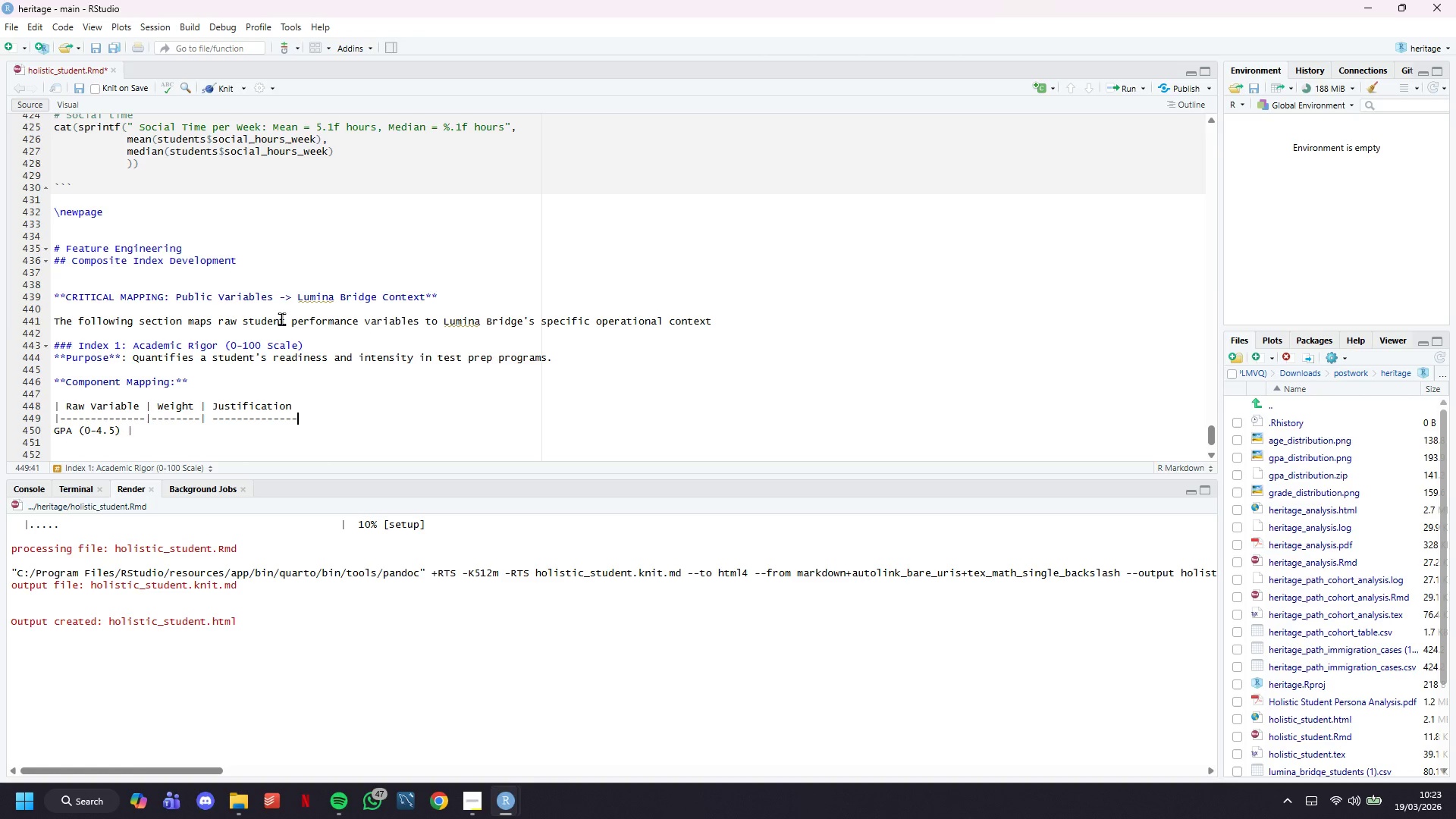 
key(Minus)
 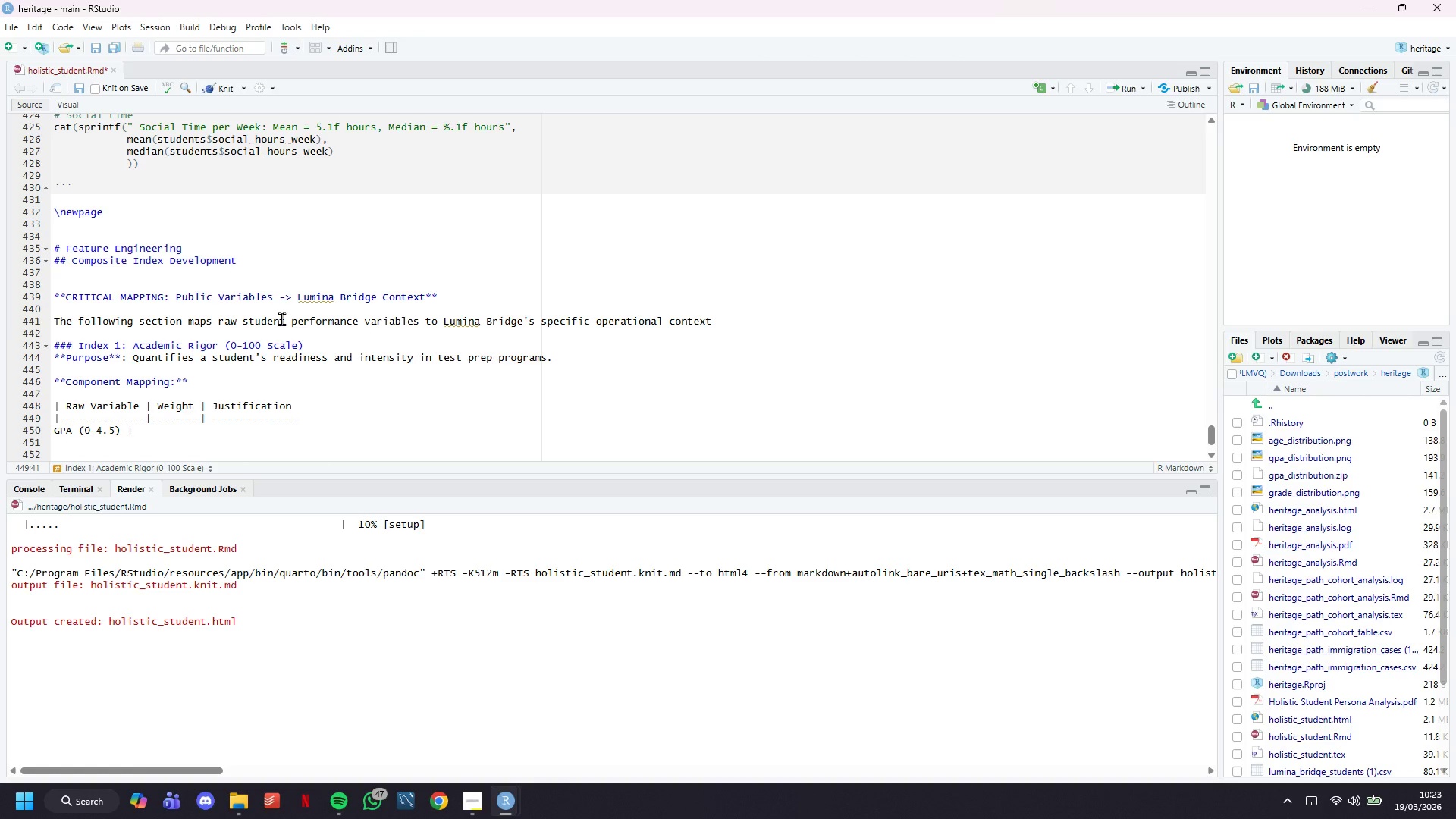 
key(ArrowUp)
 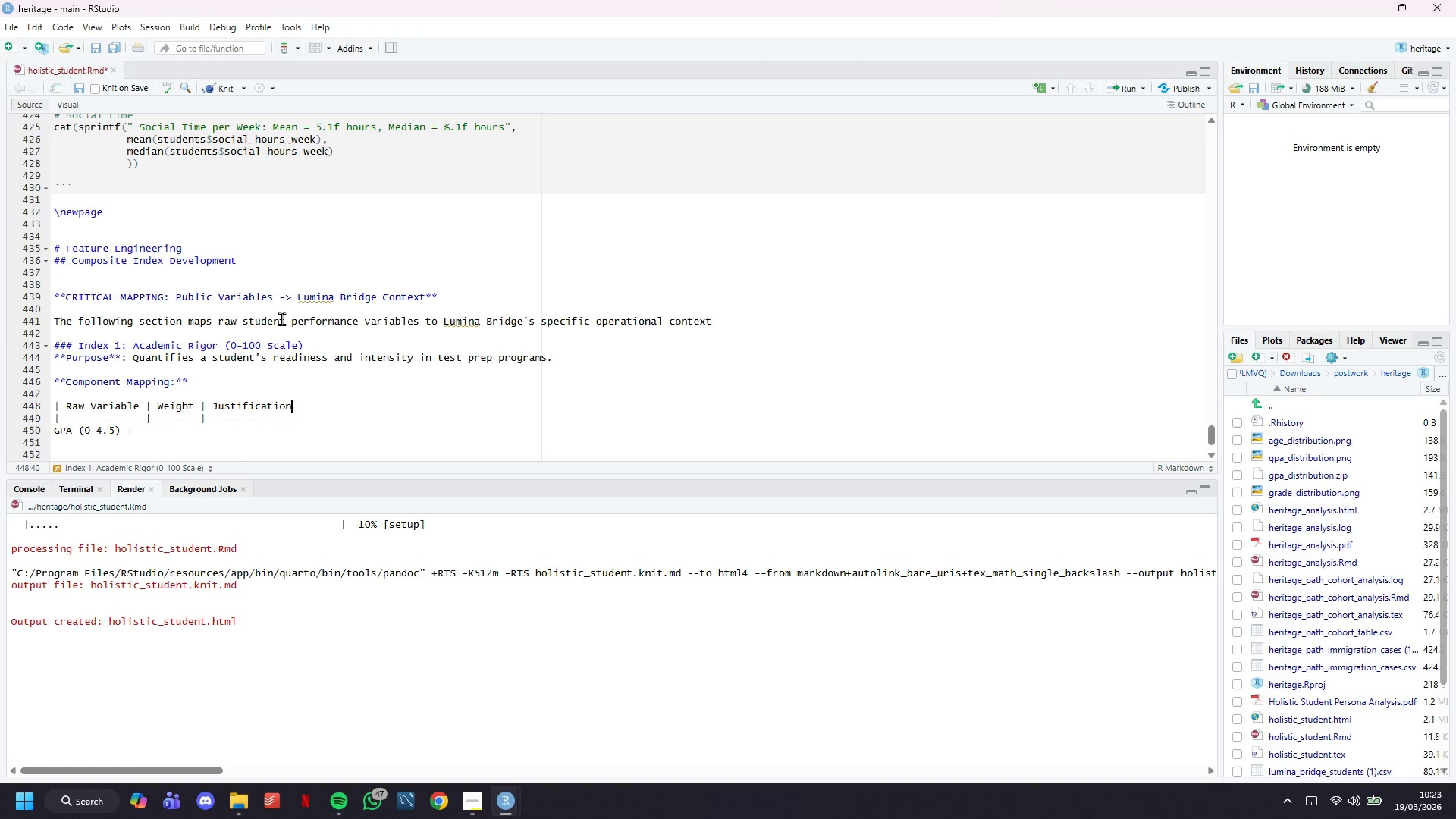 
key(Space)
 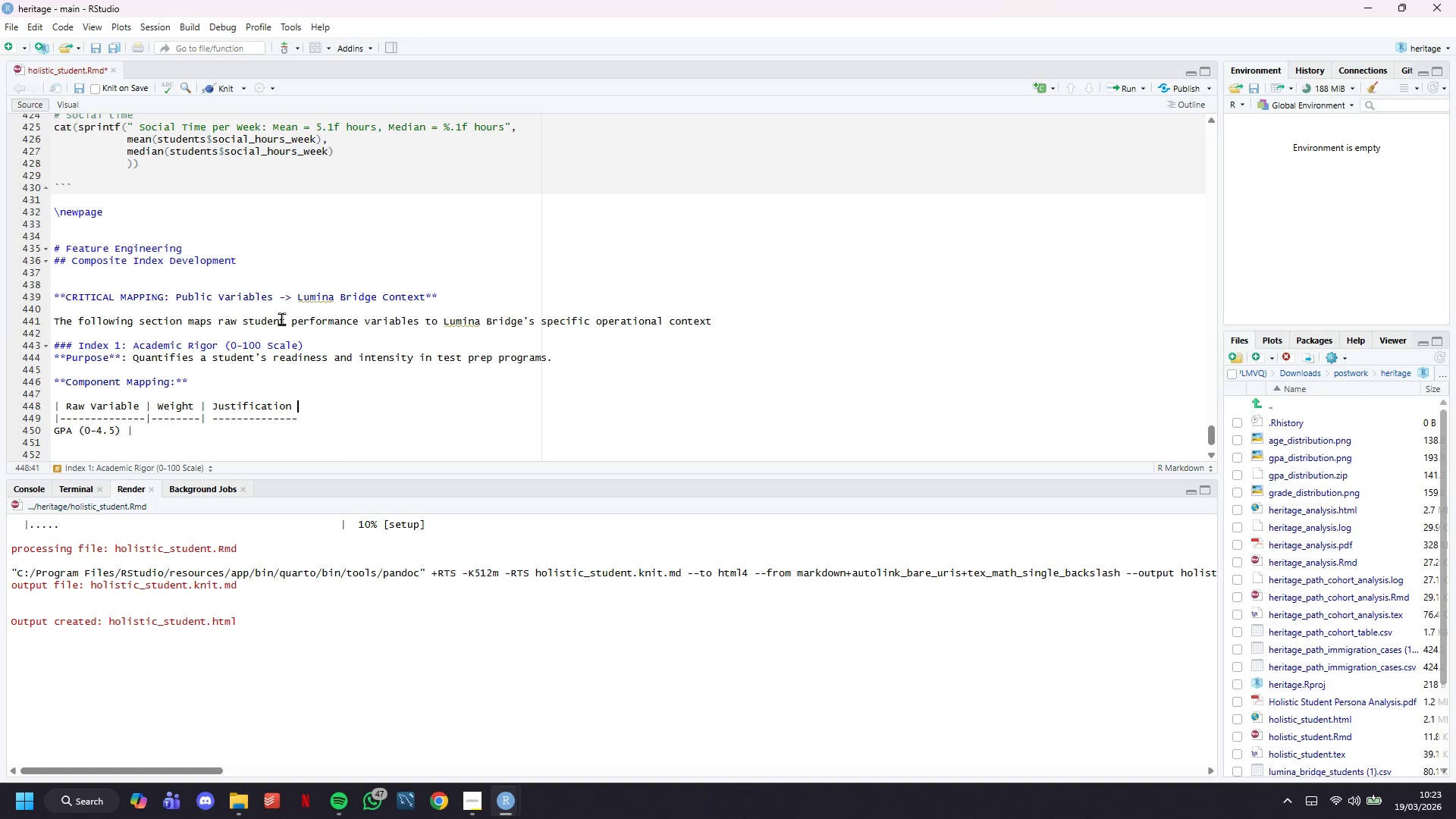 
key(Shift+ShiftLeft)
 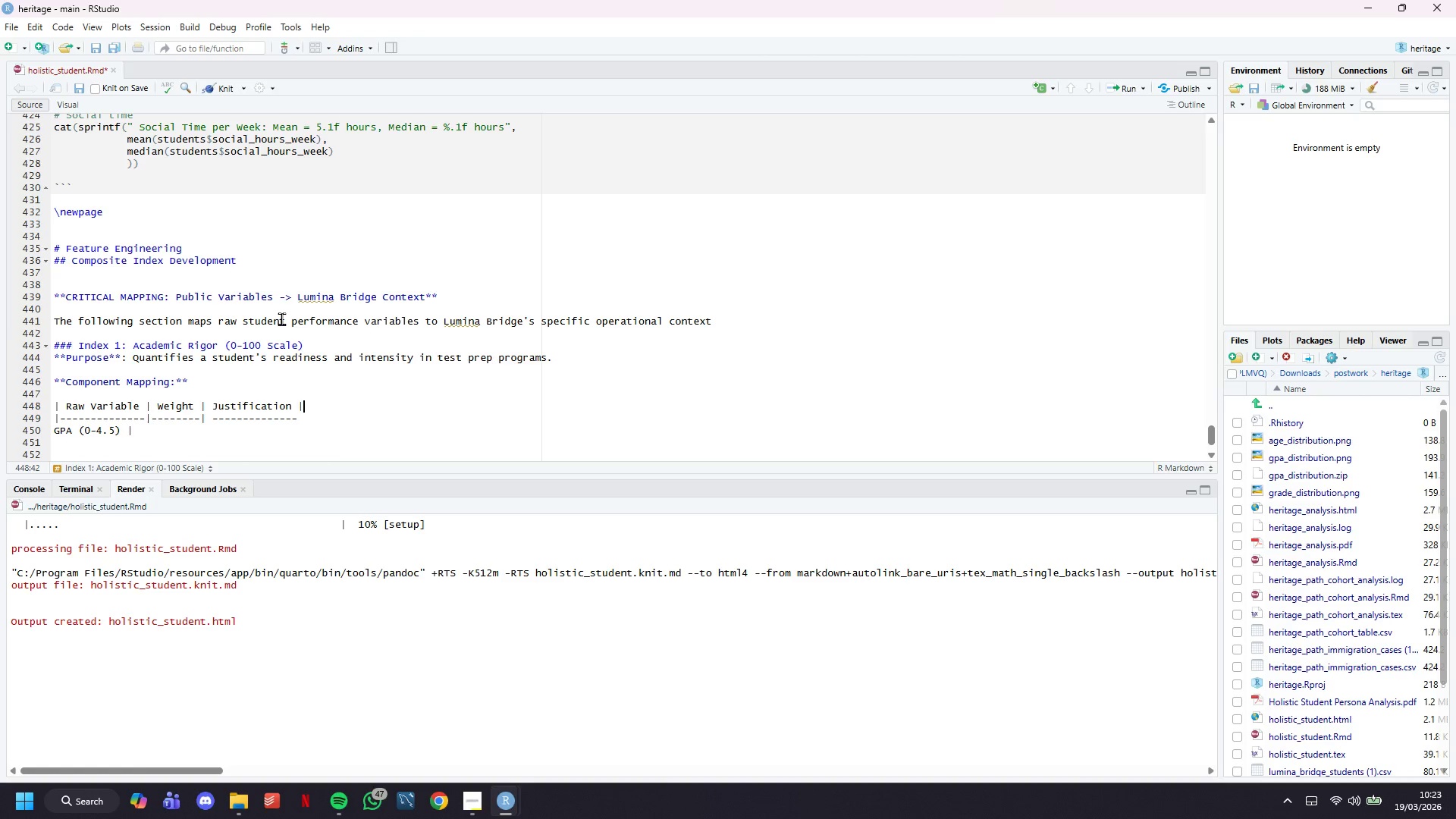 
key(Shift+Backslash)
 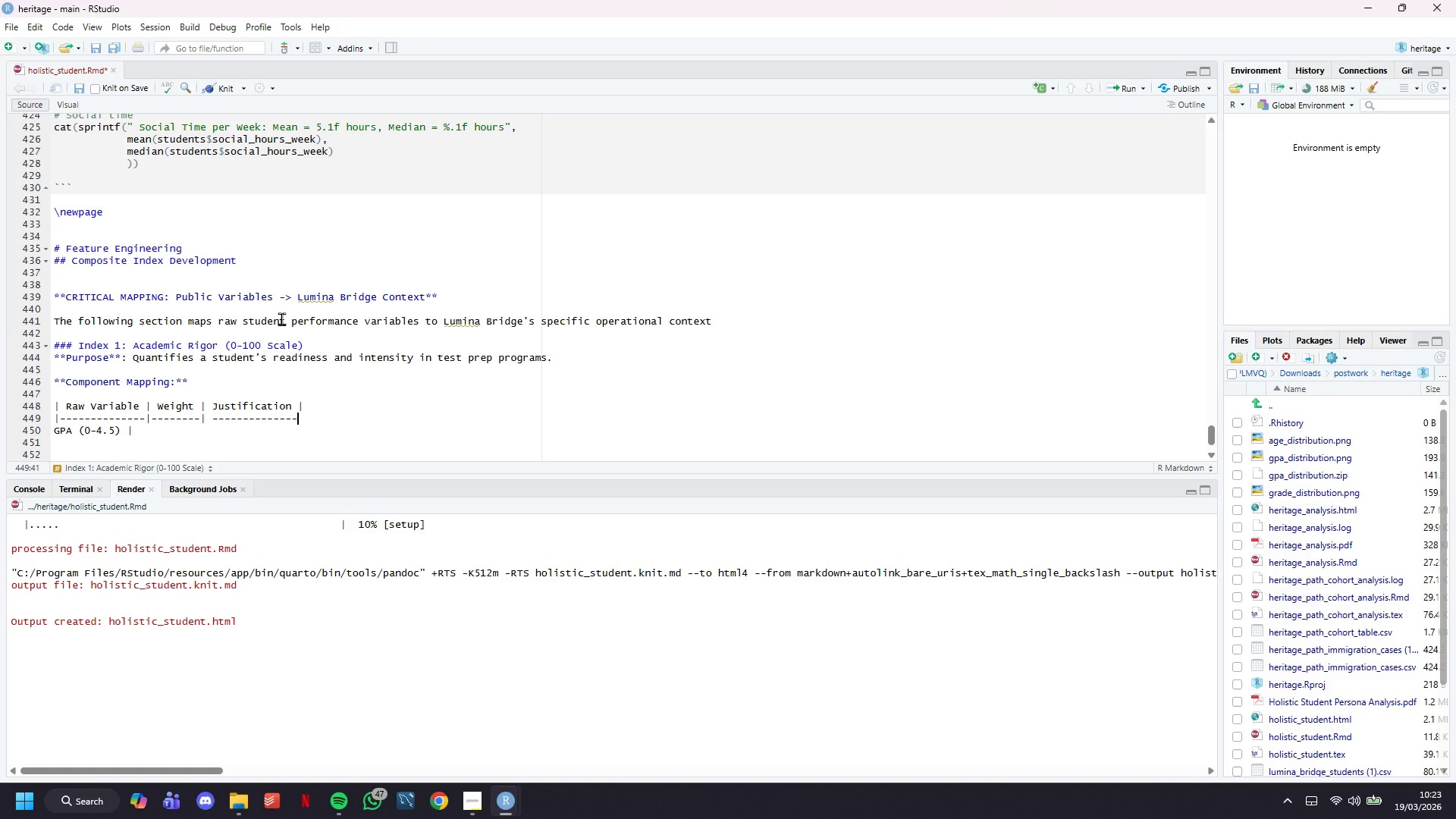 
key(ArrowDown)
 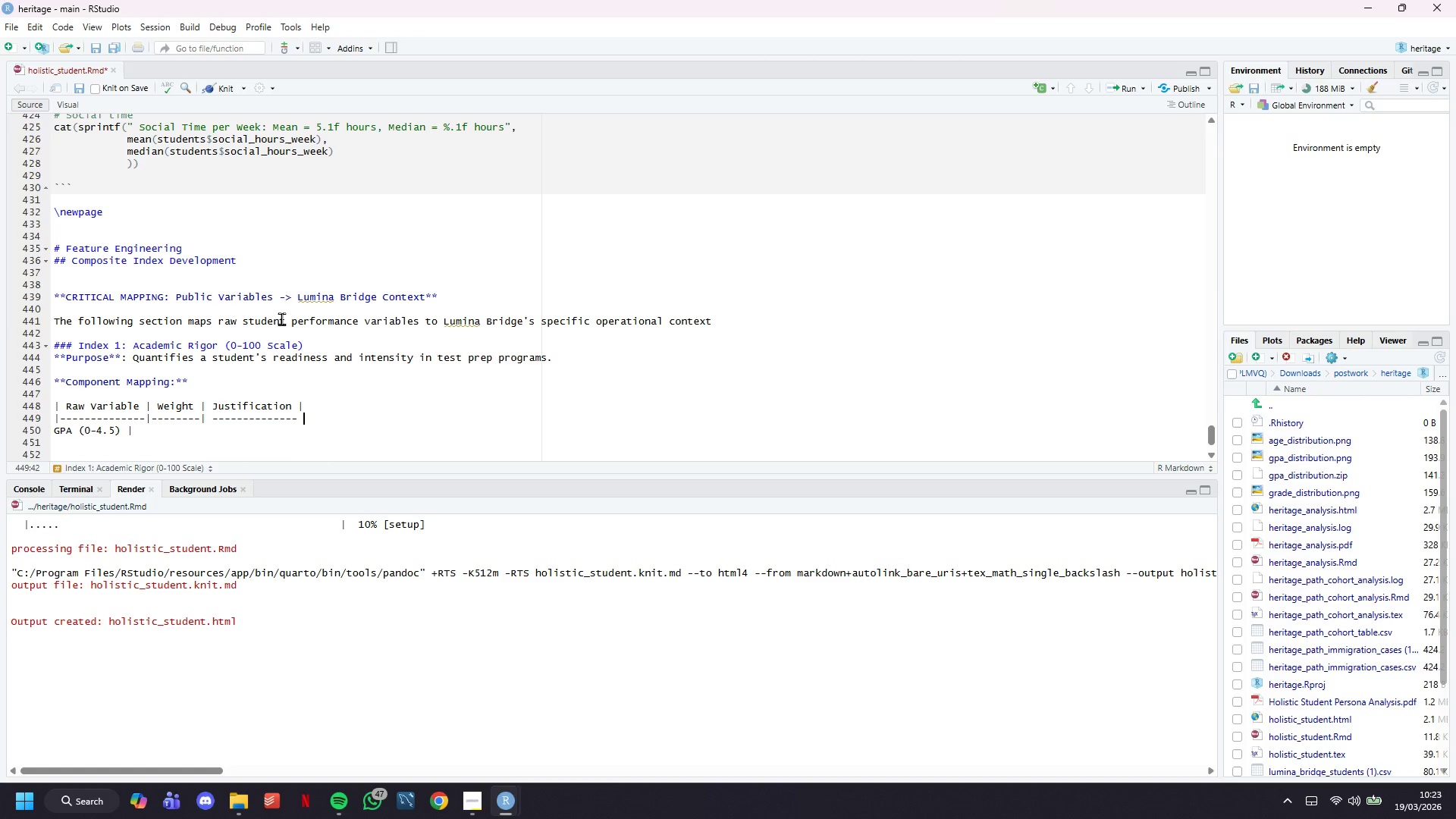 
key(Space)
 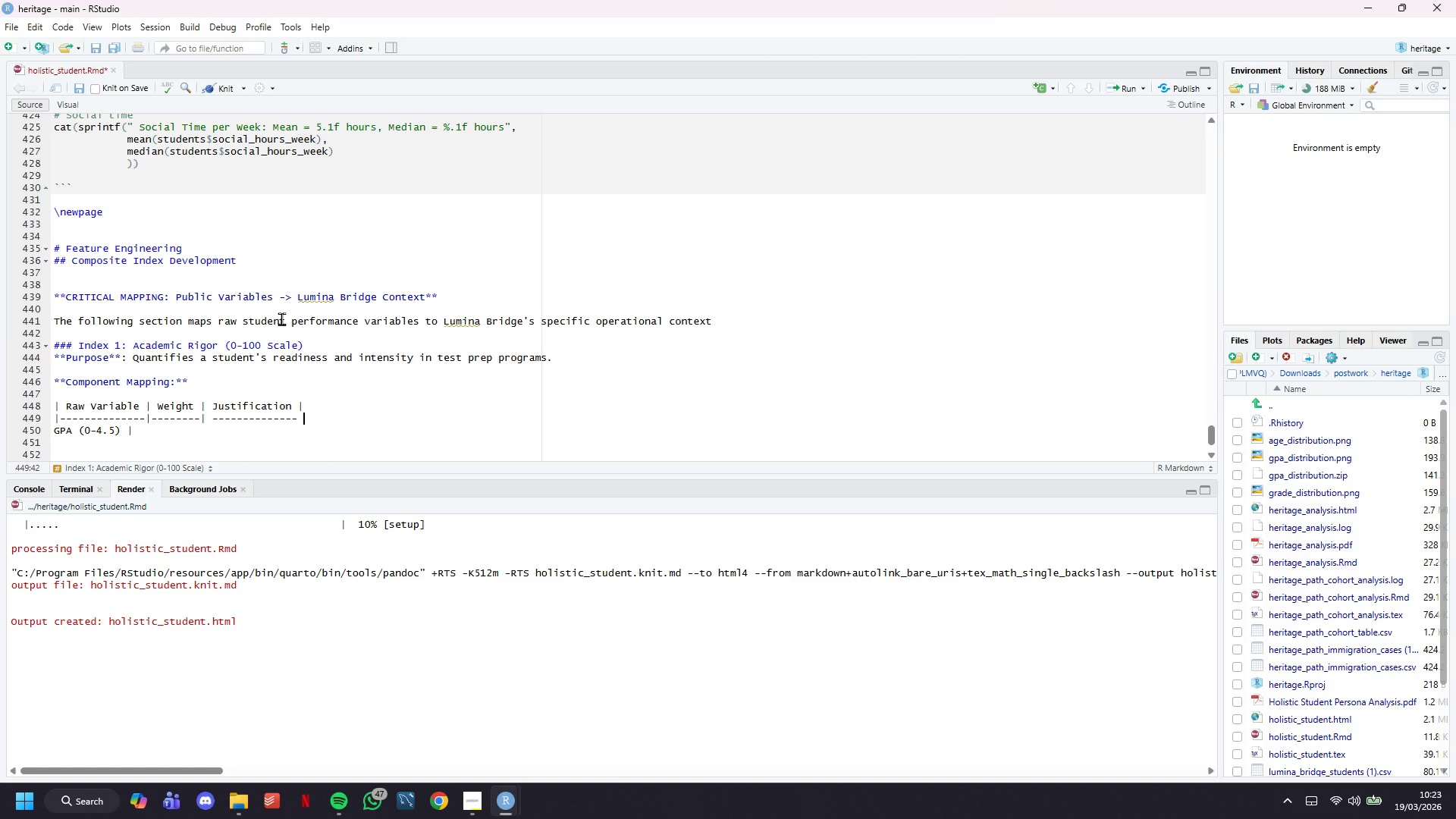 
key(Shift+Backslash)
 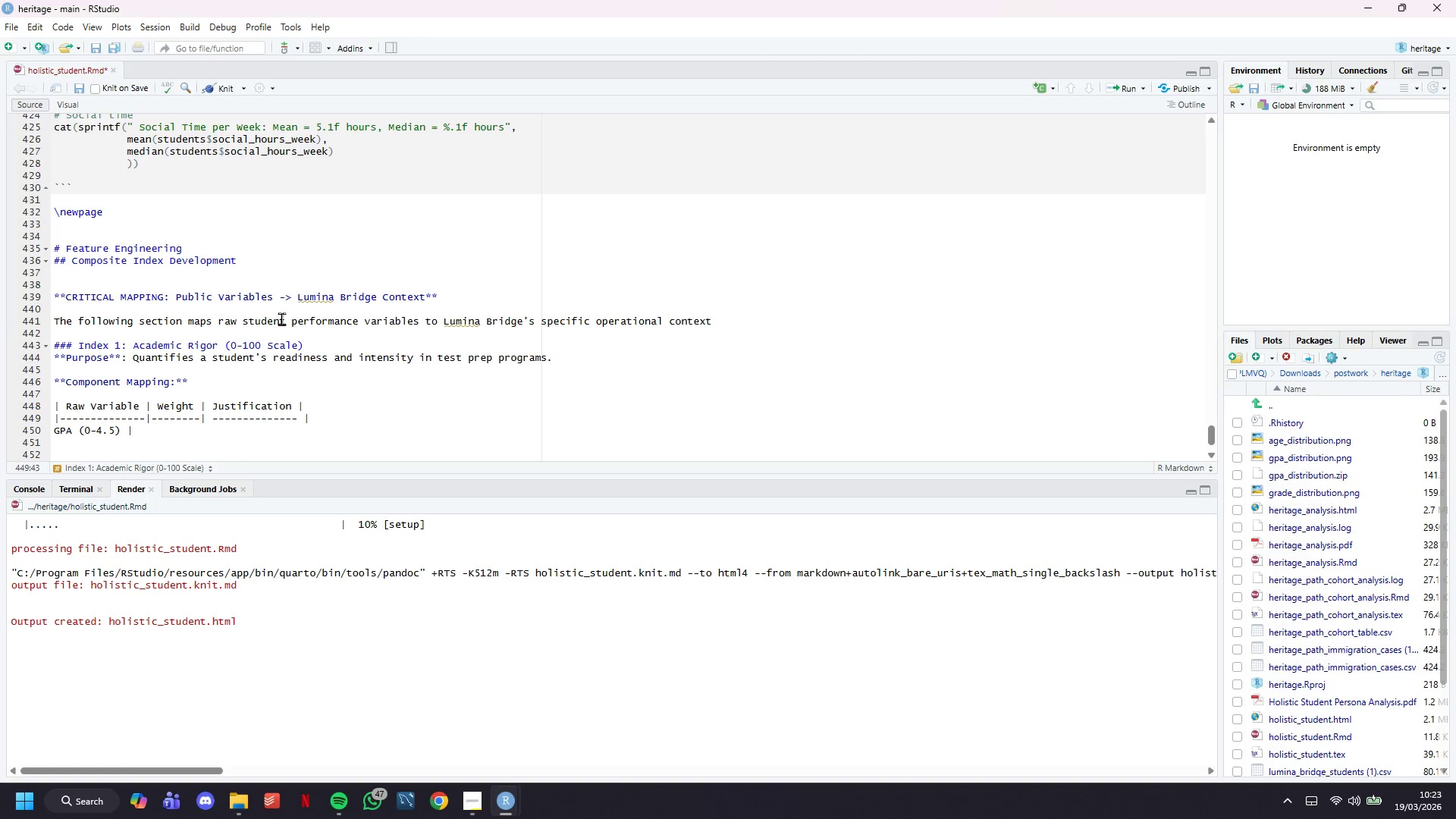 
key(ArrowUp)
 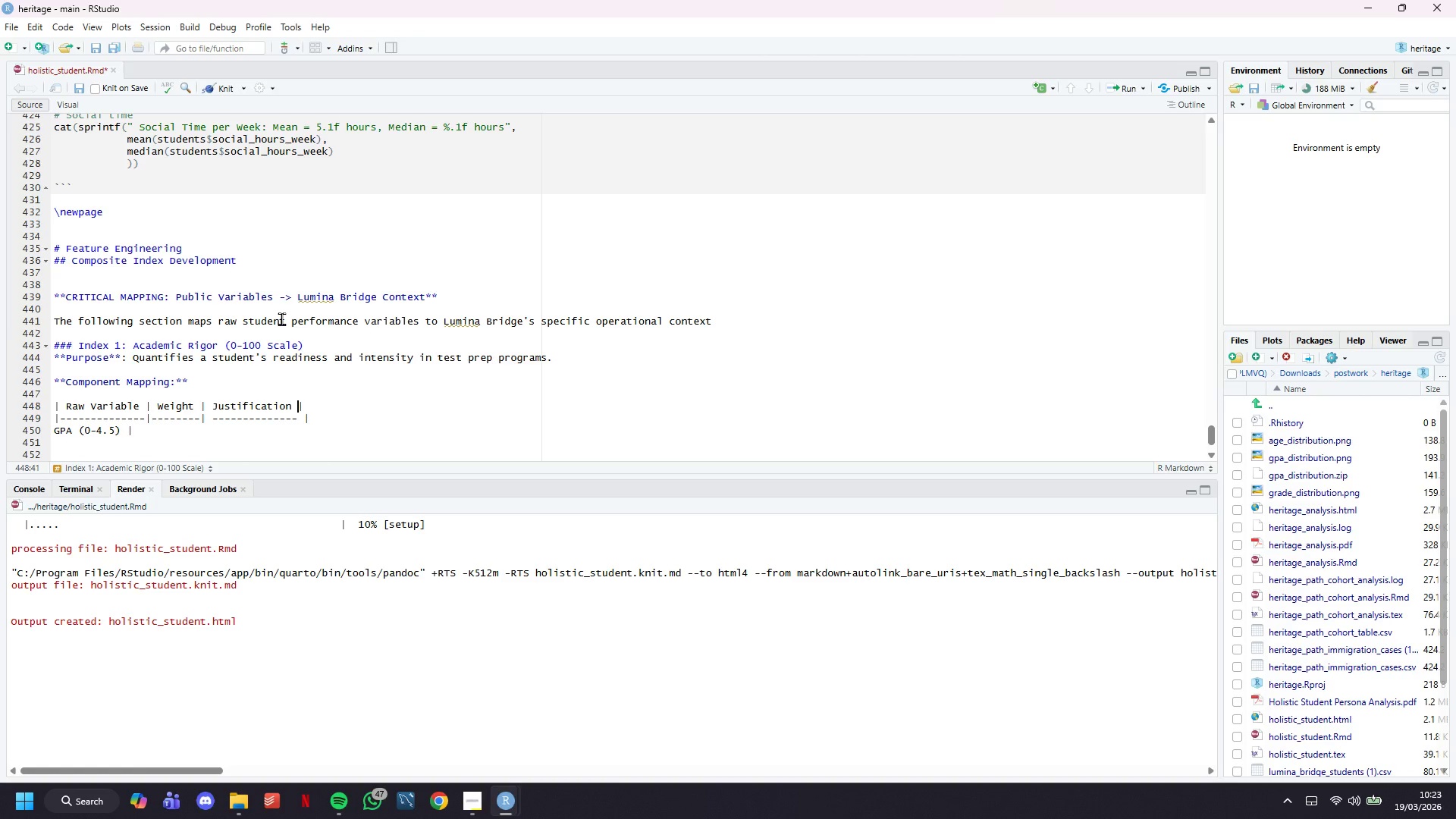 
key(ArrowLeft)
 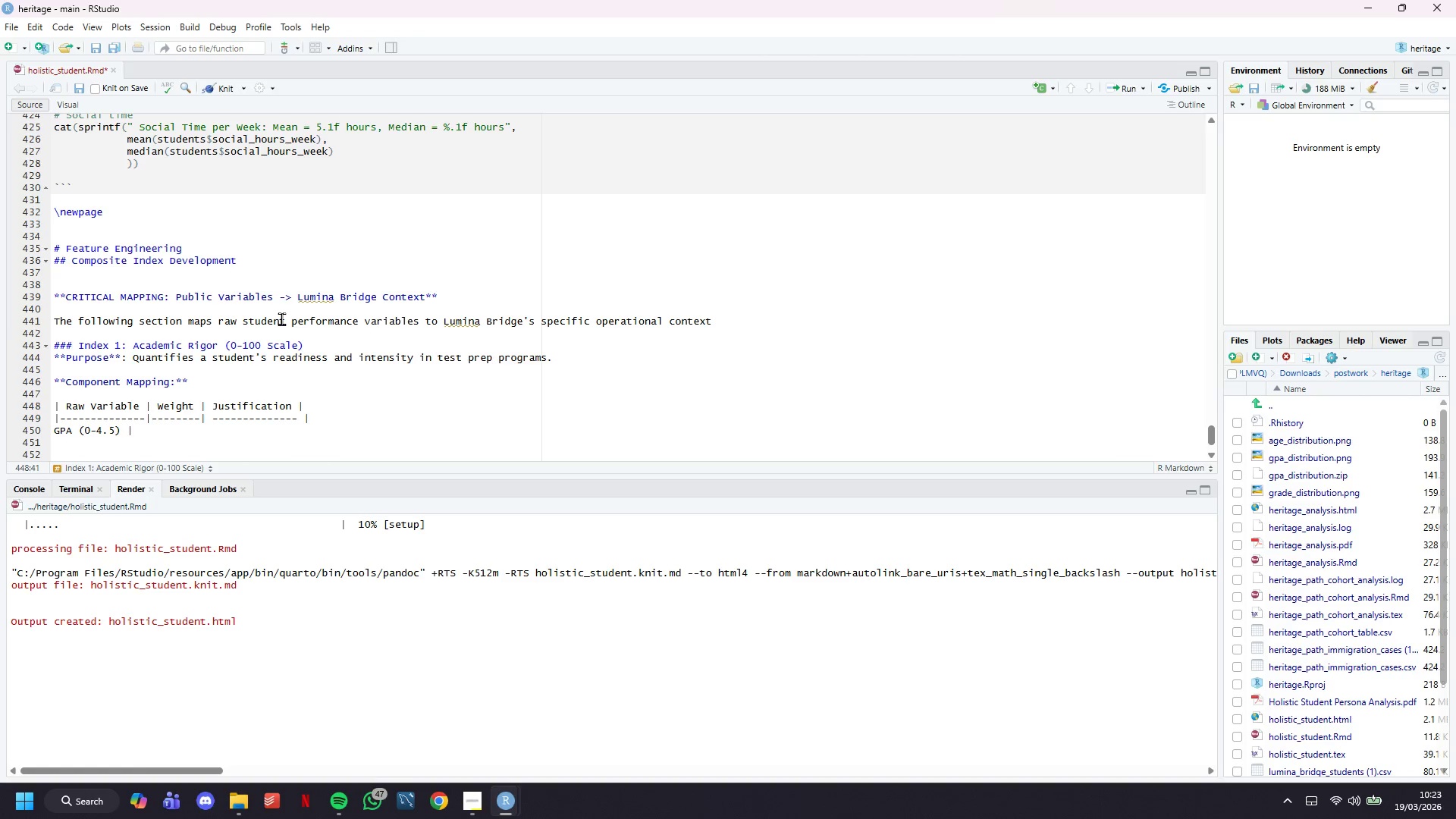 
key(Space)
 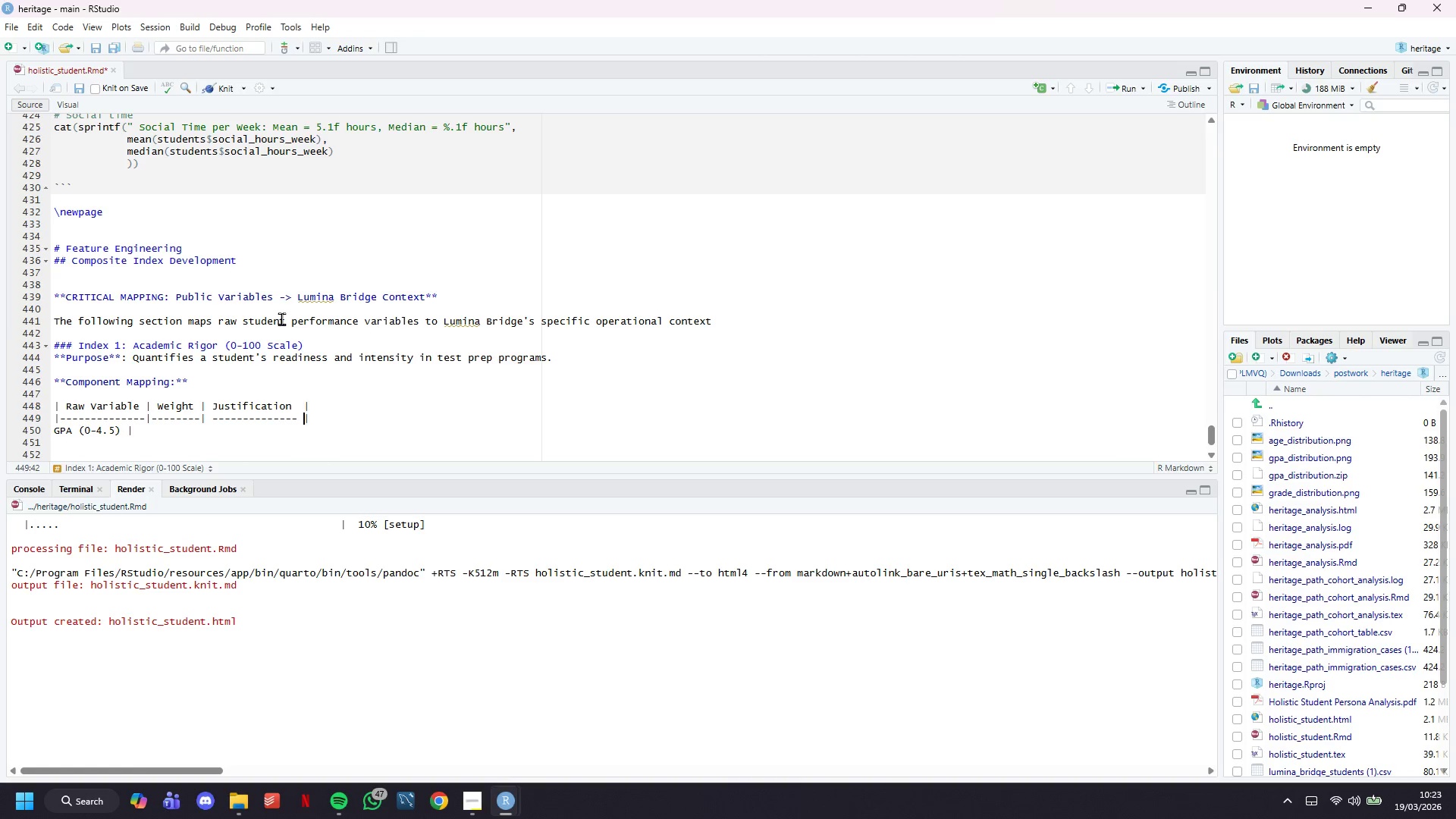 
key(ArrowDown)
 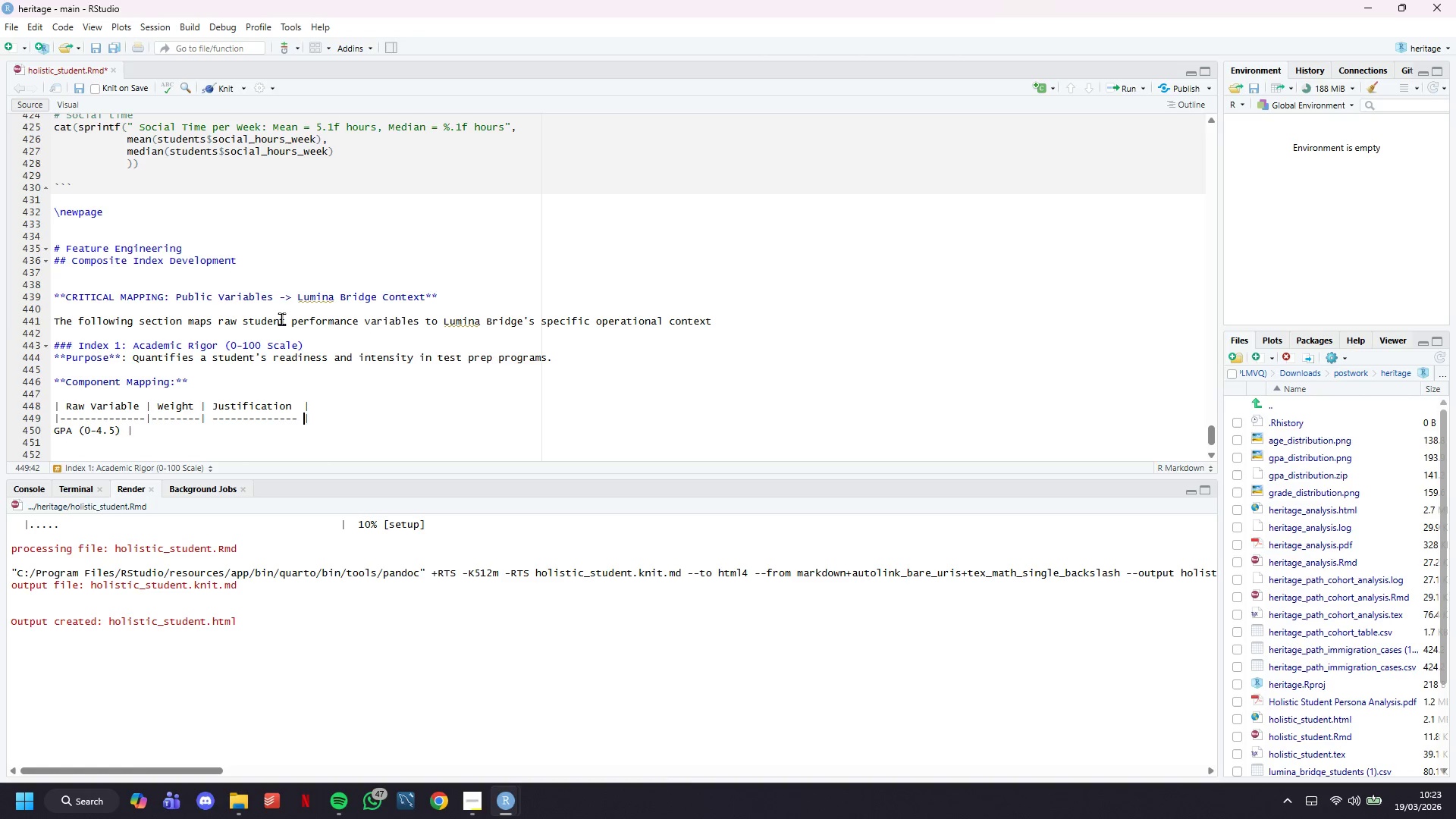 
key(ArrowRight)
 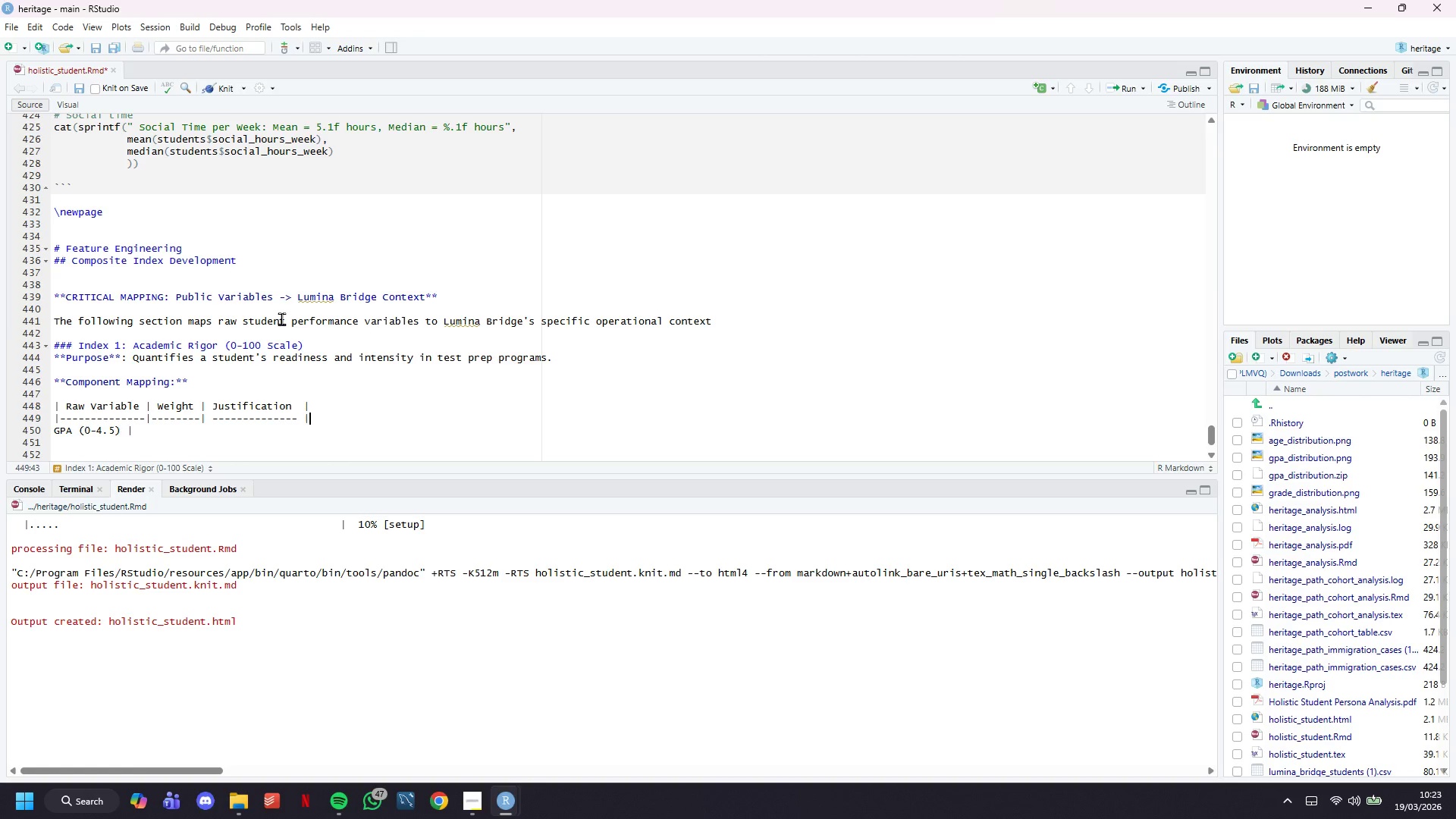 
key(Enter)
 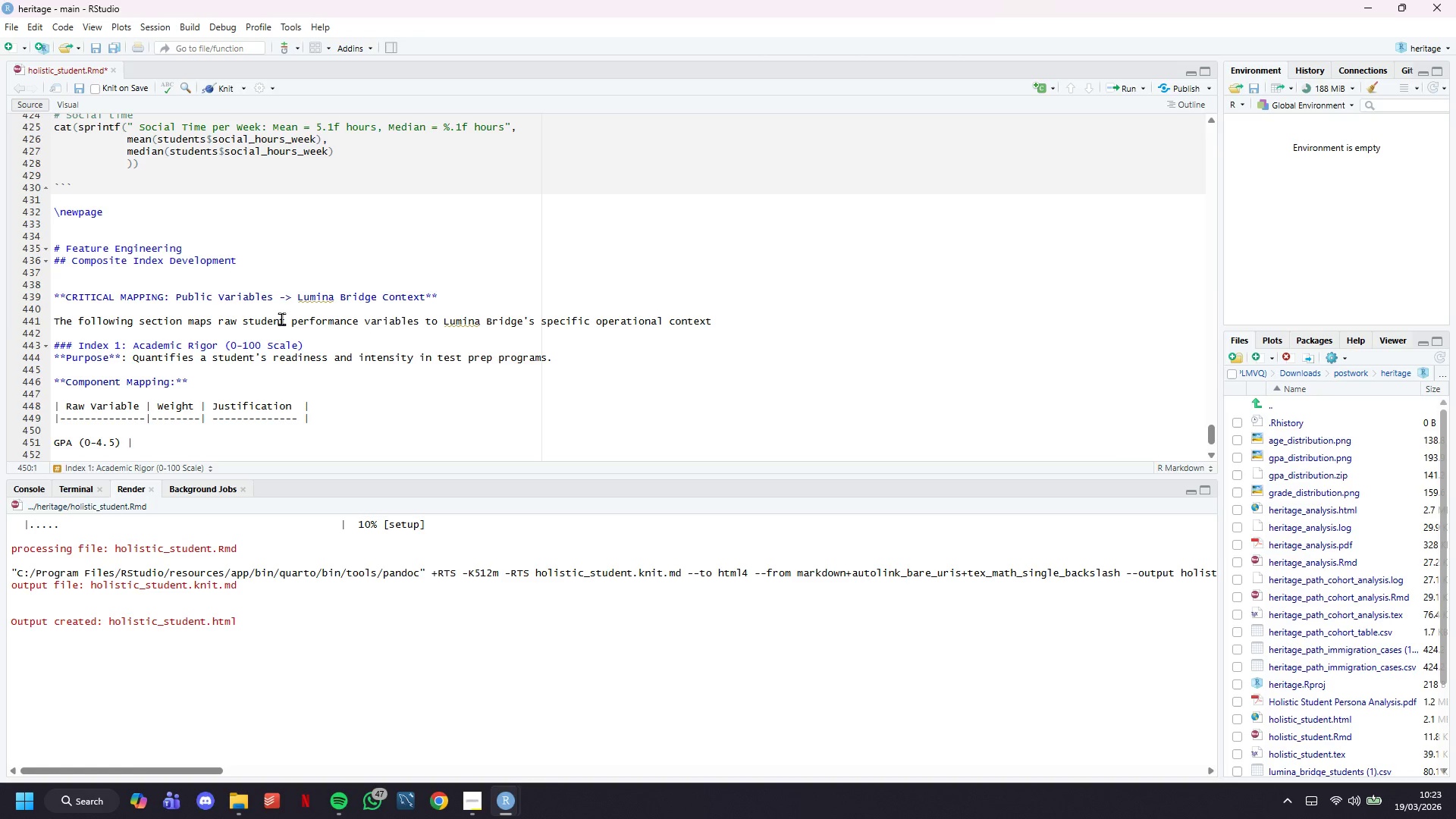 
key(Backspace)
 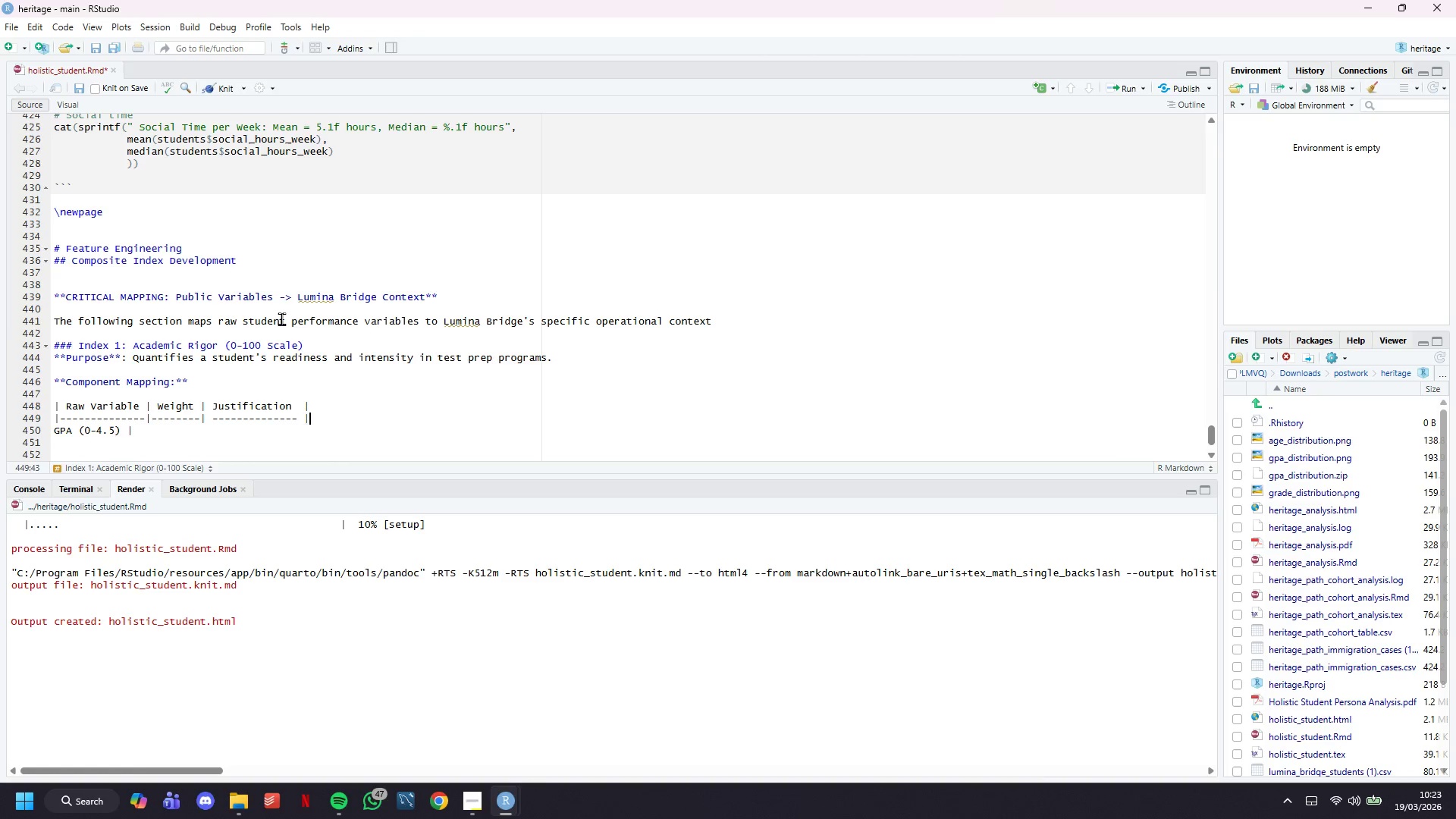 
key(ArrowRight)
 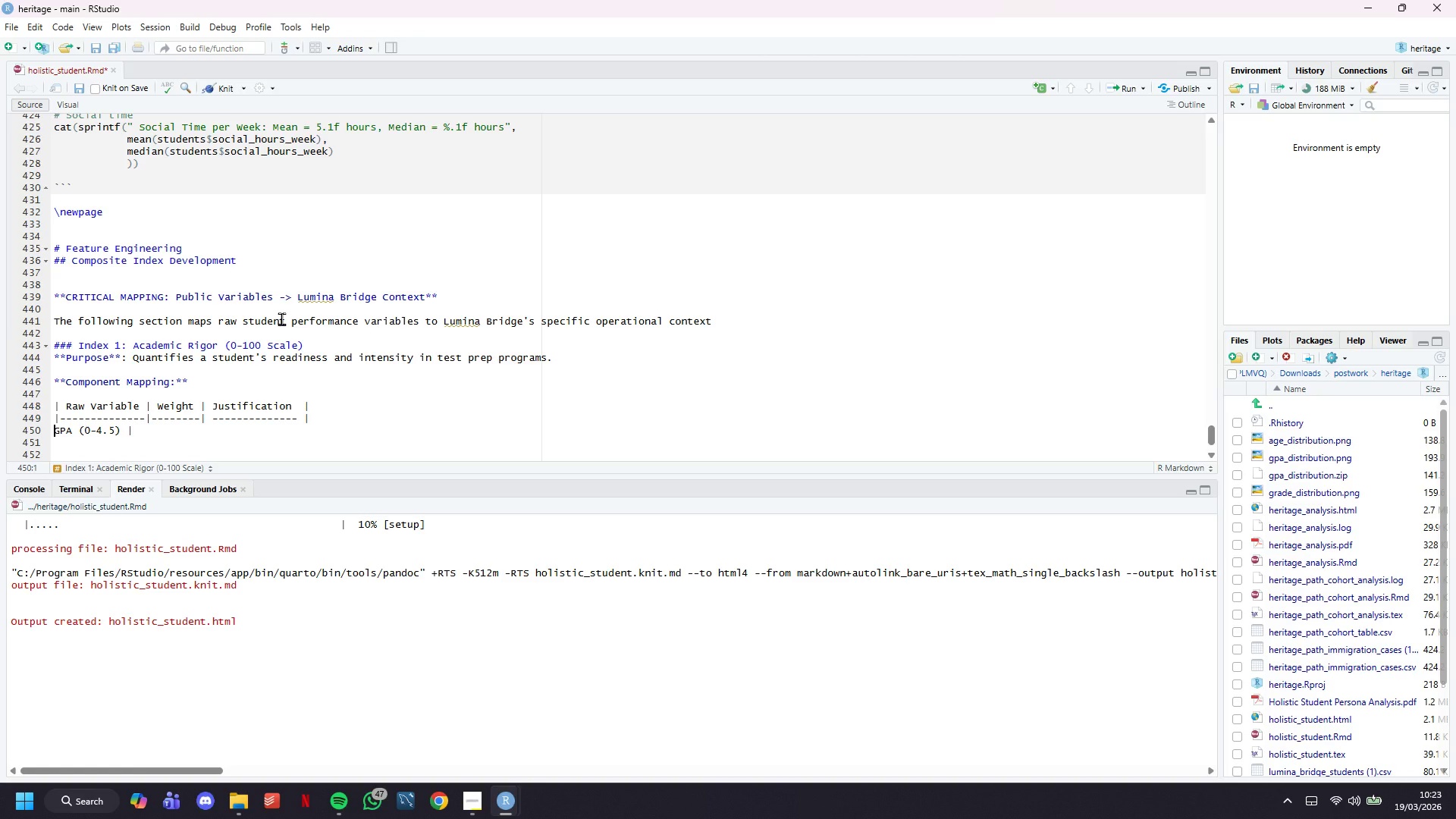 
key(Shift+Backslash)
 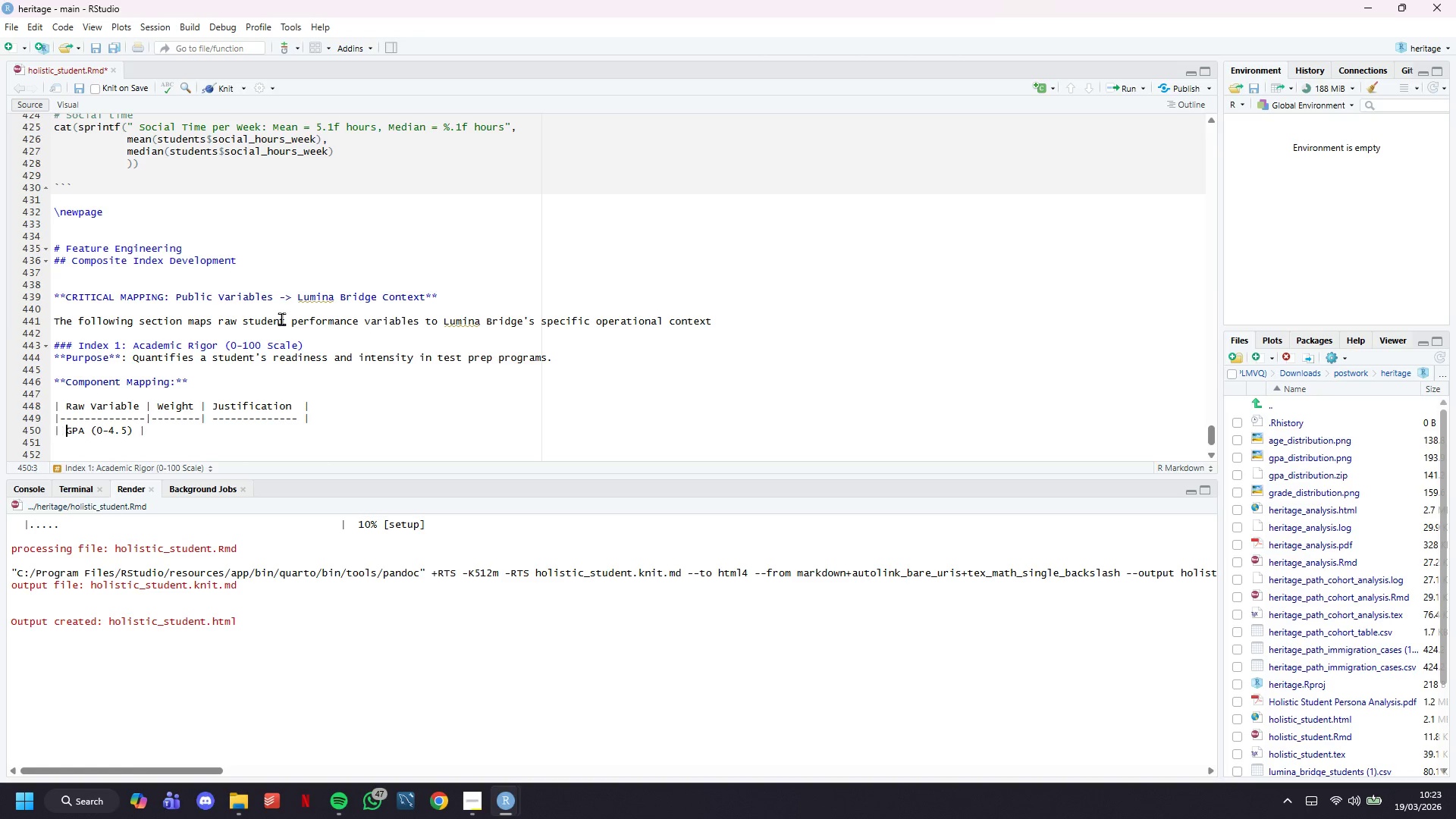 
key(Space)
 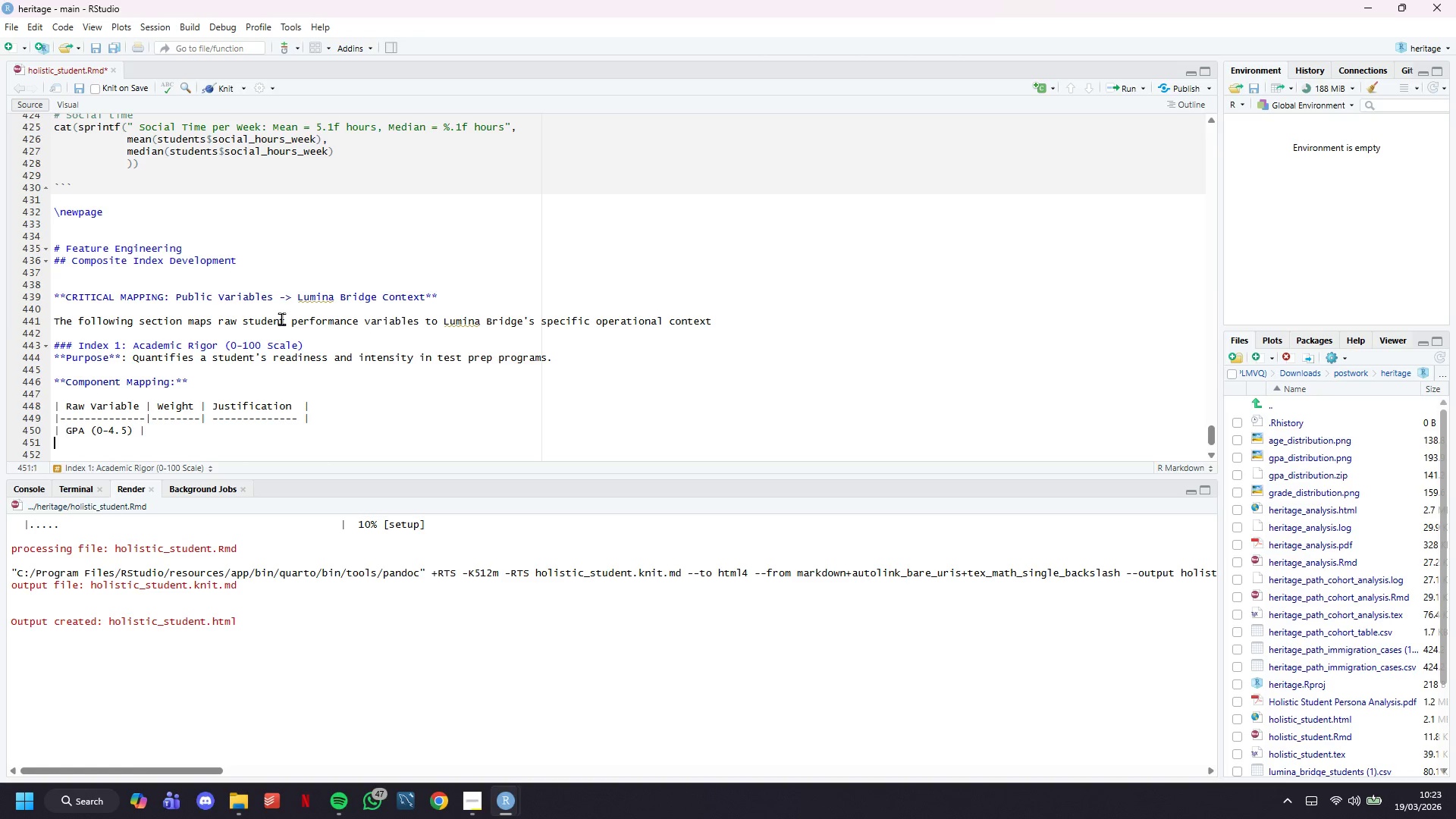 
key(ArrowDown)
 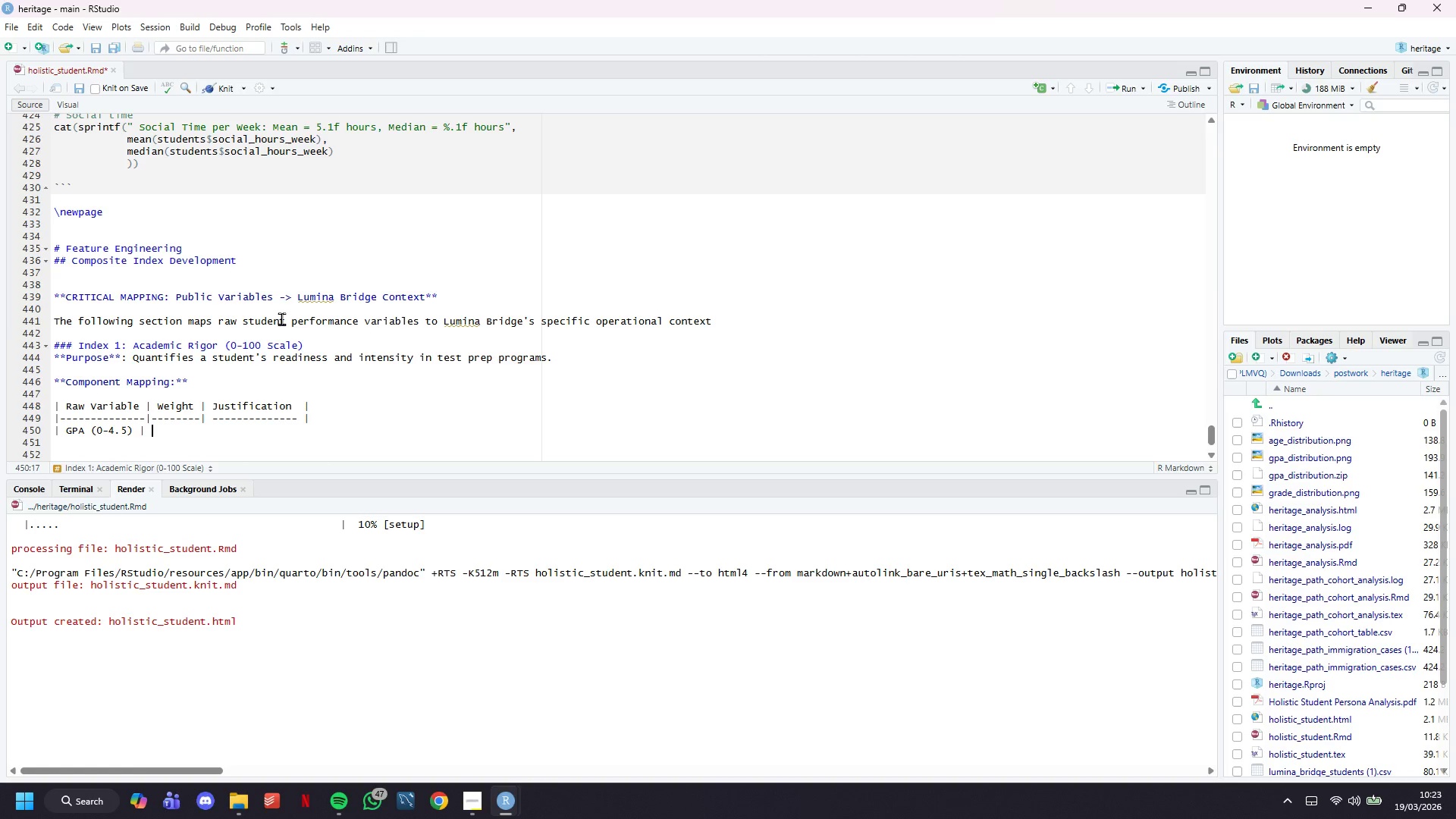 
key(ArrowLeft)
 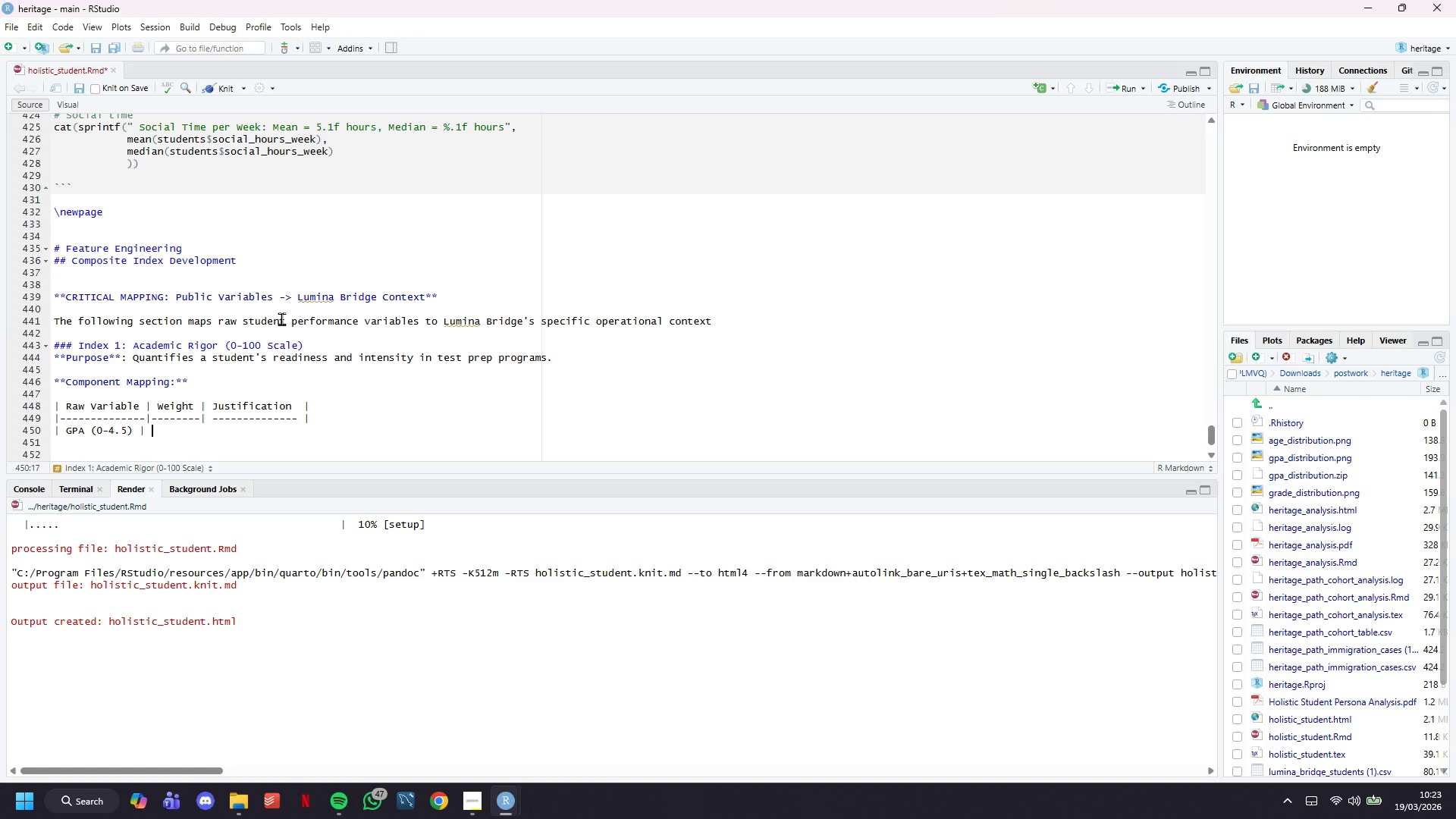 
type(25 pts | Cp)
key(Backspace)
type(ore academic ability baseline |)
 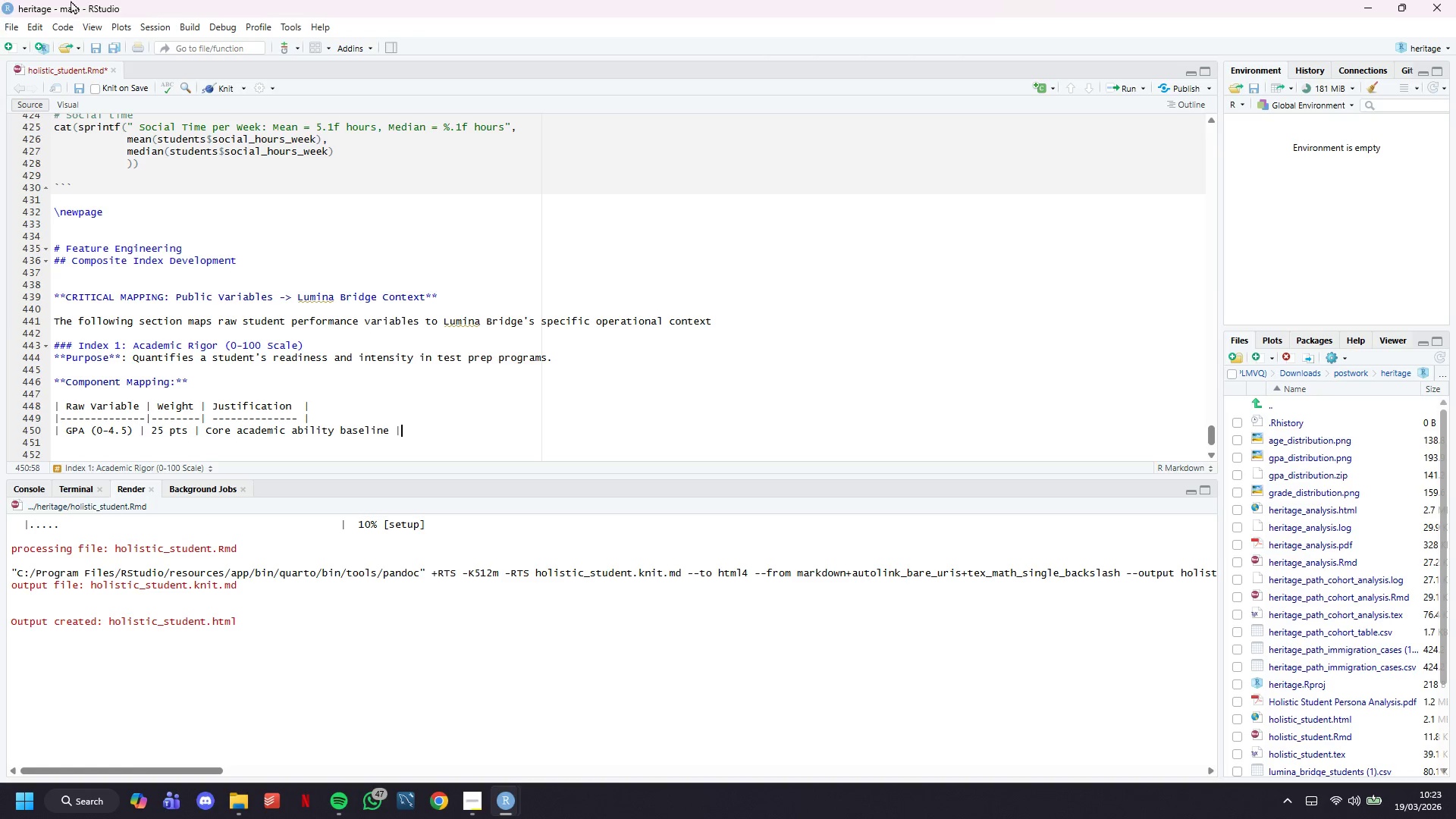 
left_click([230, 86])
 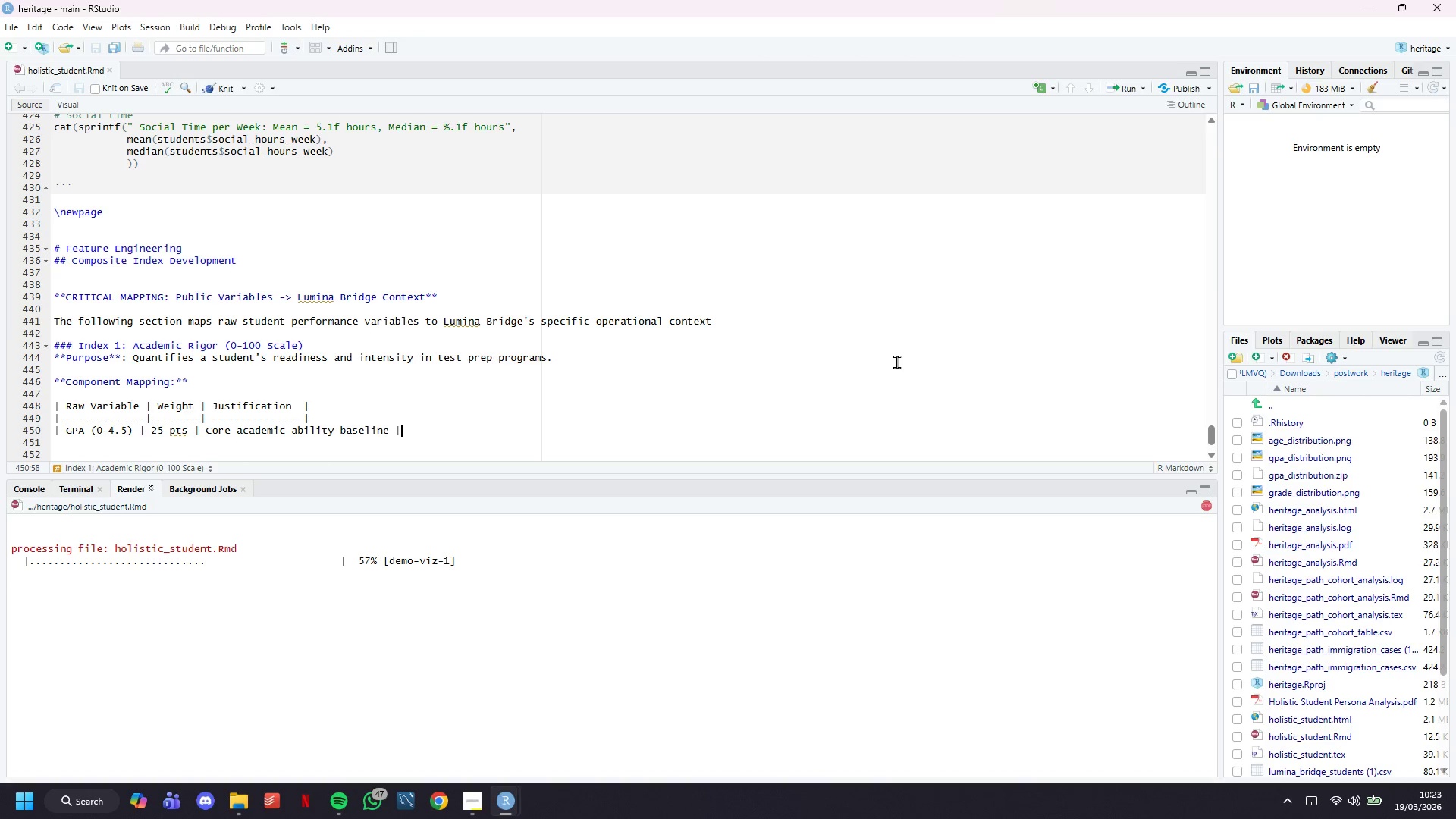 
wait(16.64)
 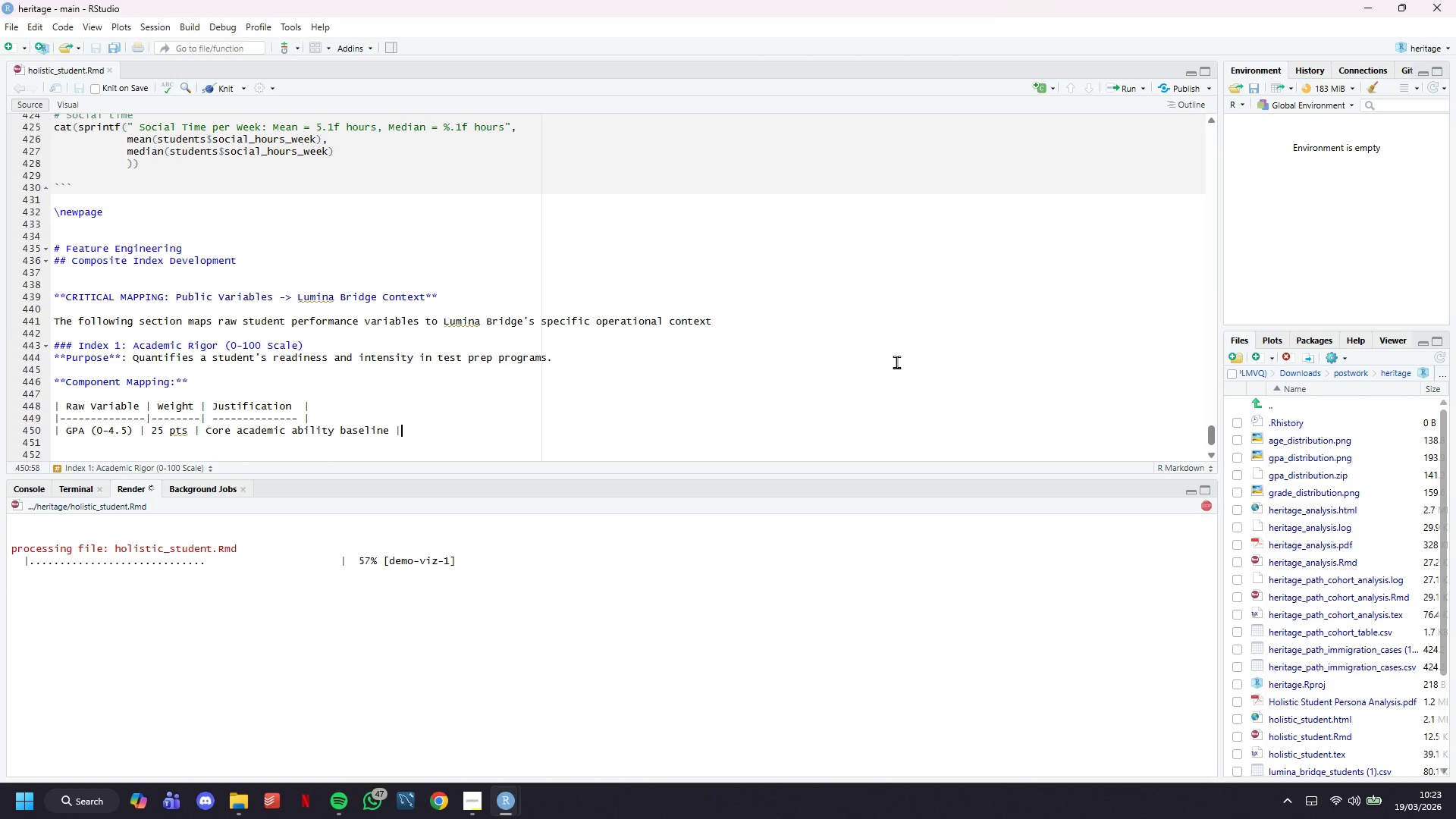 
scroll: coordinate [426, 243], scroll_direction: down, amount: 7.0
 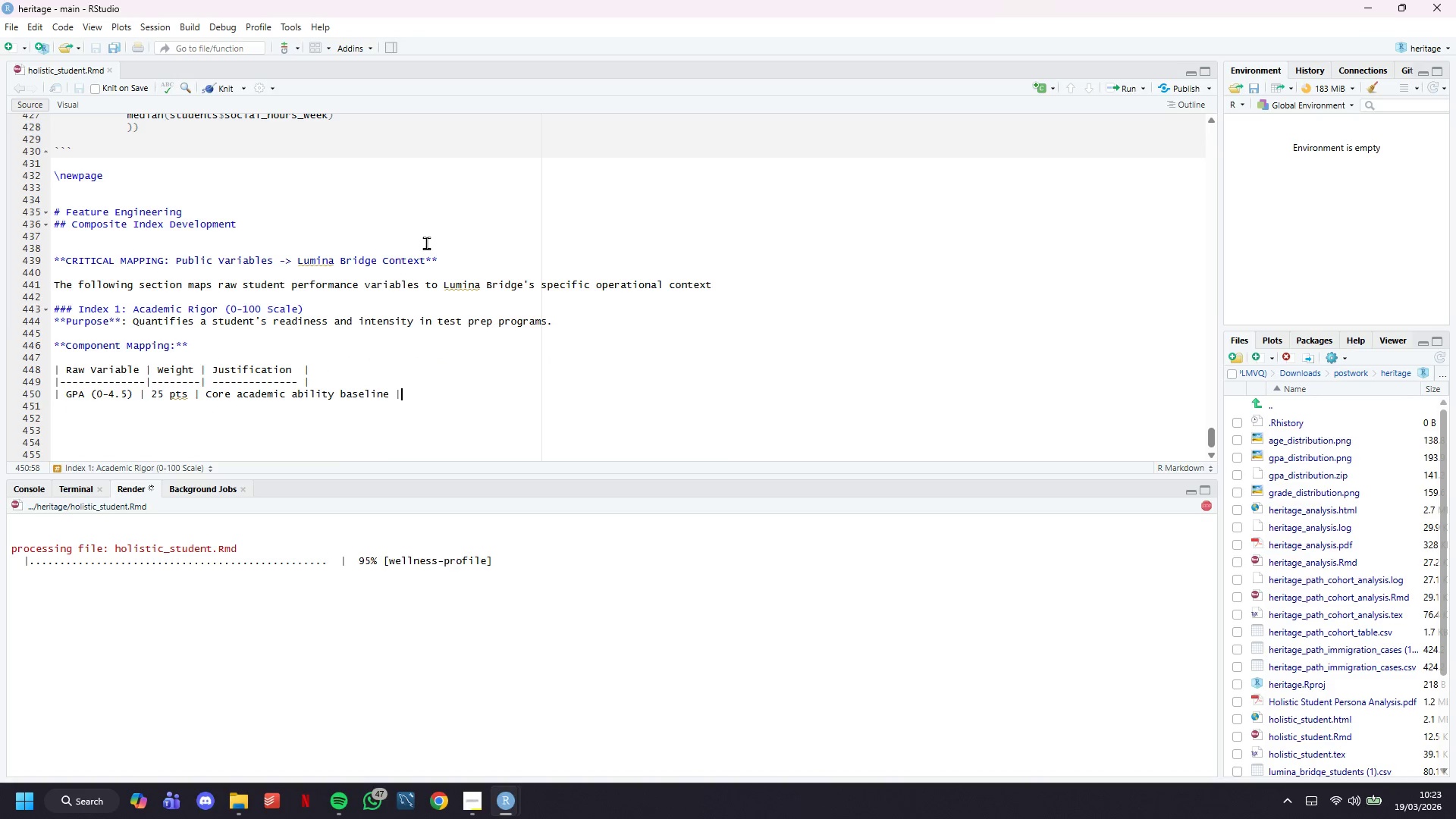 
wait(13.73)
 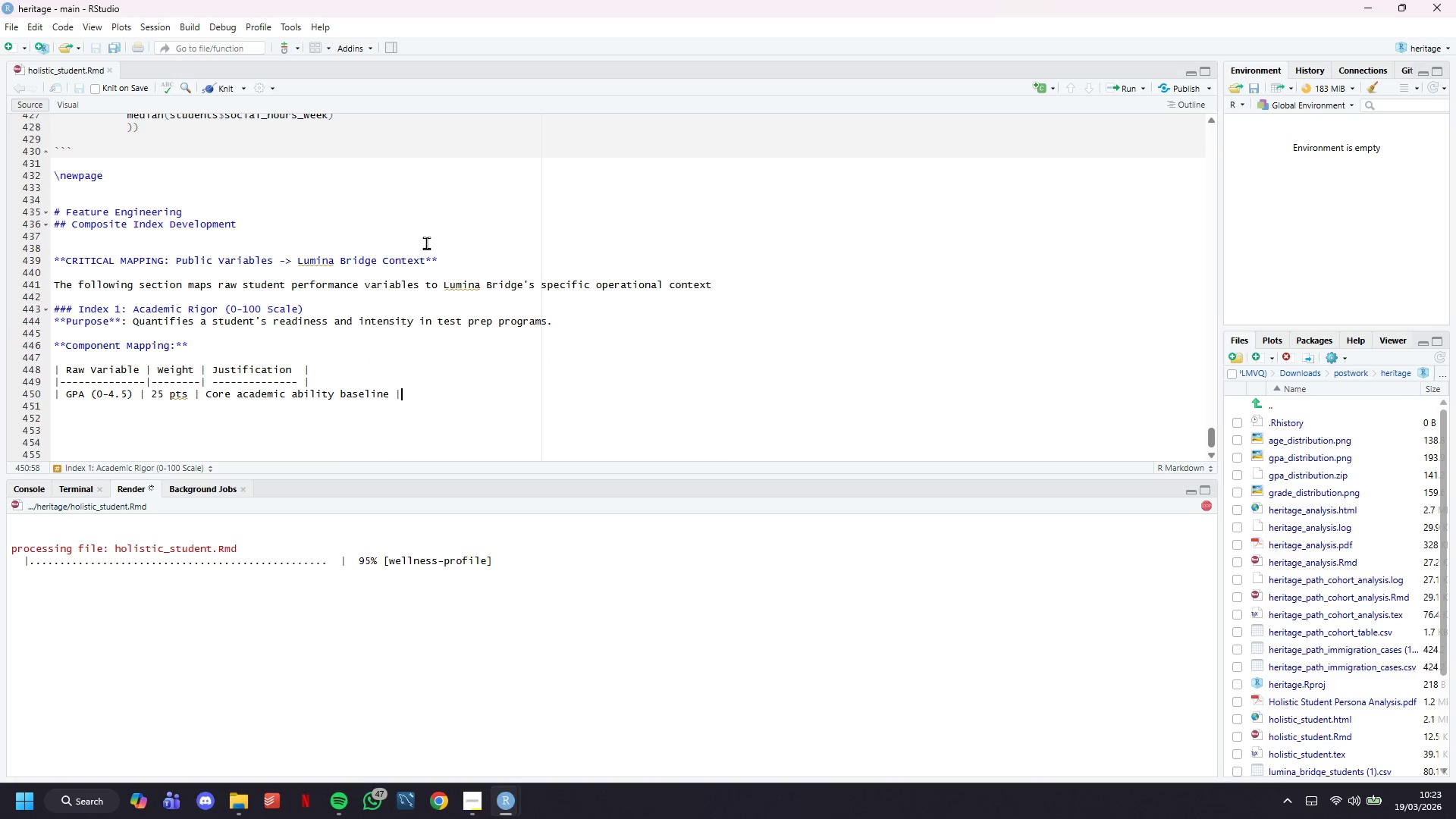 
scroll: coordinate [516, 256], scroll_direction: down, amount: 6.0
 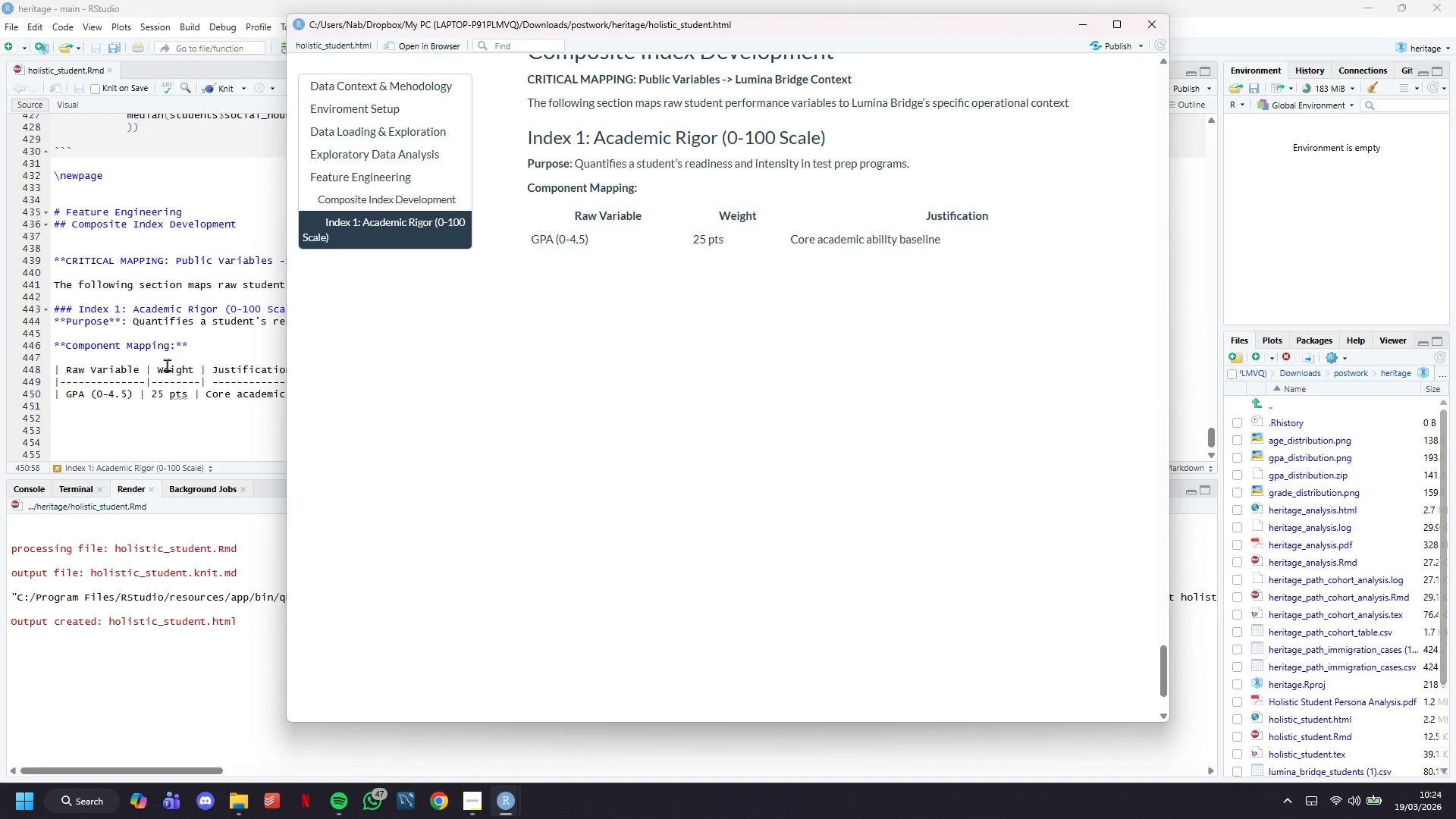 
wait(5.39)
 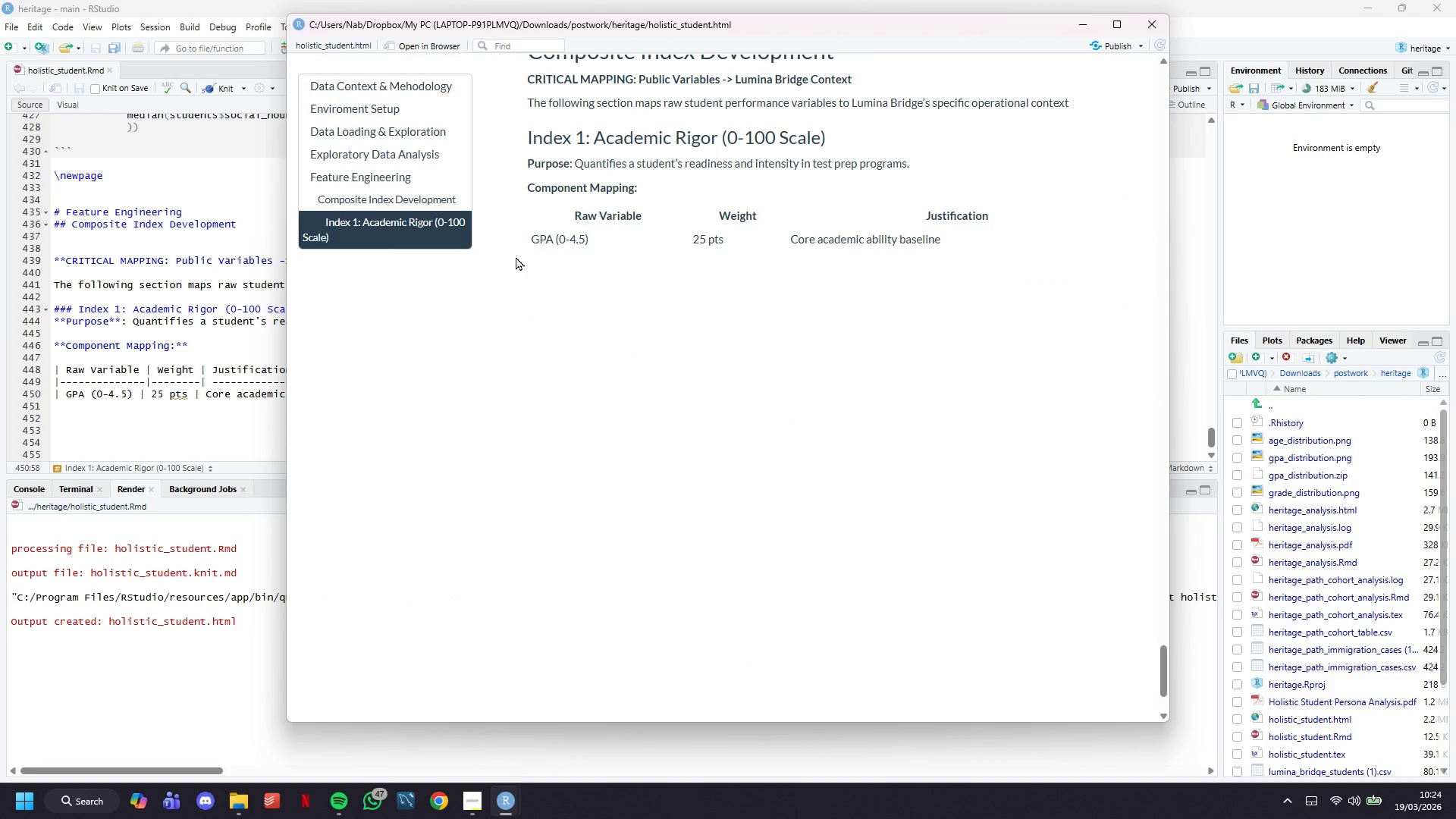 
left_click([194, 397])
 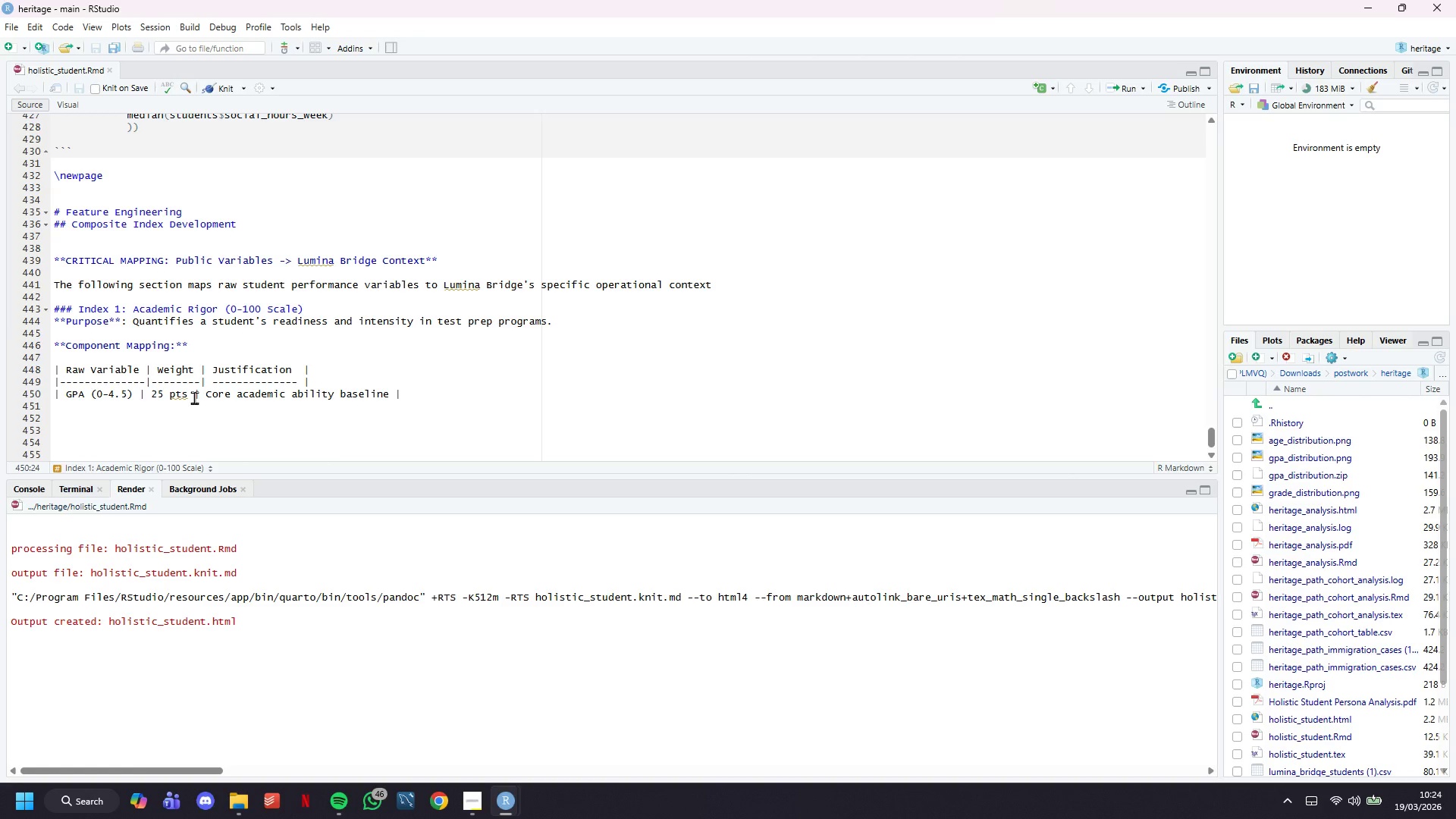 
wait(50.78)
 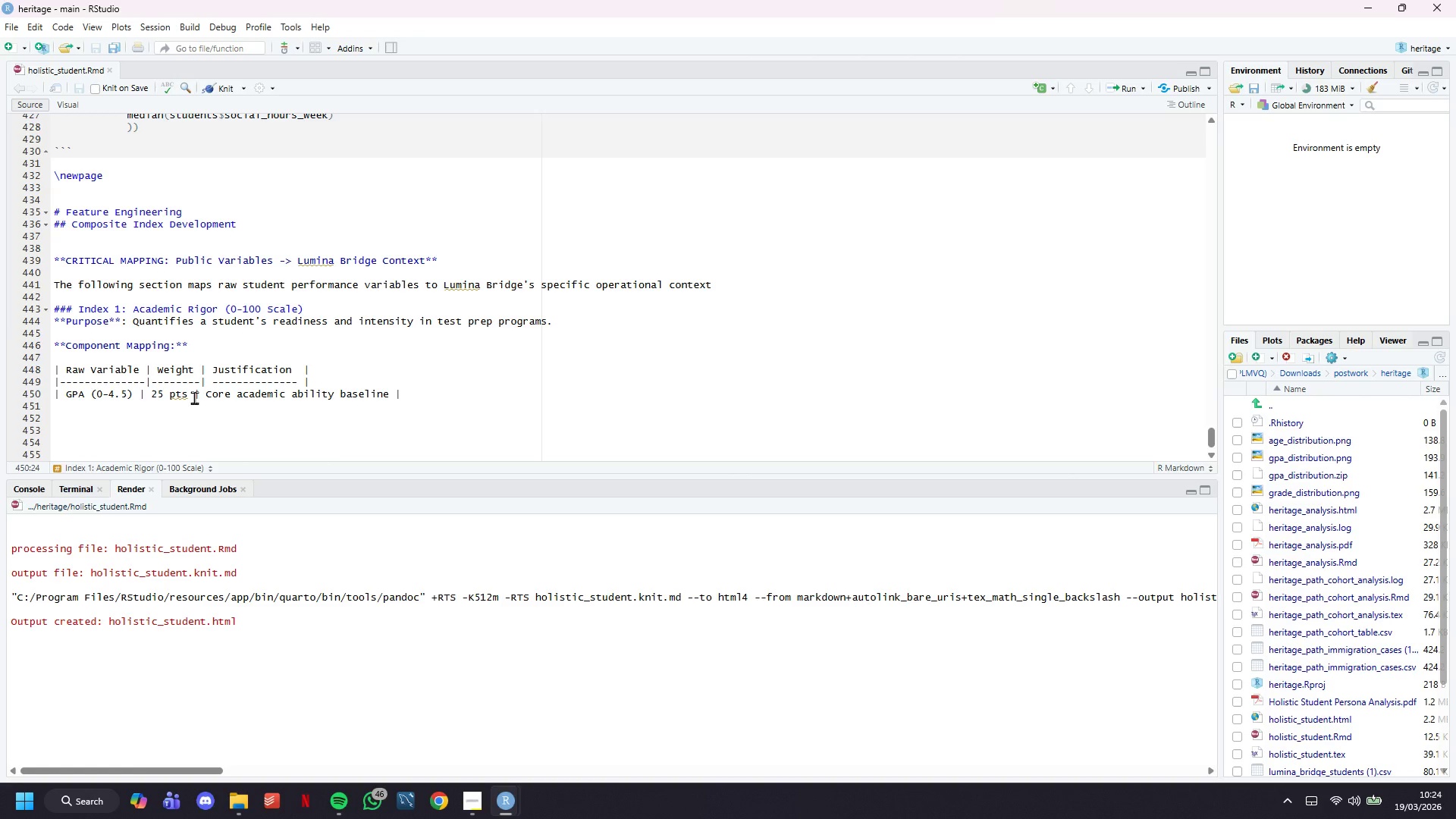 
left_click([531, 400])
 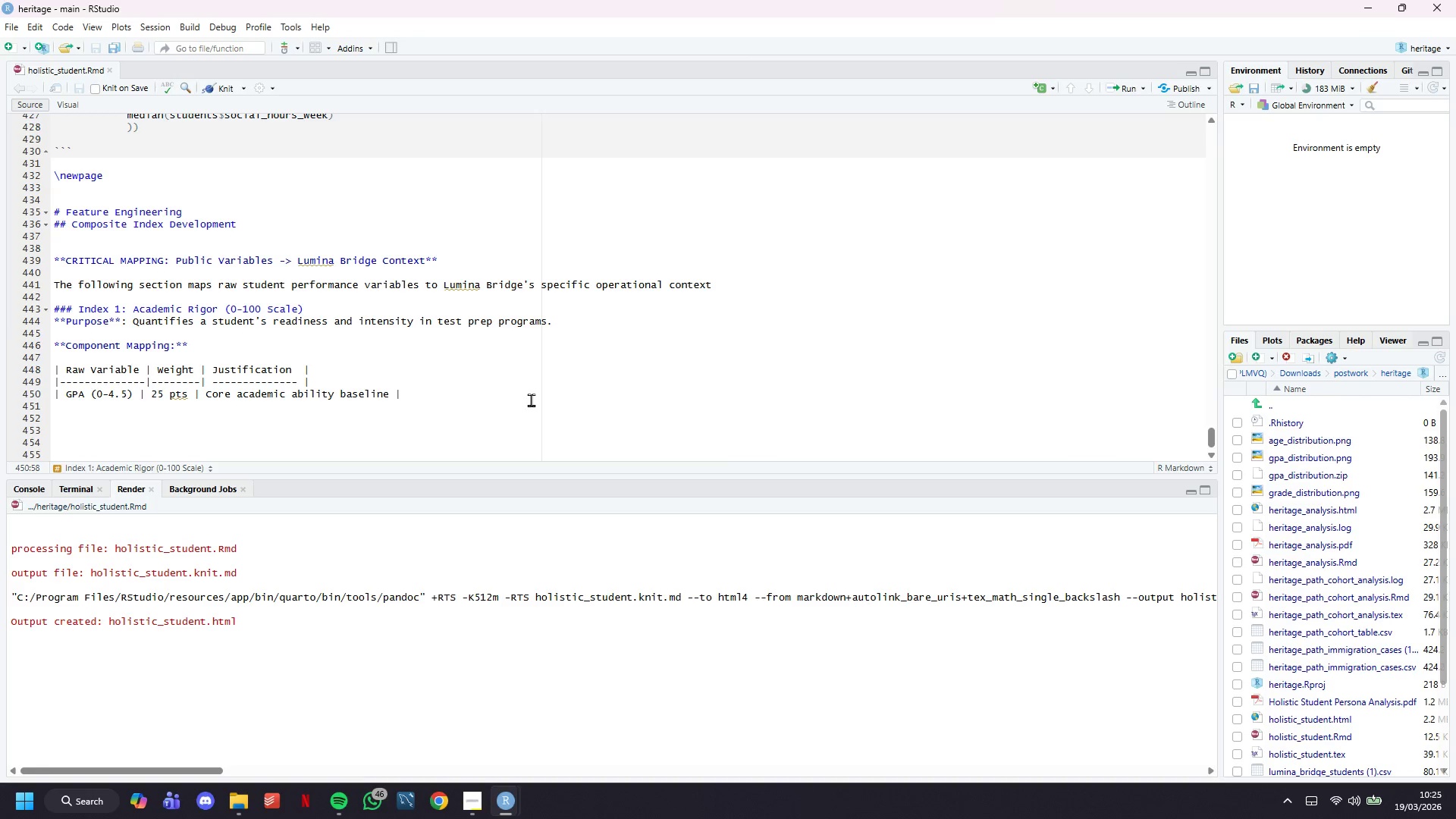 
key(Enter)
 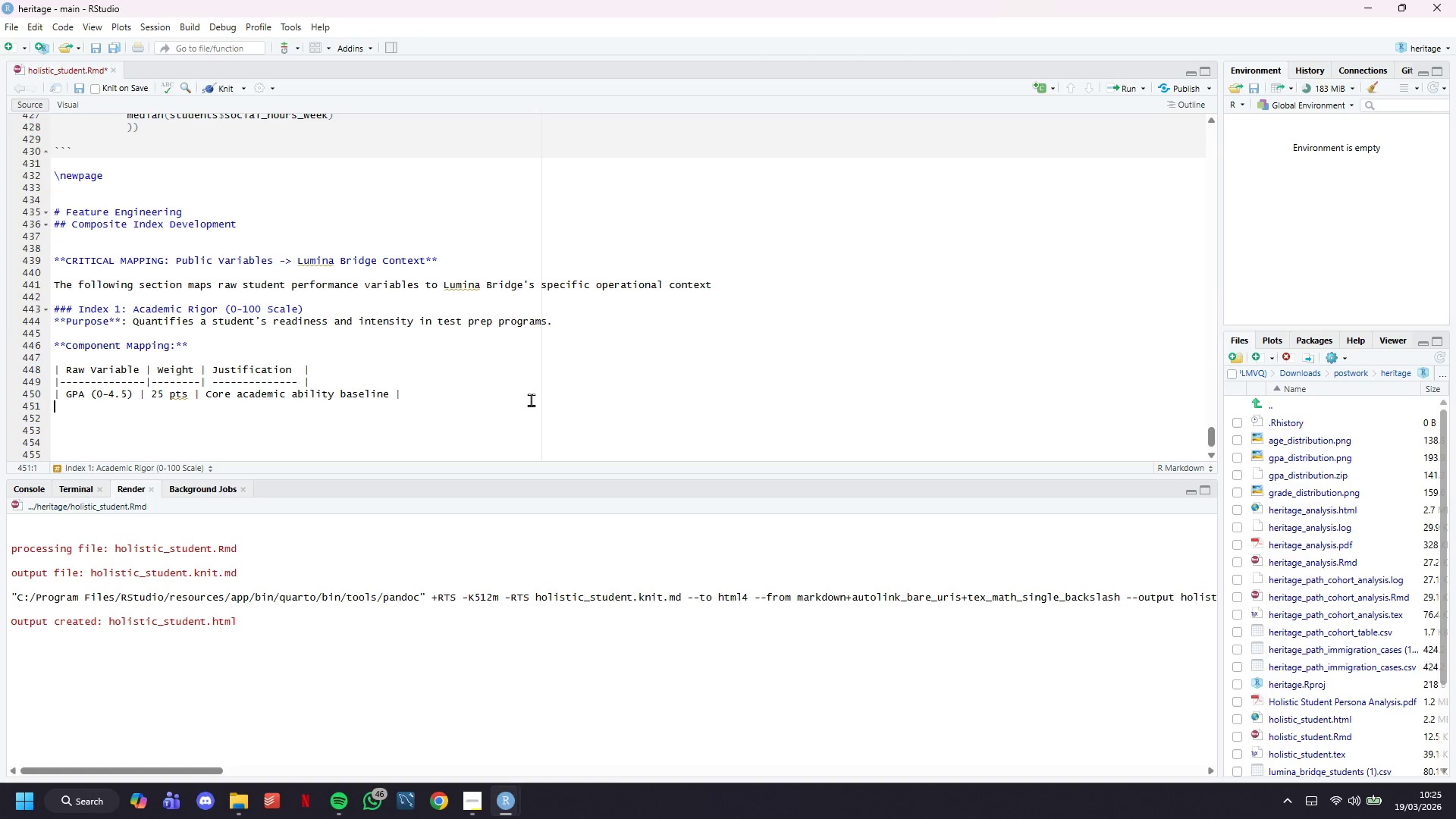 
type(| s)
key(Backspace)
type(Study hrs/week |)
 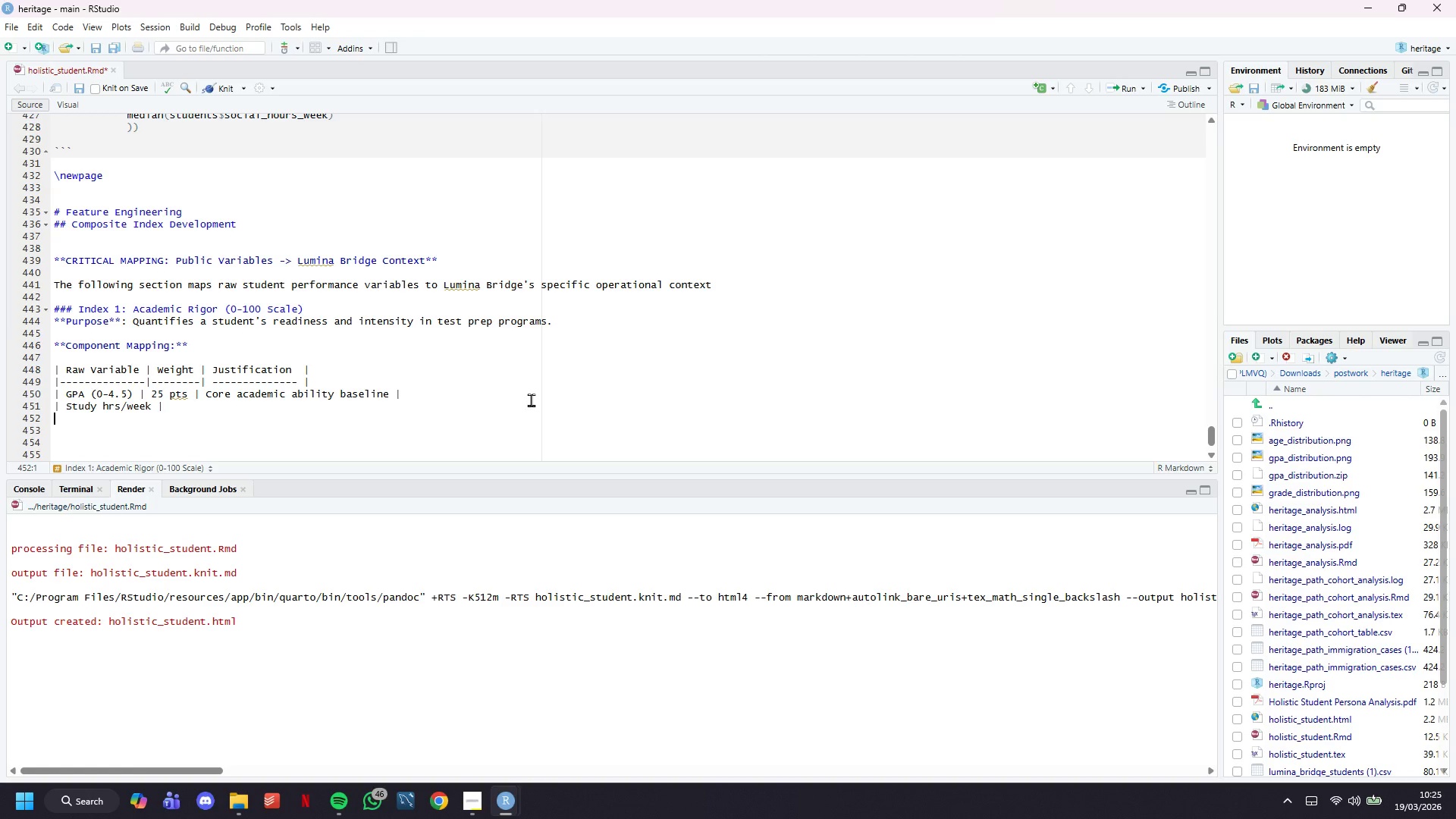 
key(Shift+Enter)
 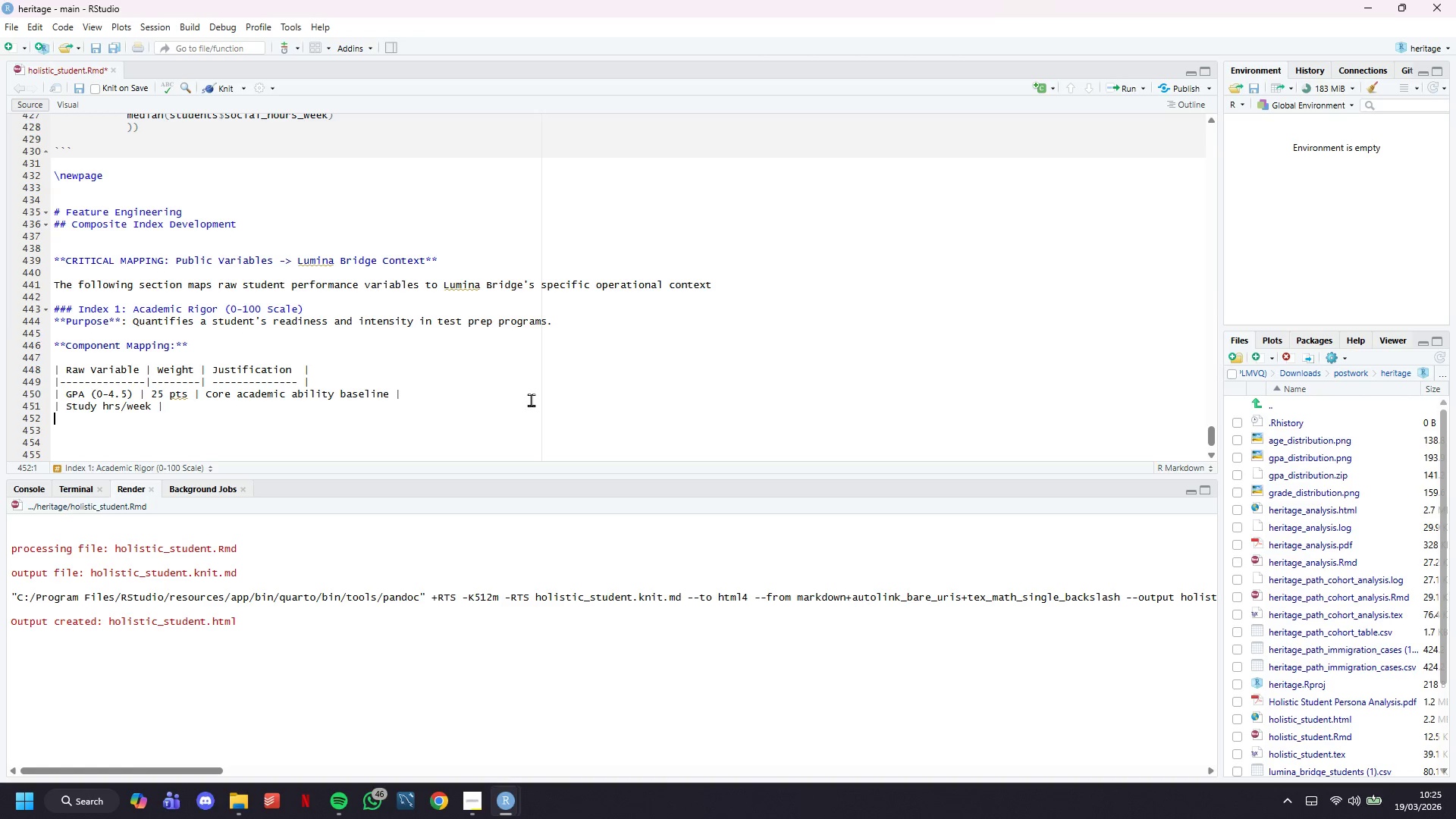 
key(Backspace)
type( 24)
key(Backspace)
type(5 pts | Work ethic and time management |)
 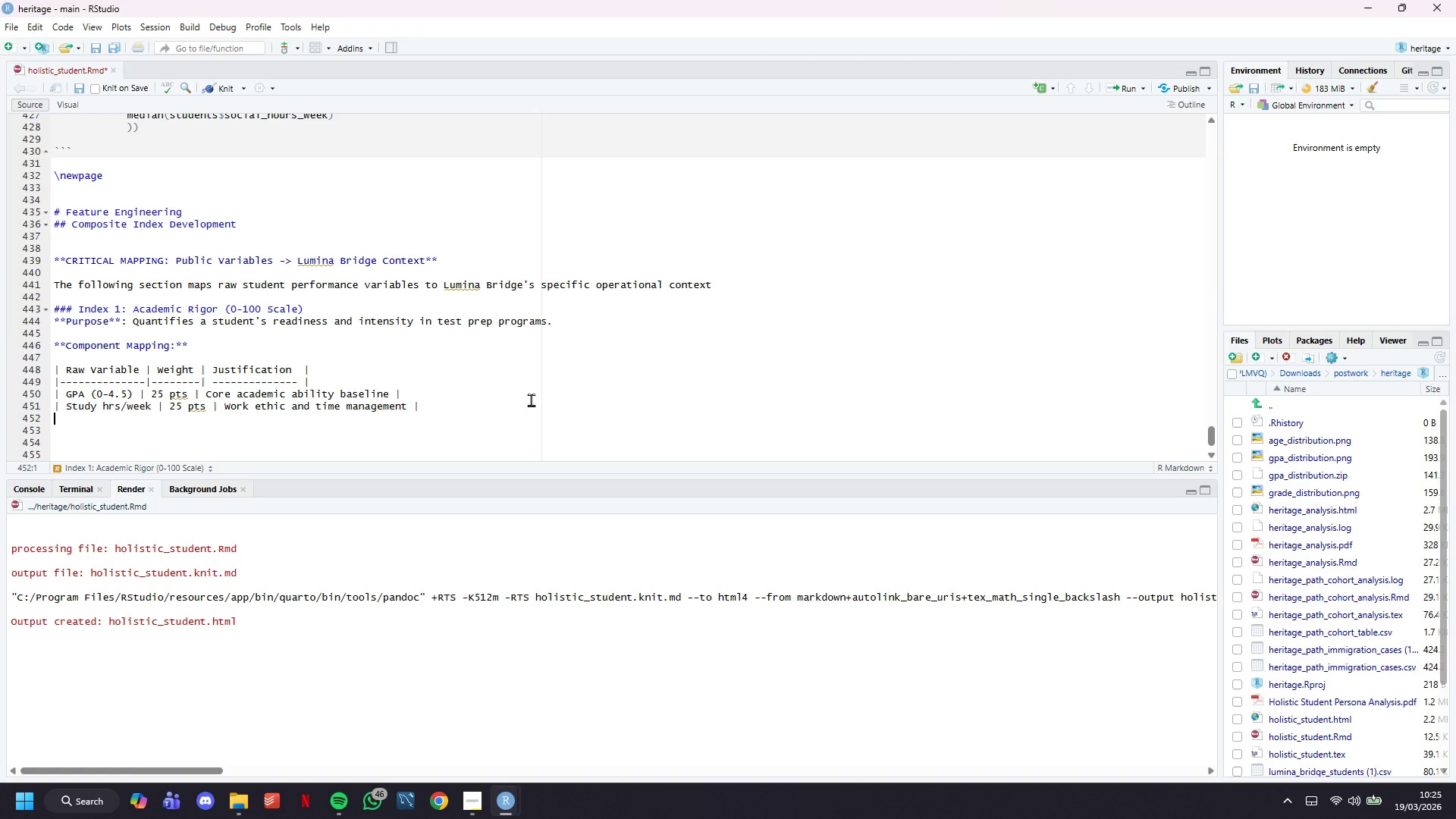 
 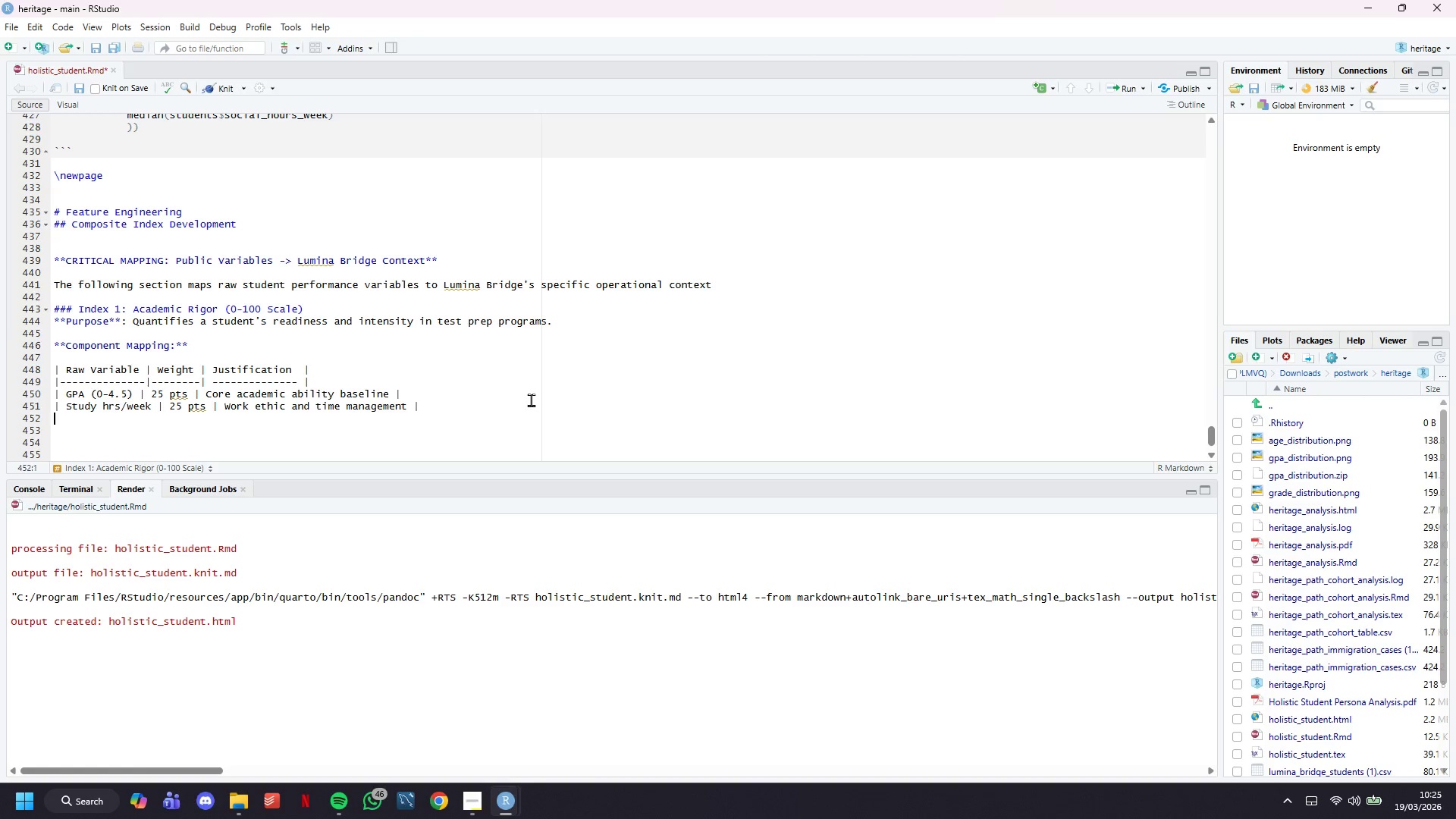 
key(Enter)
 